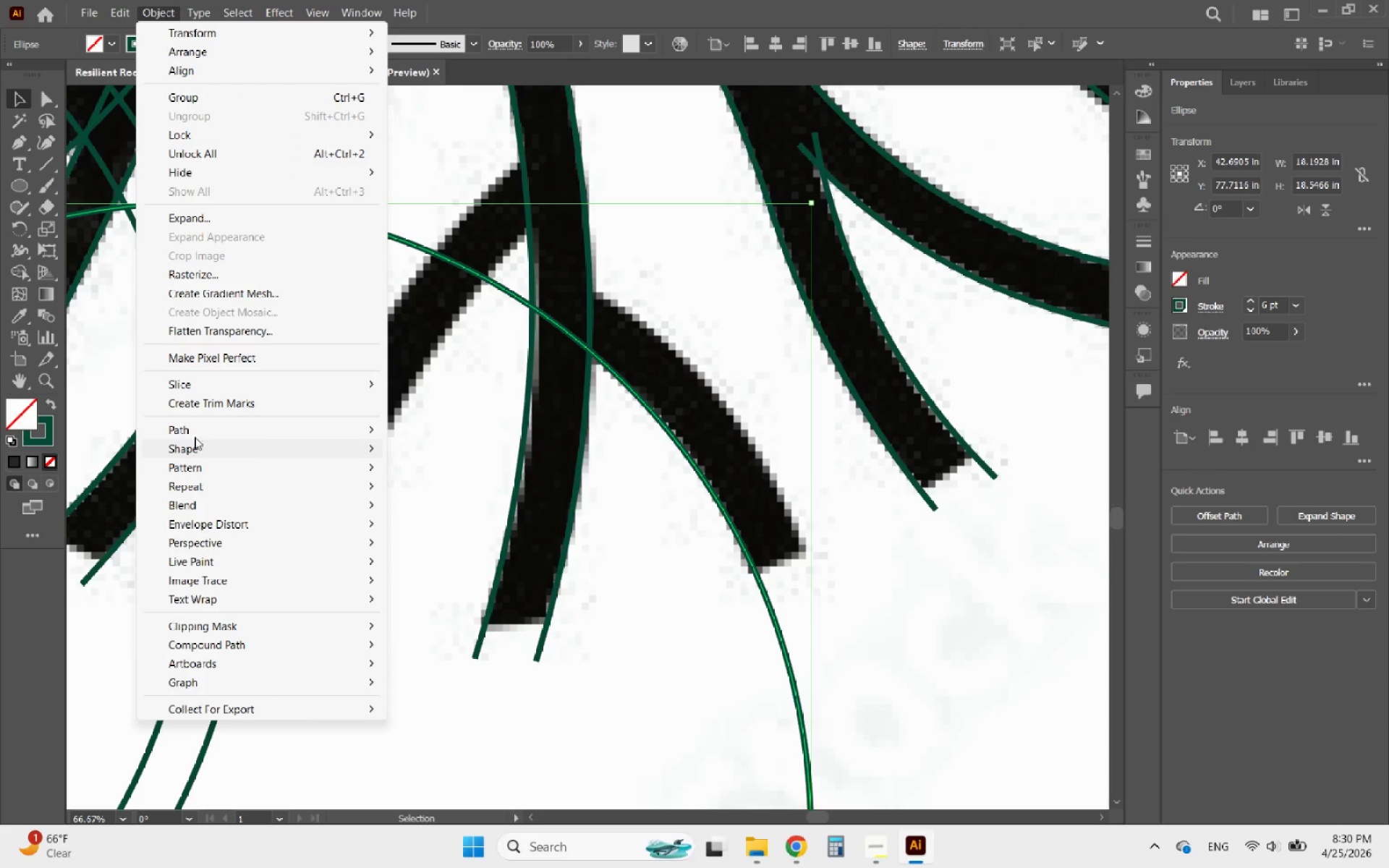 
left_click([205, 424])
 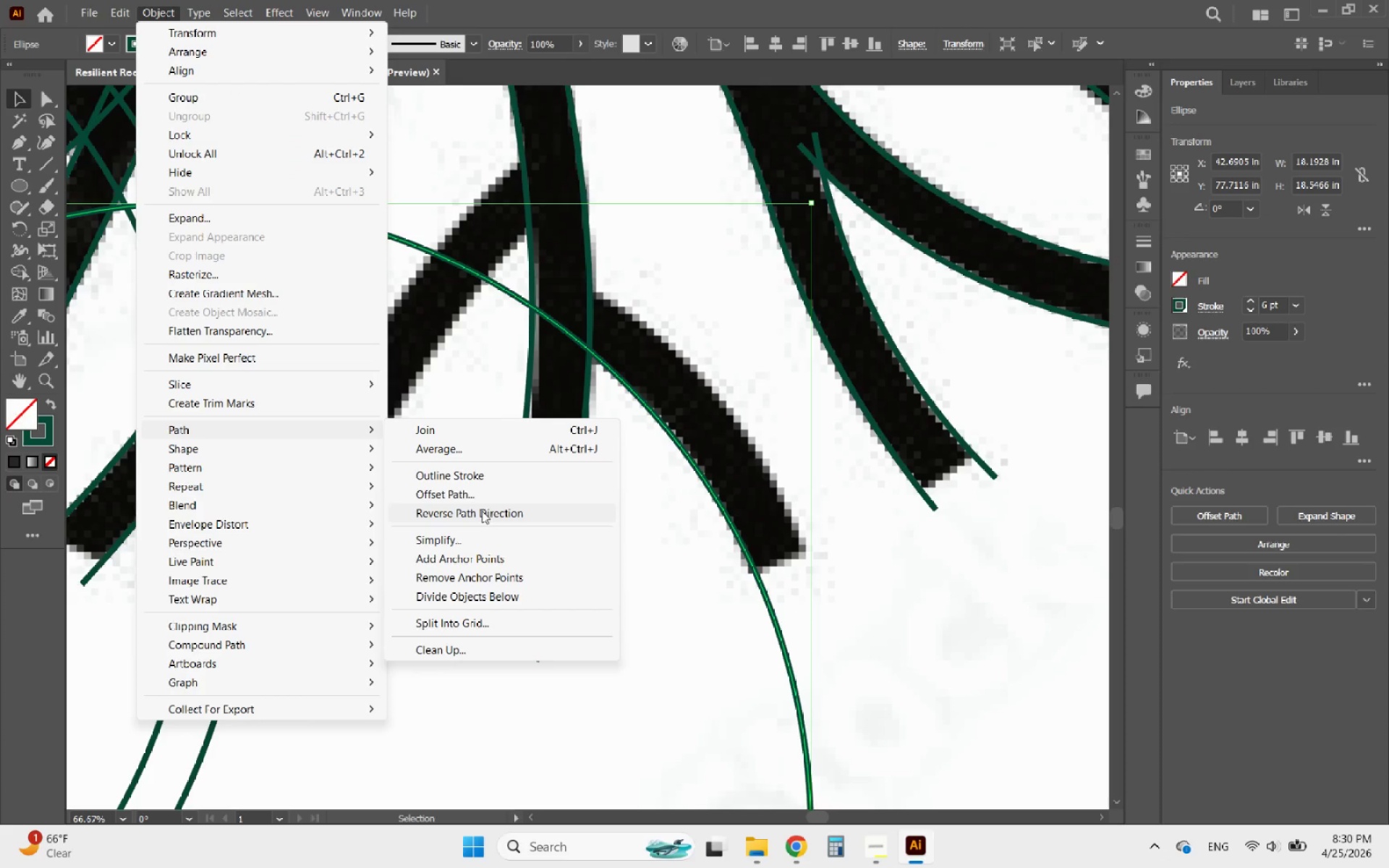 
left_click([456, 490])
 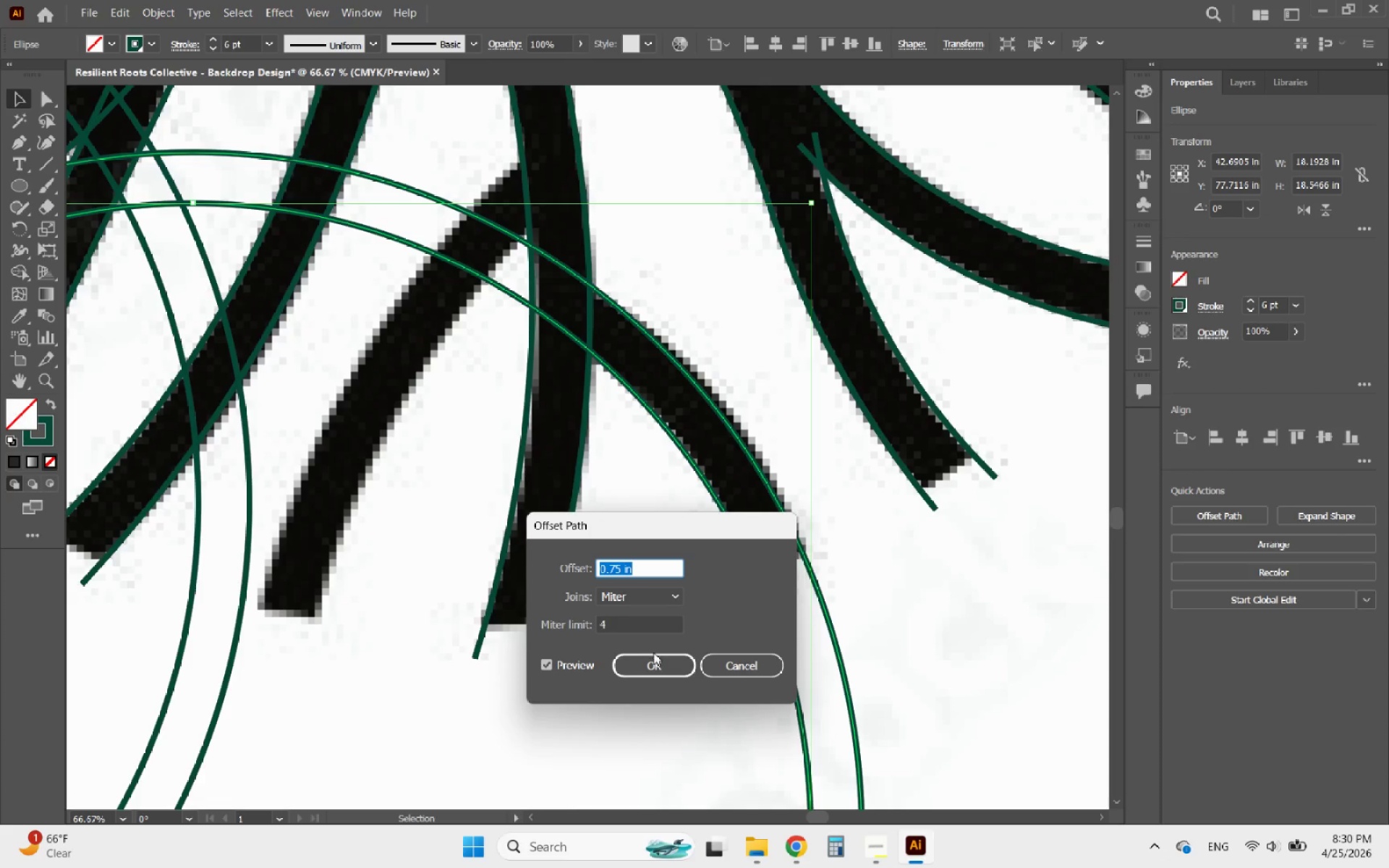 
left_click([657, 663])
 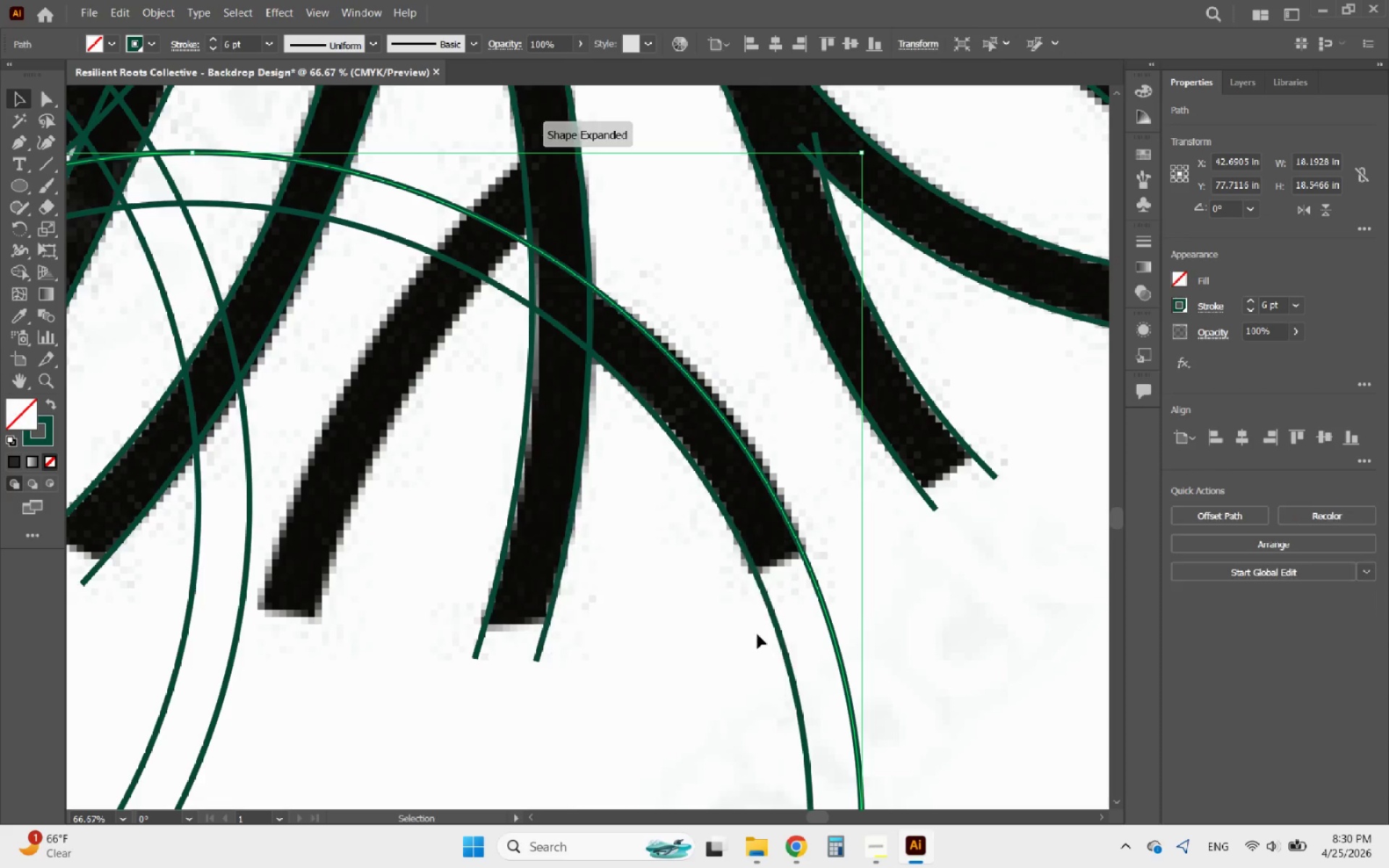 
hold_key(key=ShiftLeft, duration=0.86)
left_click([770, 616])
 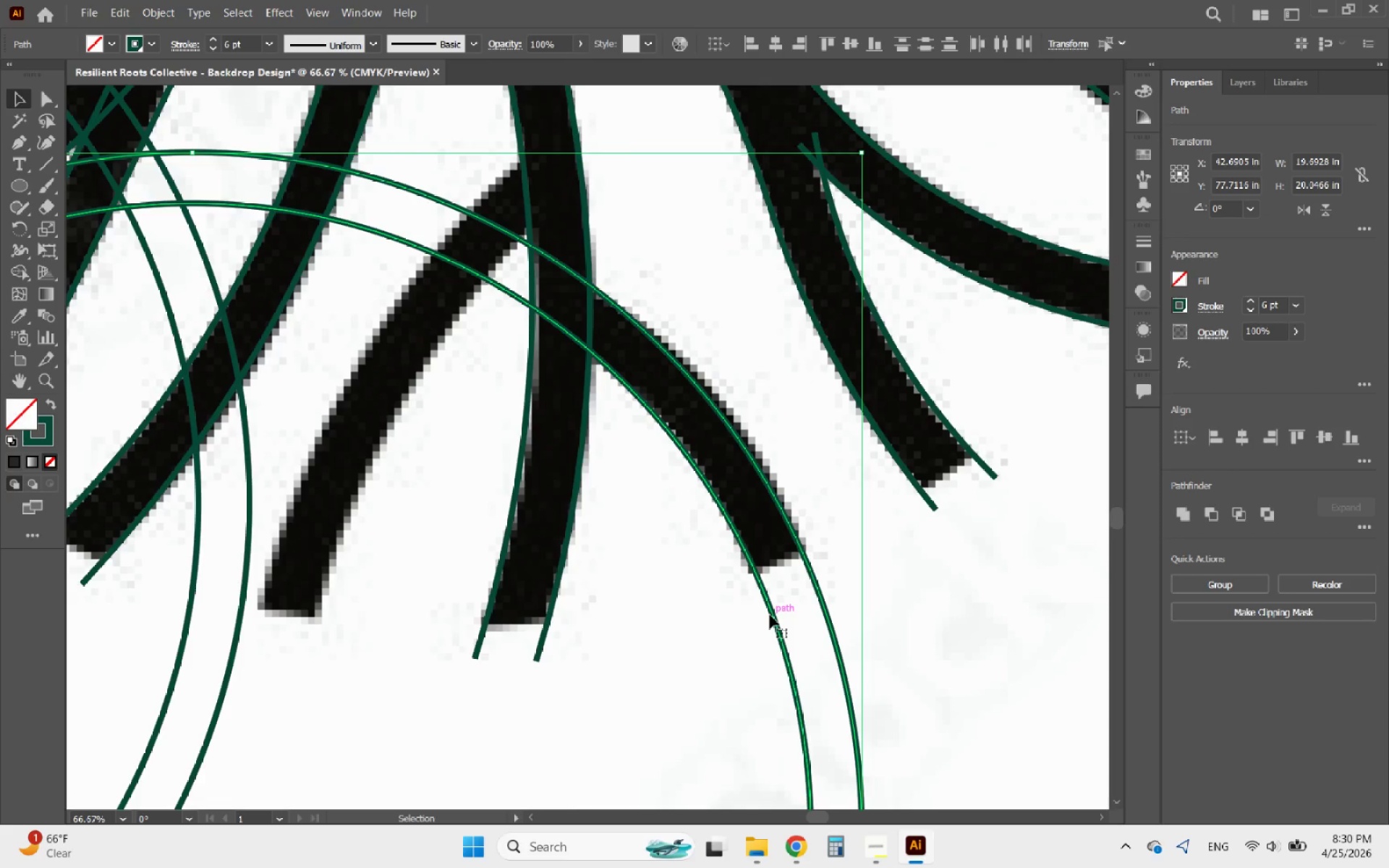 
left_click_drag(start_coordinate=[770, 615], to_coordinate=[776, 615])
 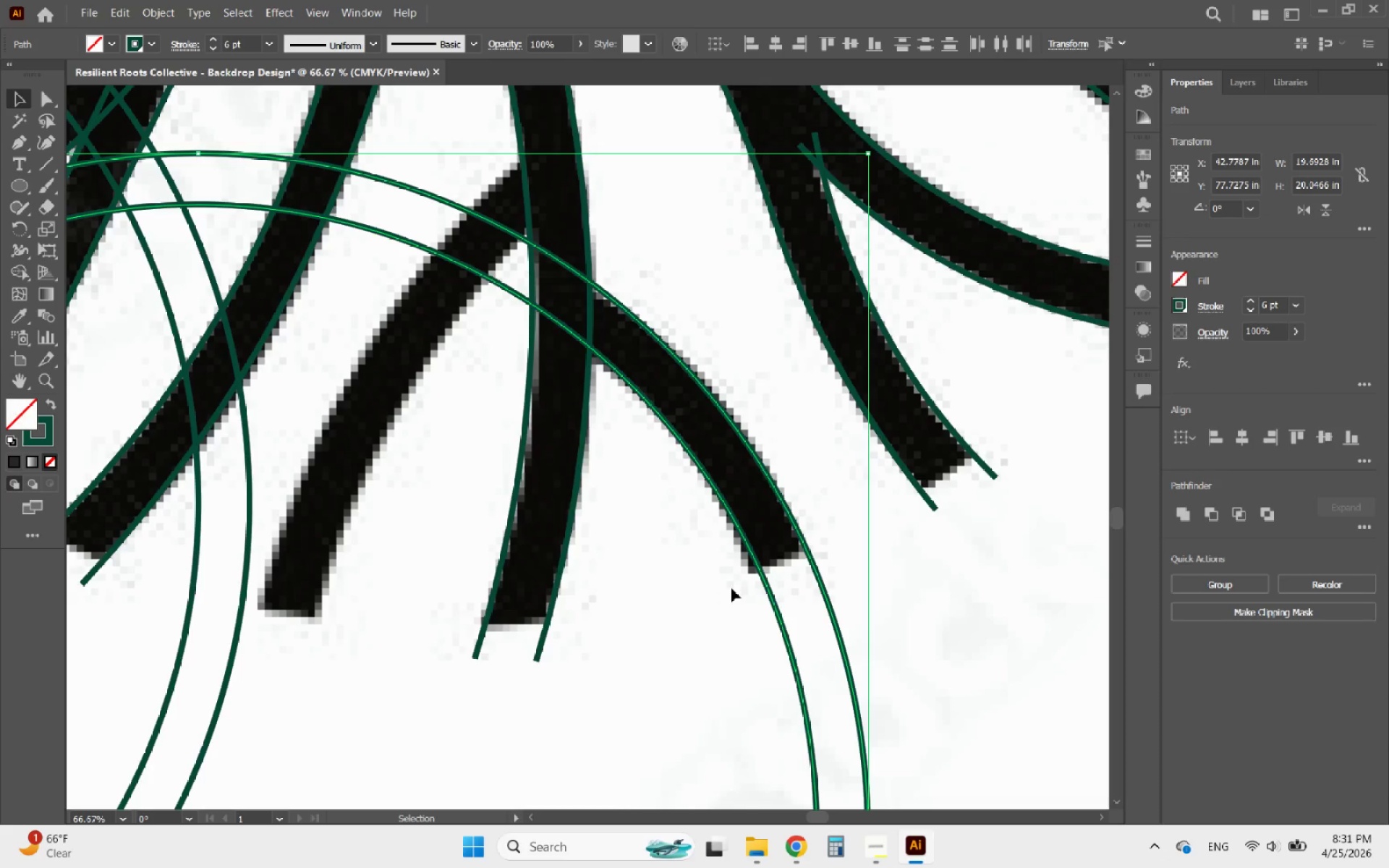 
wait(7.2)
 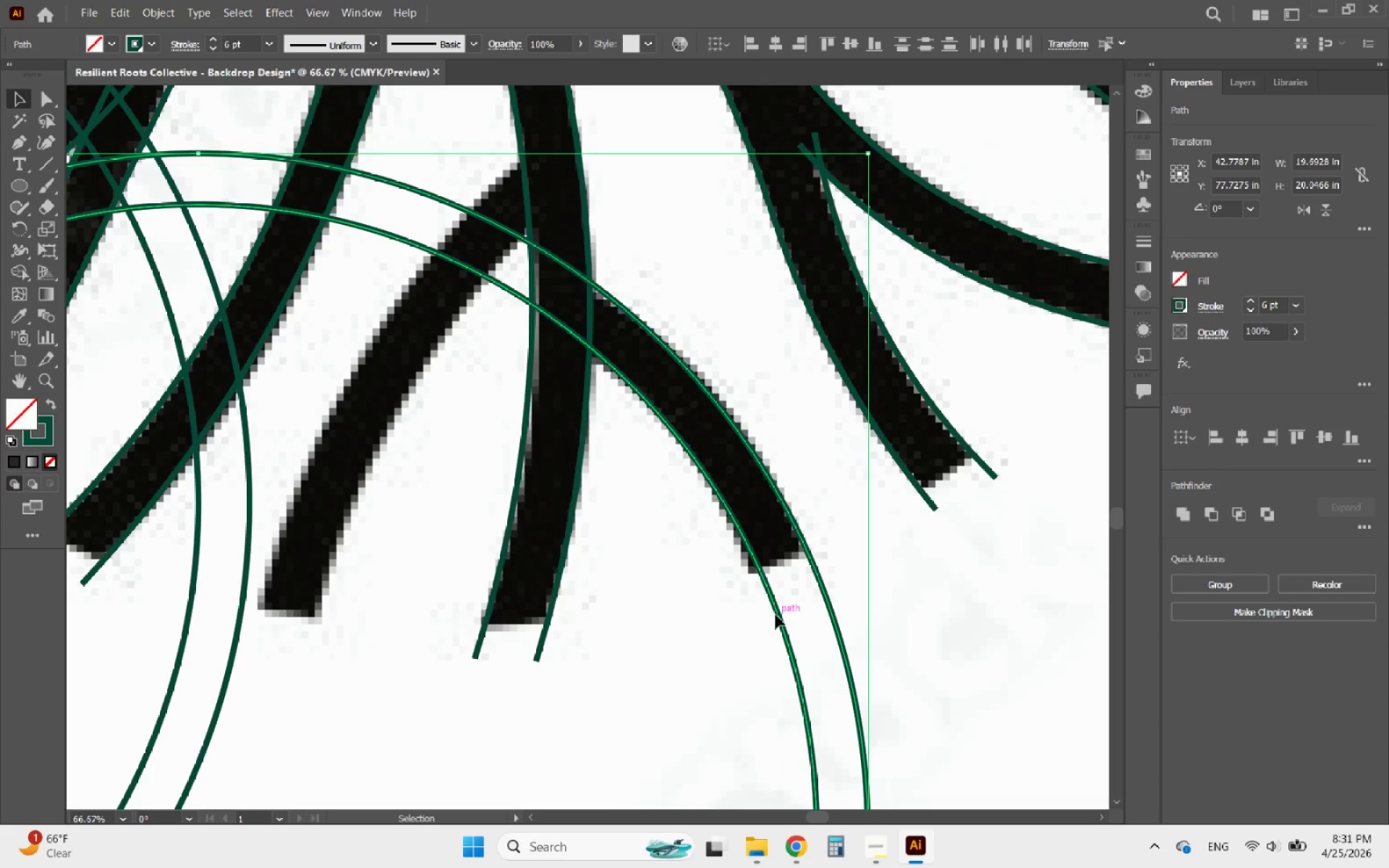 
hold_key(key=AltLeft, duration=1.91)
scroll: coordinate [746, 621], scroll_direction: down, amount: 2.0
 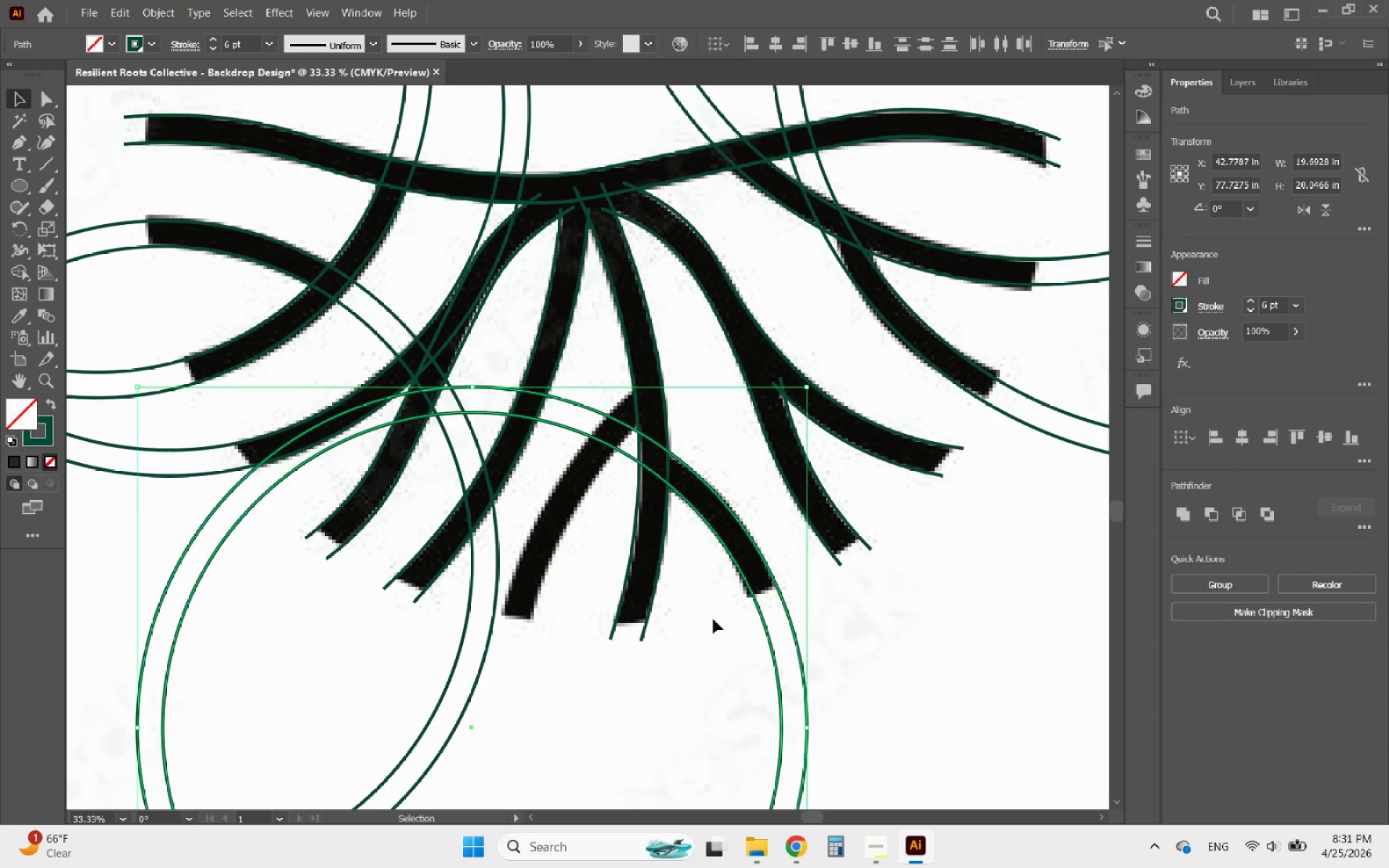 
hold_key(key=AltLeft, duration=0.92)
scroll: coordinate [713, 623], scroll_direction: down, amount: 3.0
 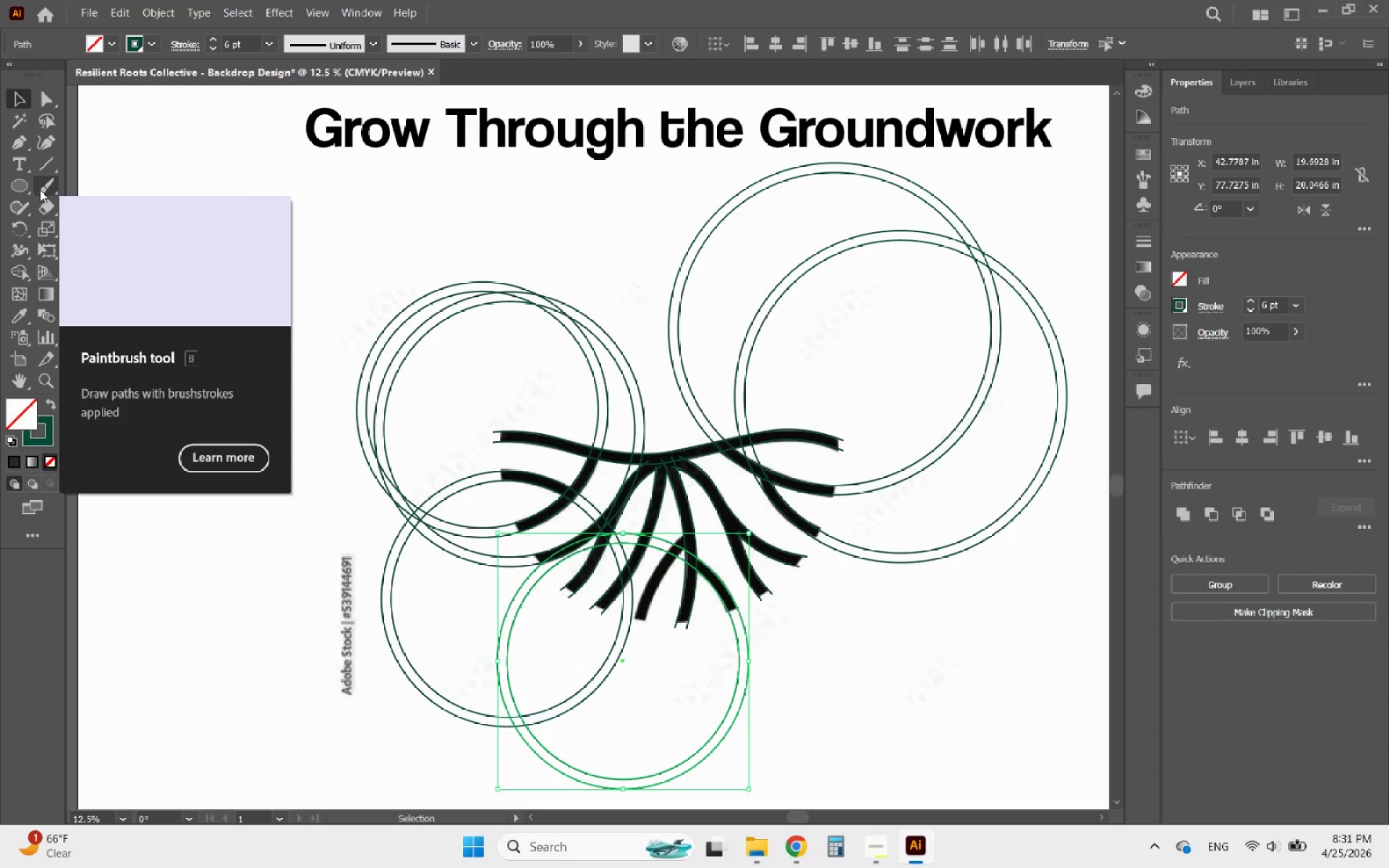 
wait(14.49)
 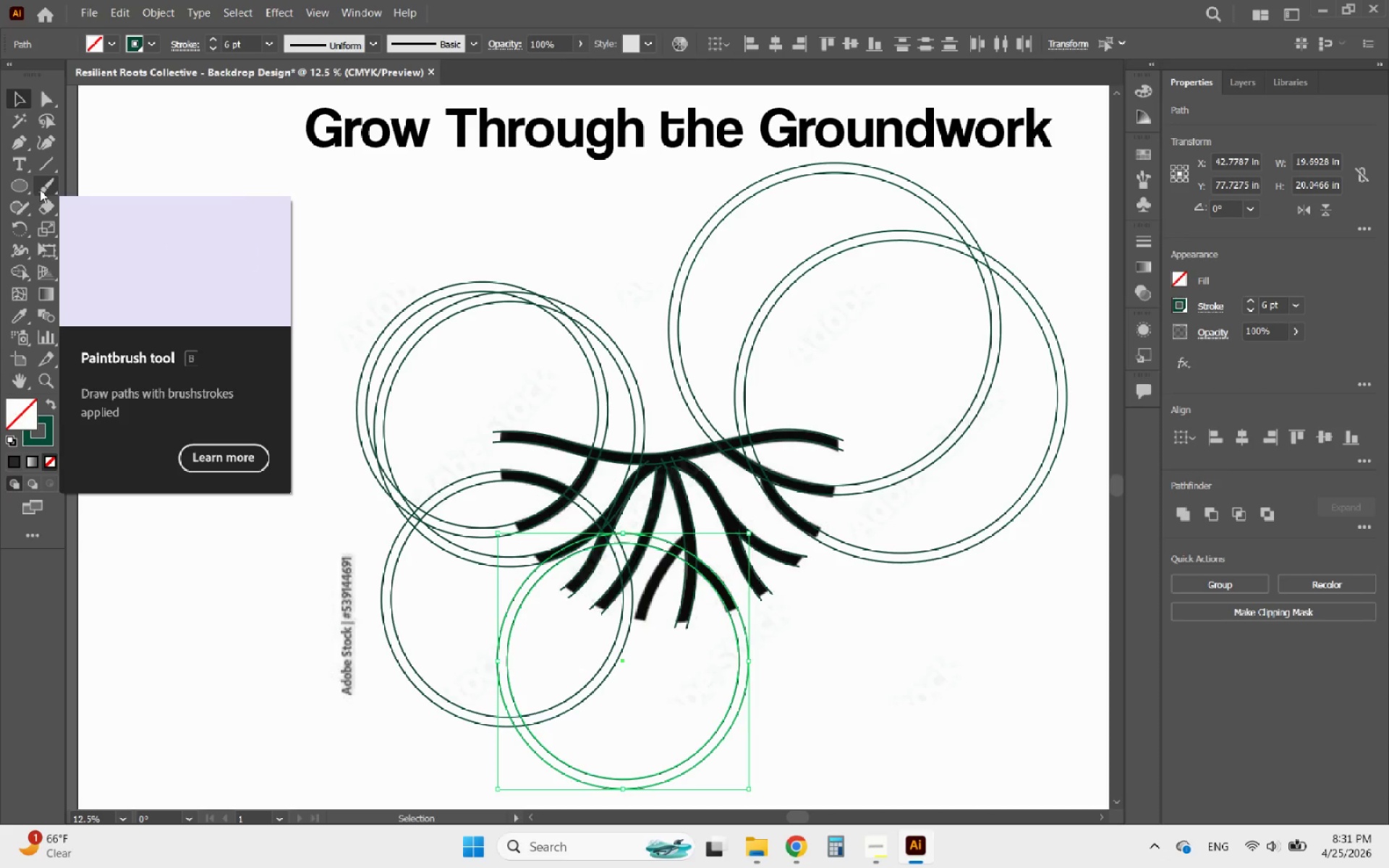 
hold_key(key=ShiftLeft, duration=1.55)
left_click_drag(start_coordinate=[419, 190], to_coordinate=[905, 595])
 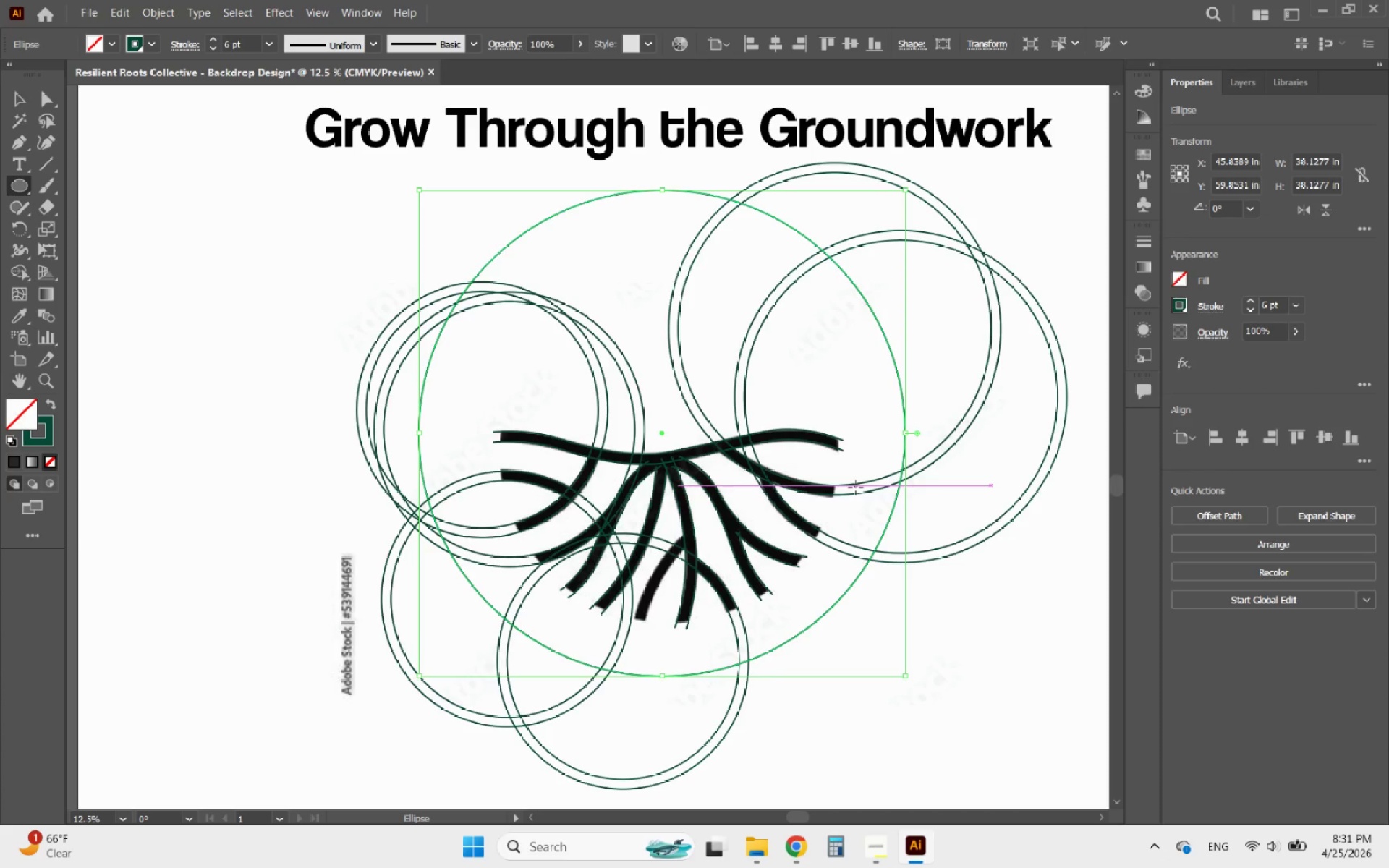 
wait(7.27)
 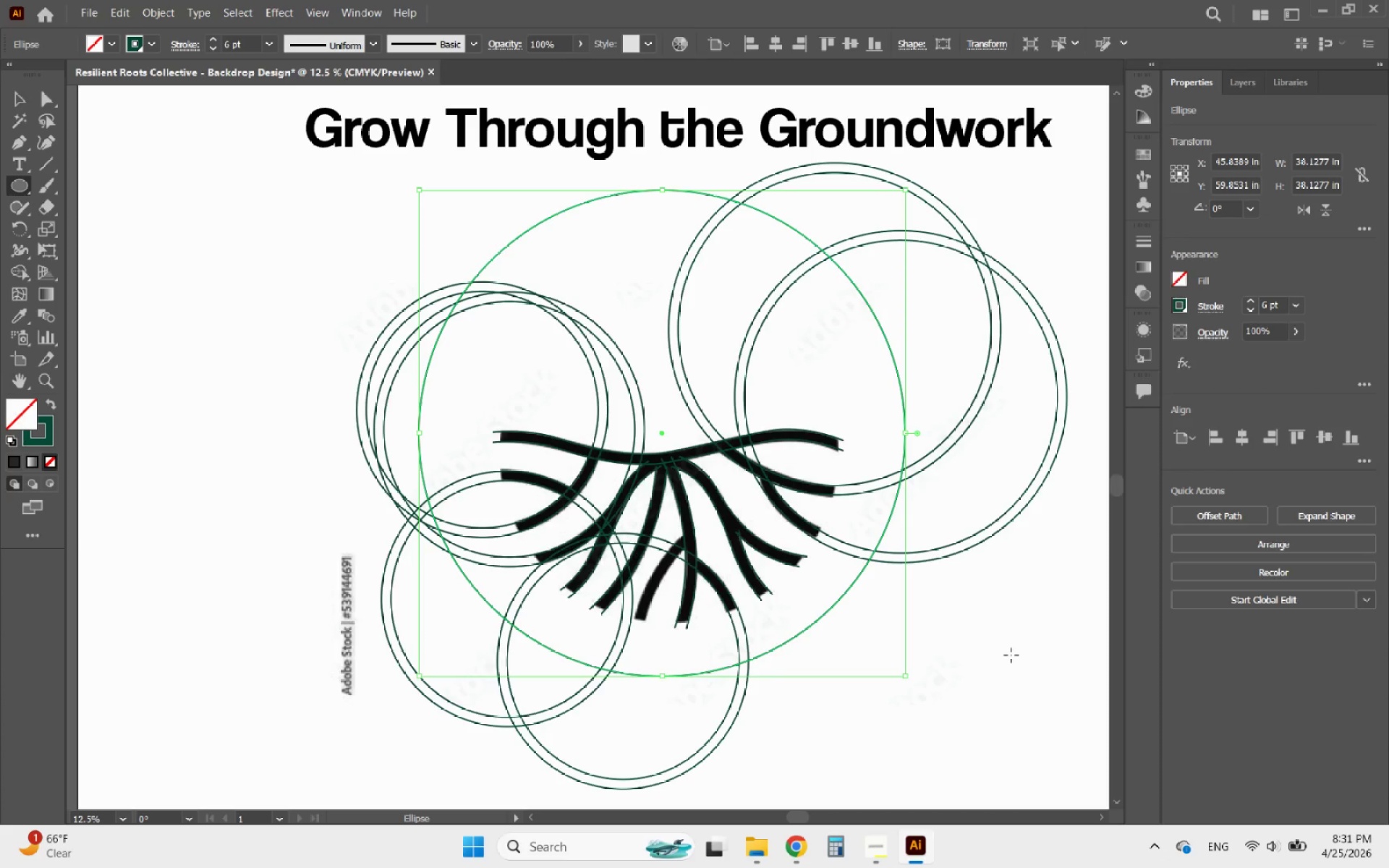 
left_click([16, 99])
 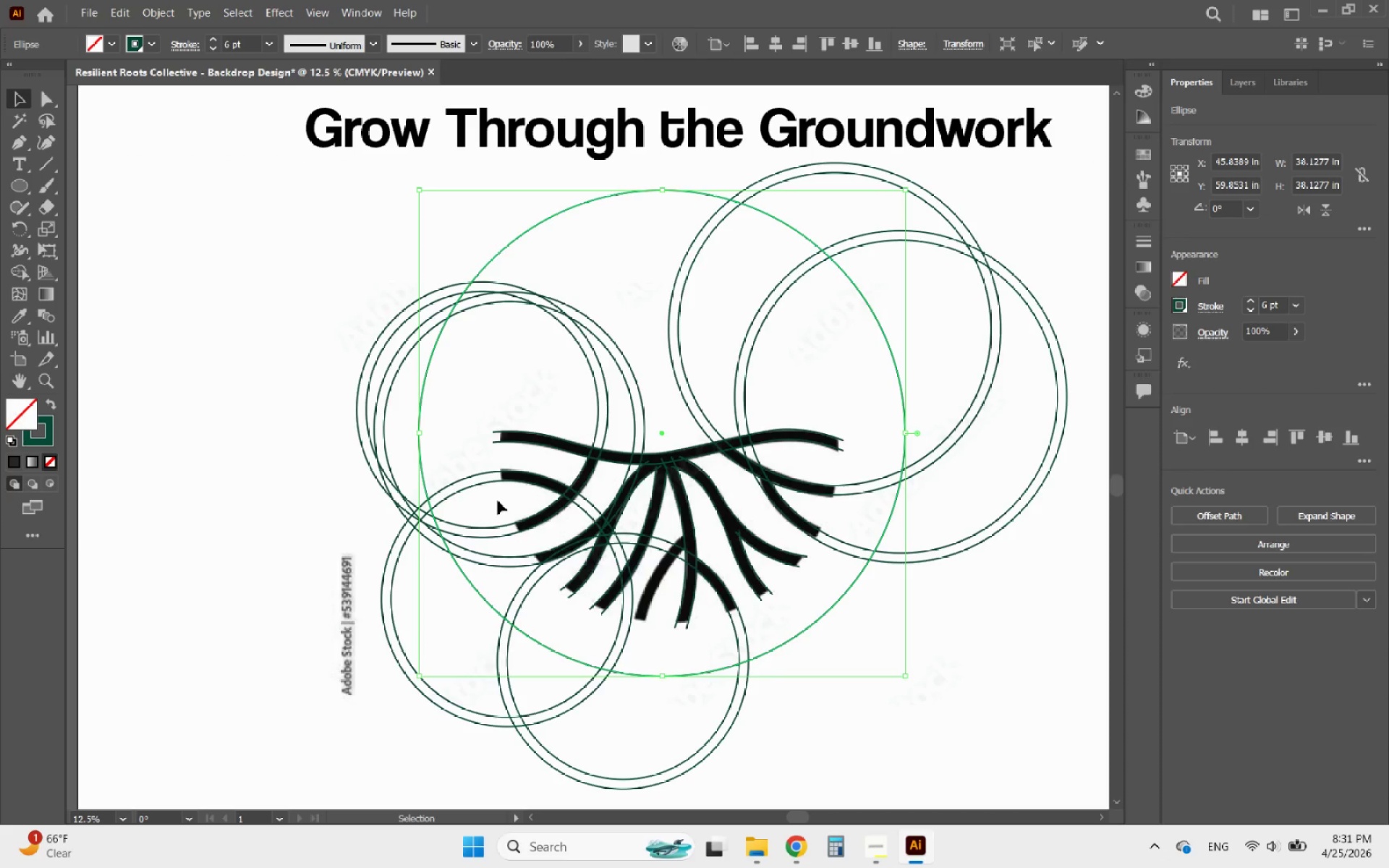 
hold_key(key=AltLeft, duration=0.58)
scroll: coordinate [715, 641], scroll_direction: up, amount: 1.0
 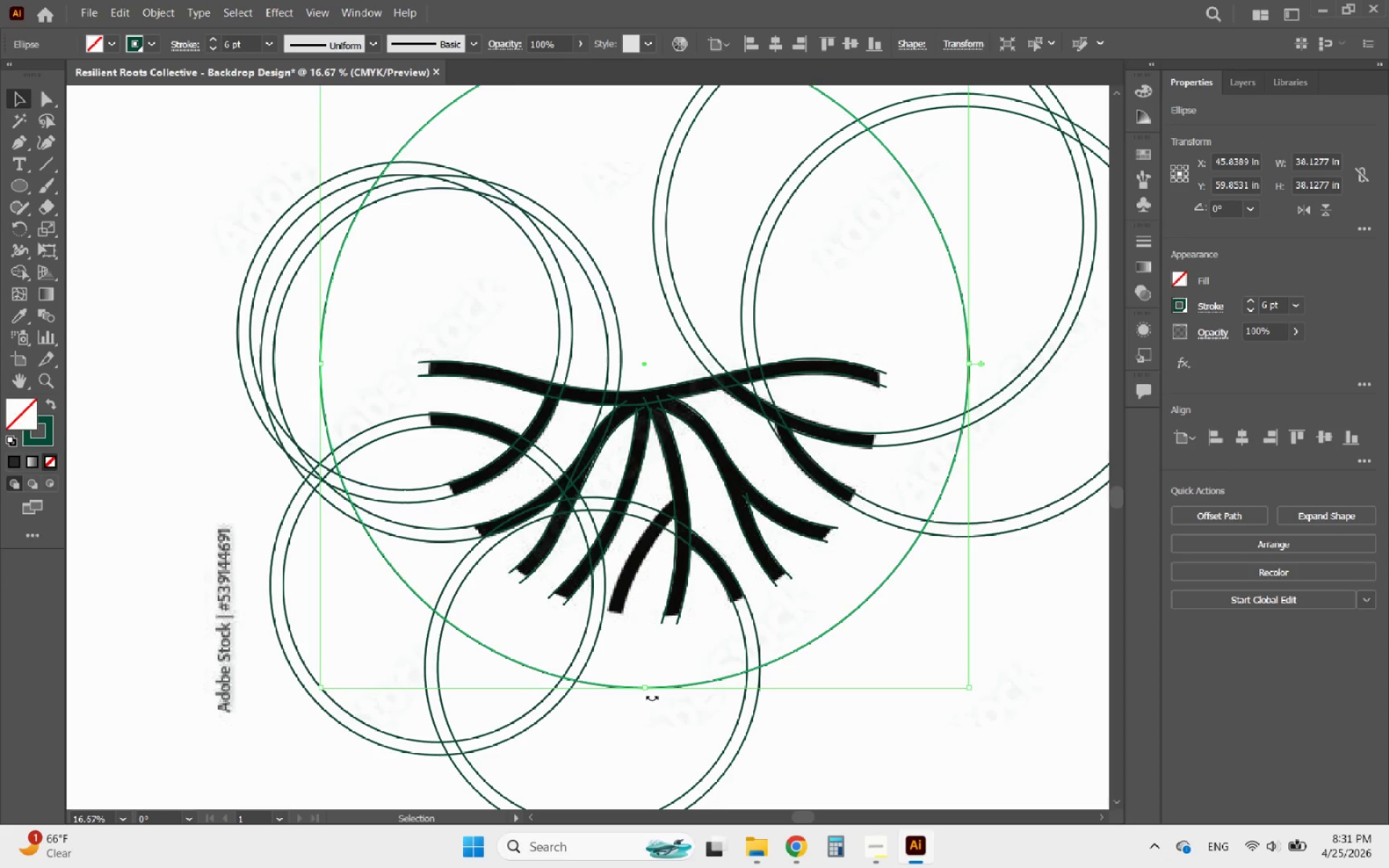 
hold_key(key=ShiftLeft, duration=2.39)
left_click_drag(start_coordinate=[643, 689], to_coordinate=[639, 646])
 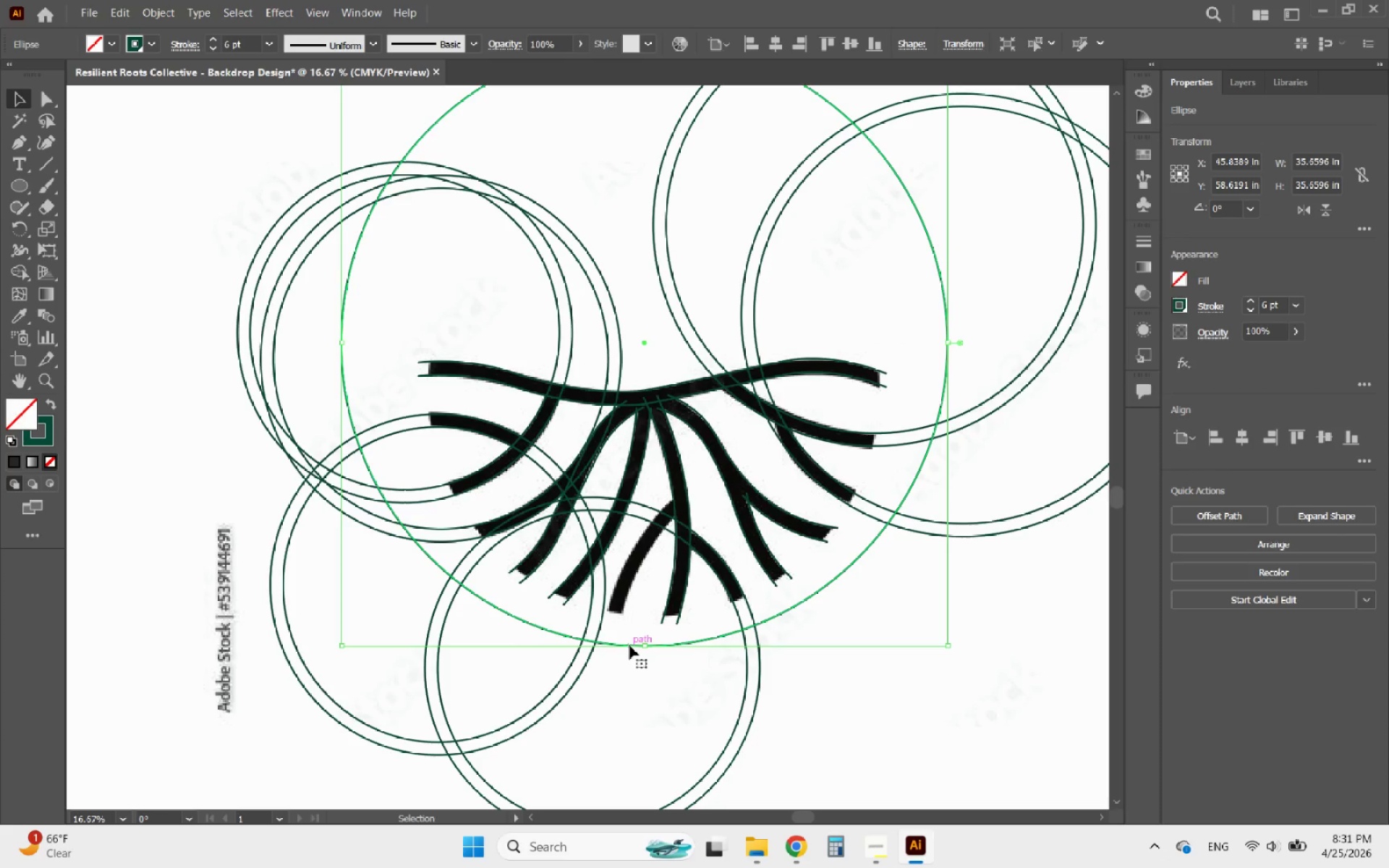 
left_click_drag(start_coordinate=[628, 645], to_coordinate=[648, 613])
 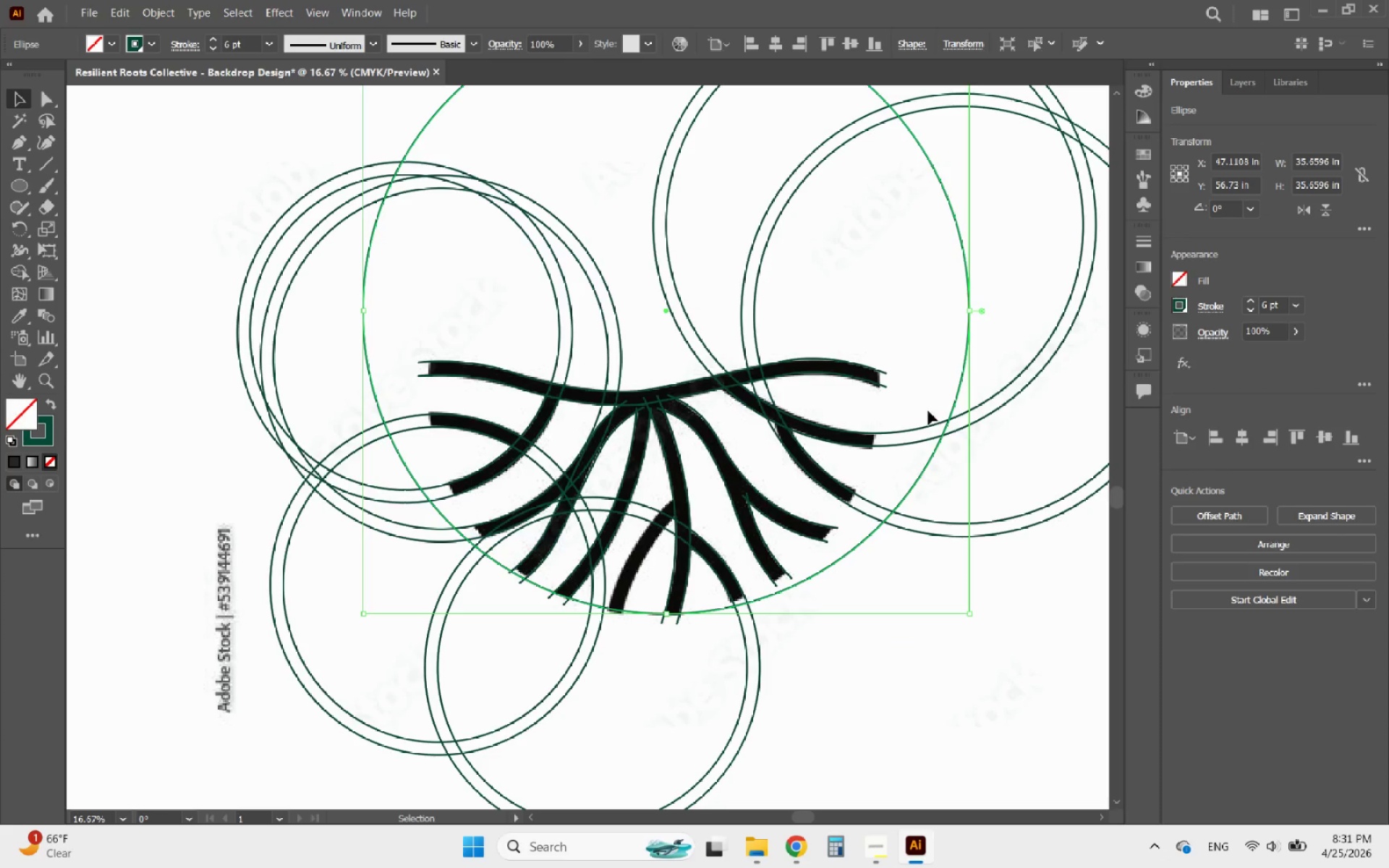 
hold_key(key=ShiftLeft, duration=2.41)
left_click_drag(start_coordinate=[972, 310], to_coordinate=[817, 327])
 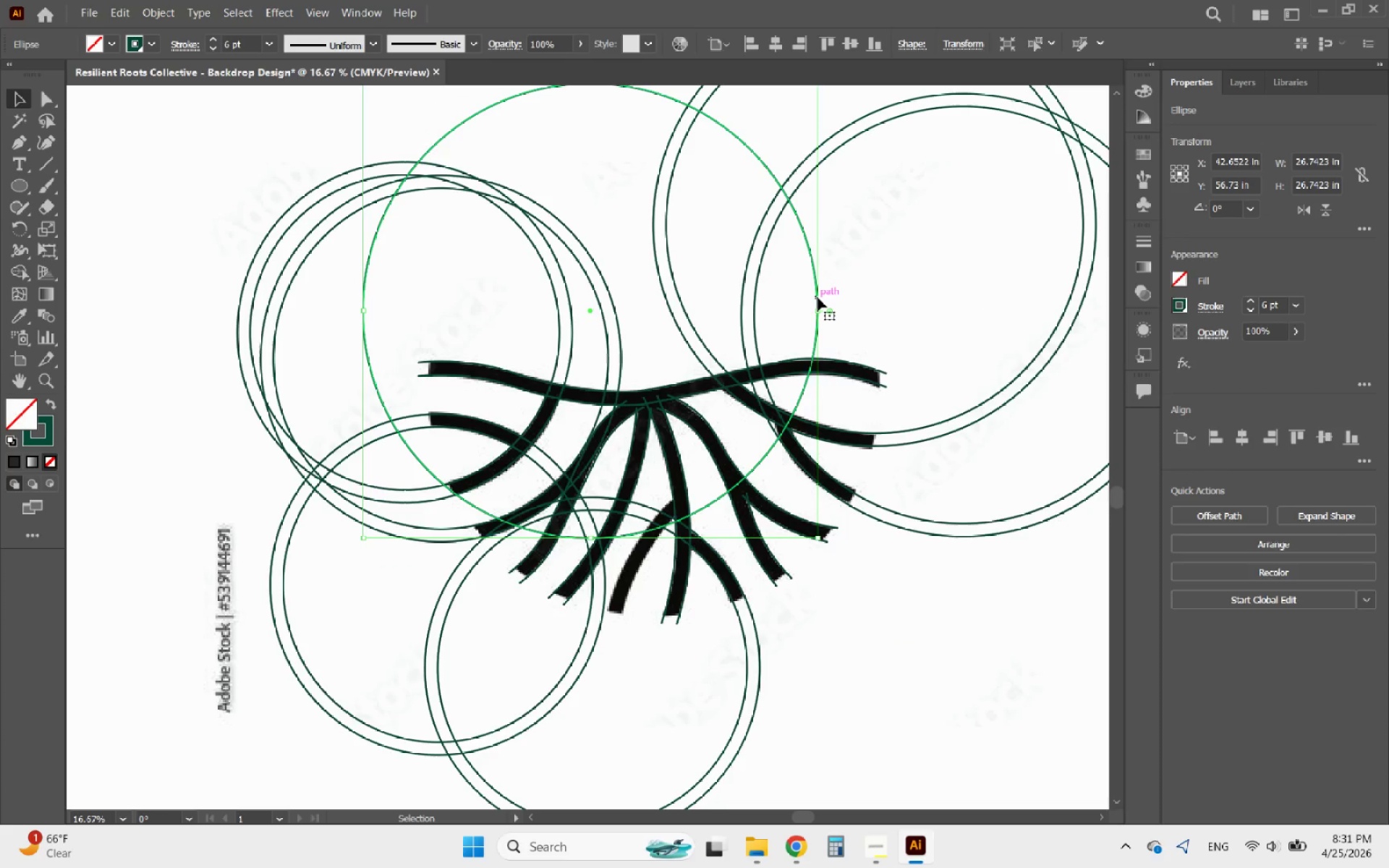 
left_click_drag(start_coordinate=[817, 297], to_coordinate=[875, 370])
 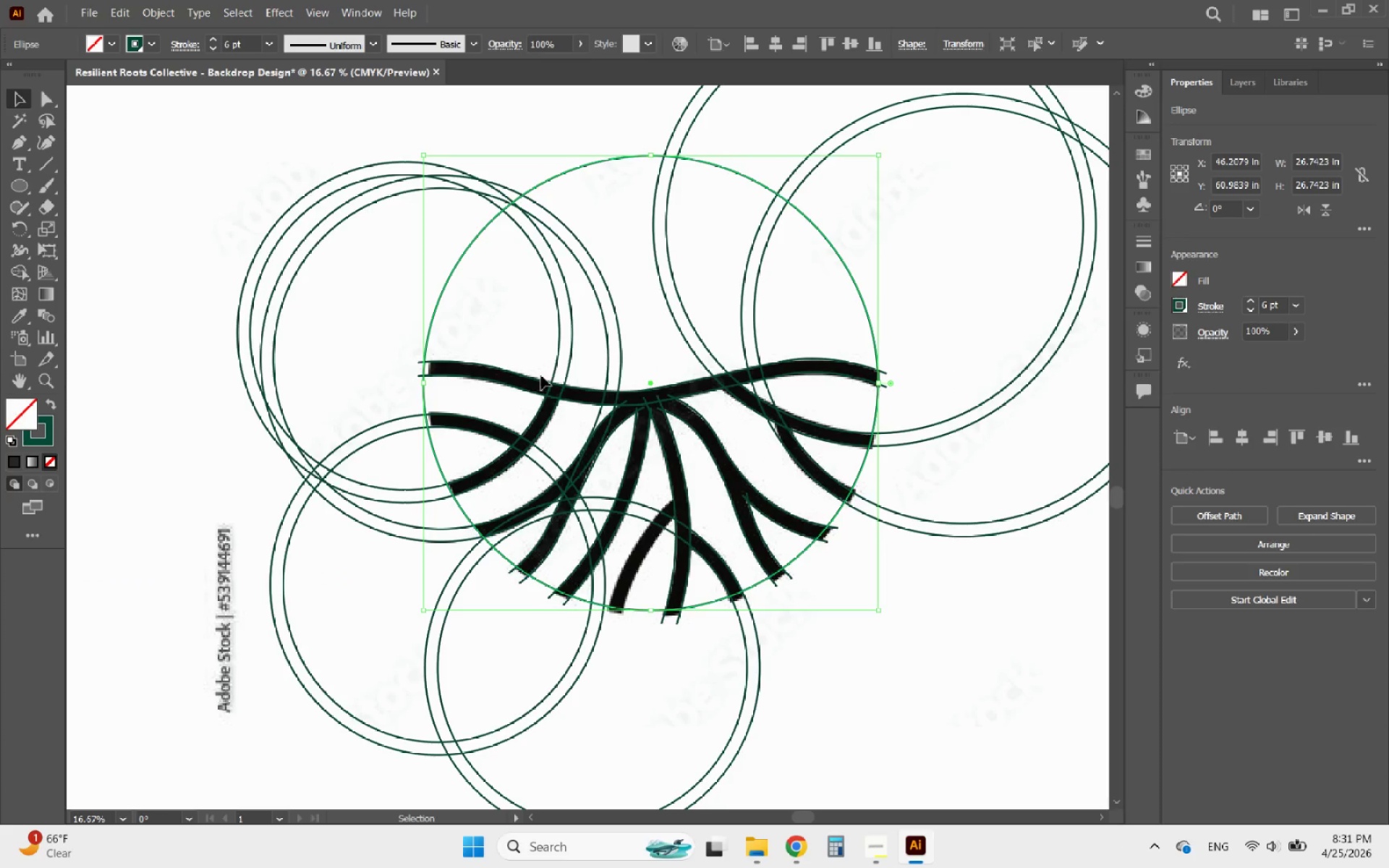 
hold_key(key=ShiftLeft, duration=5.3)
 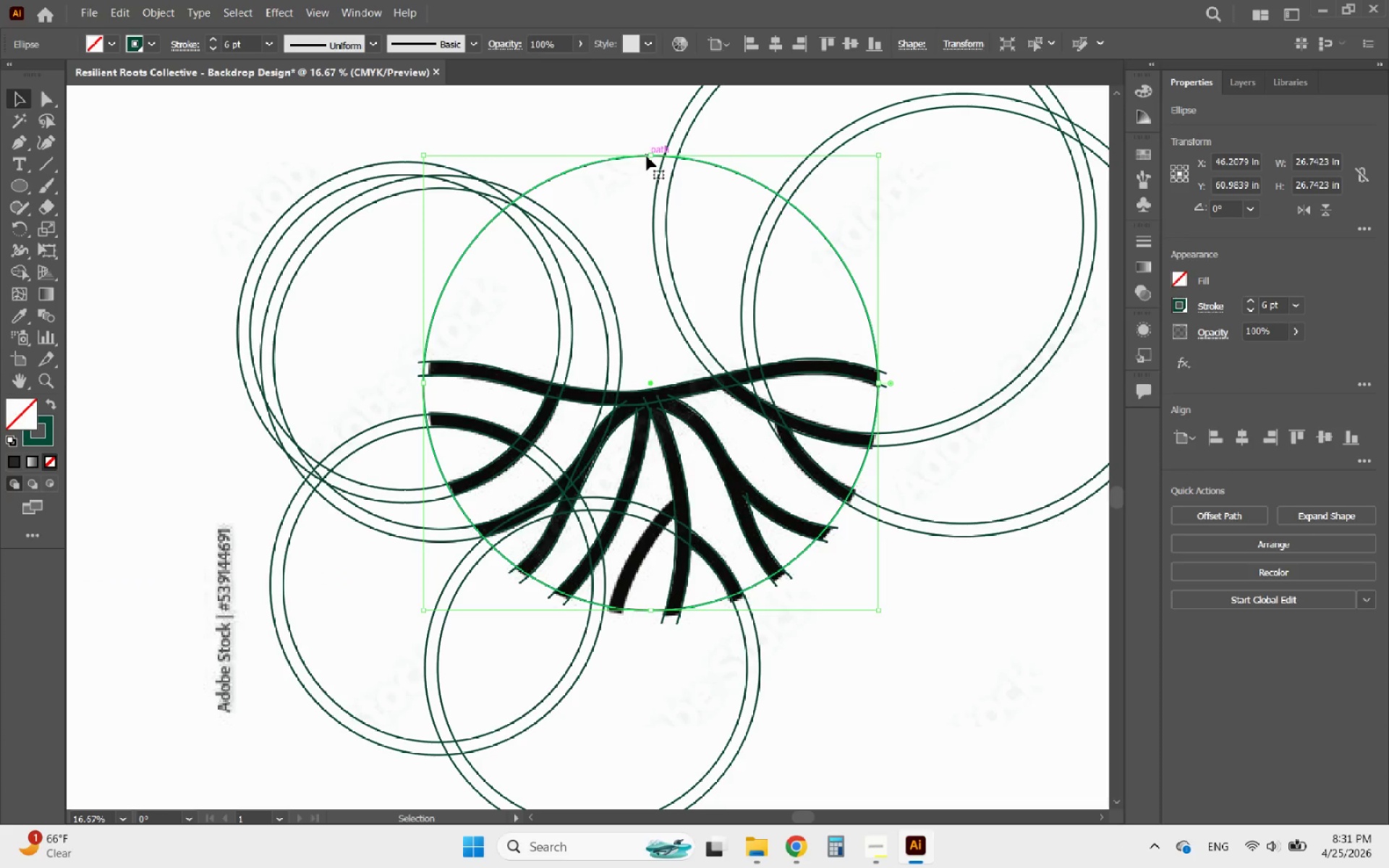 
hold_key(key=ShiftLeft, duration=2.91)
left_click_drag(start_coordinate=[646, 156], to_coordinate=[643, 160])
 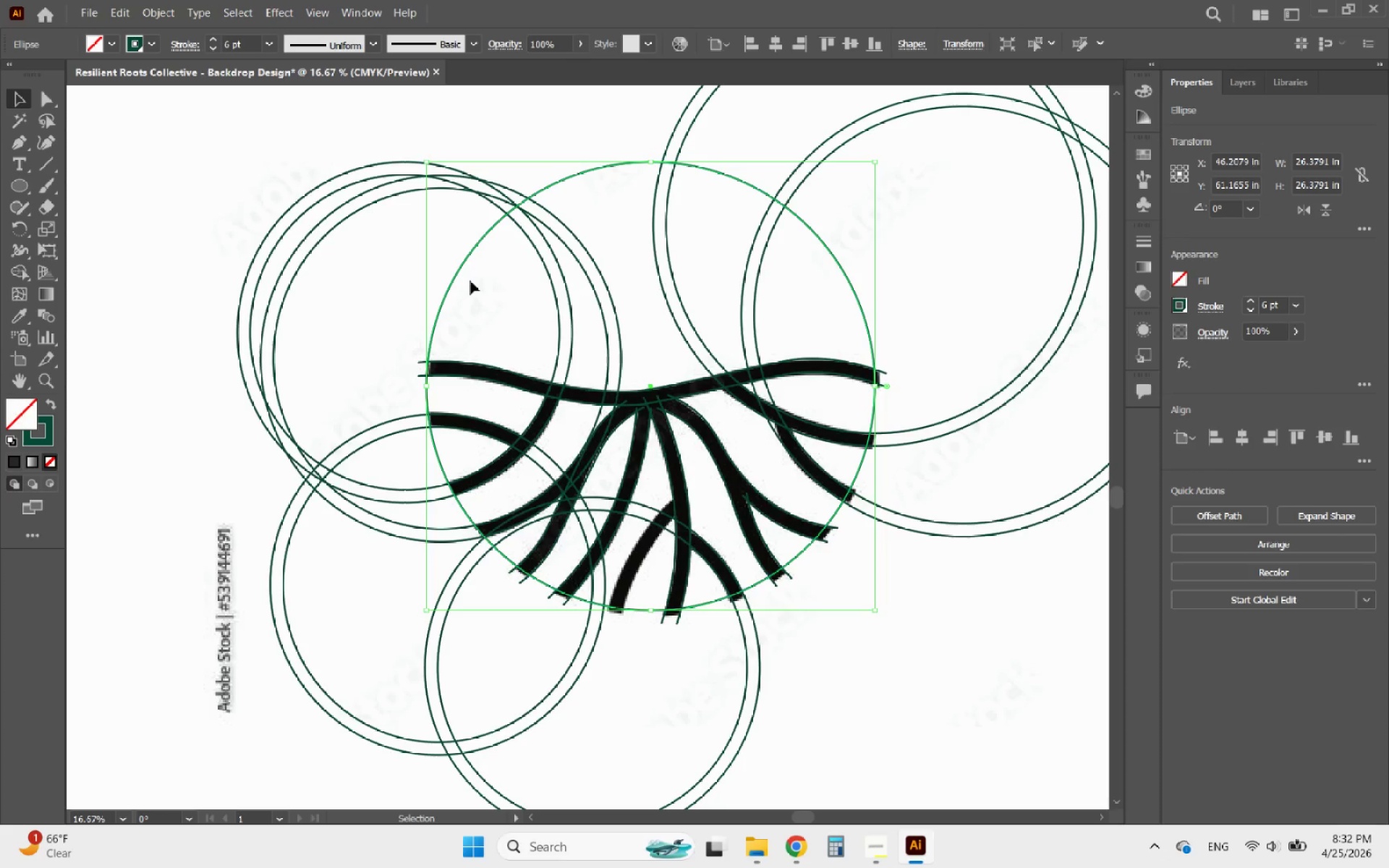 
key(ArrowRight)
 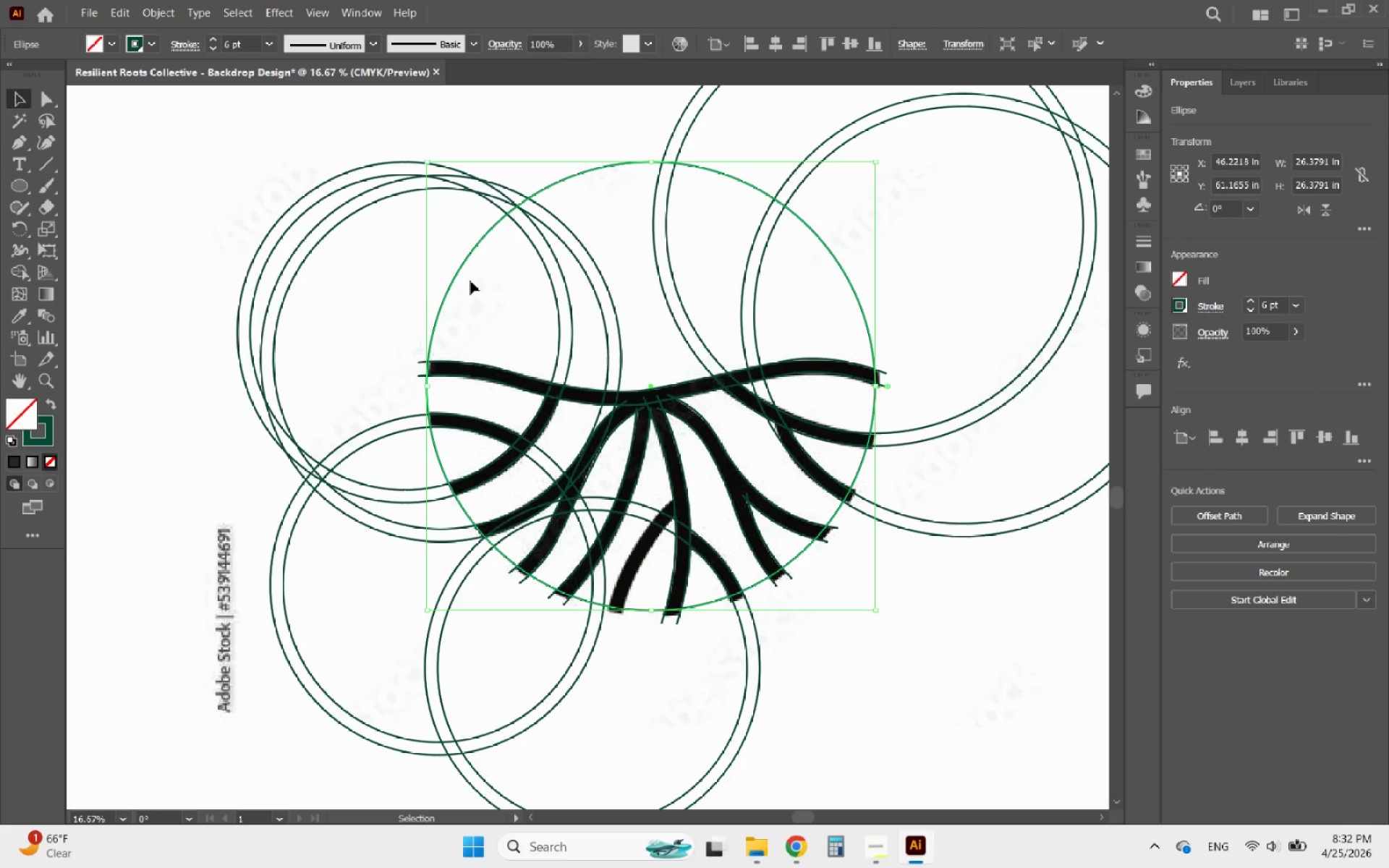 
key(ArrowRight)
 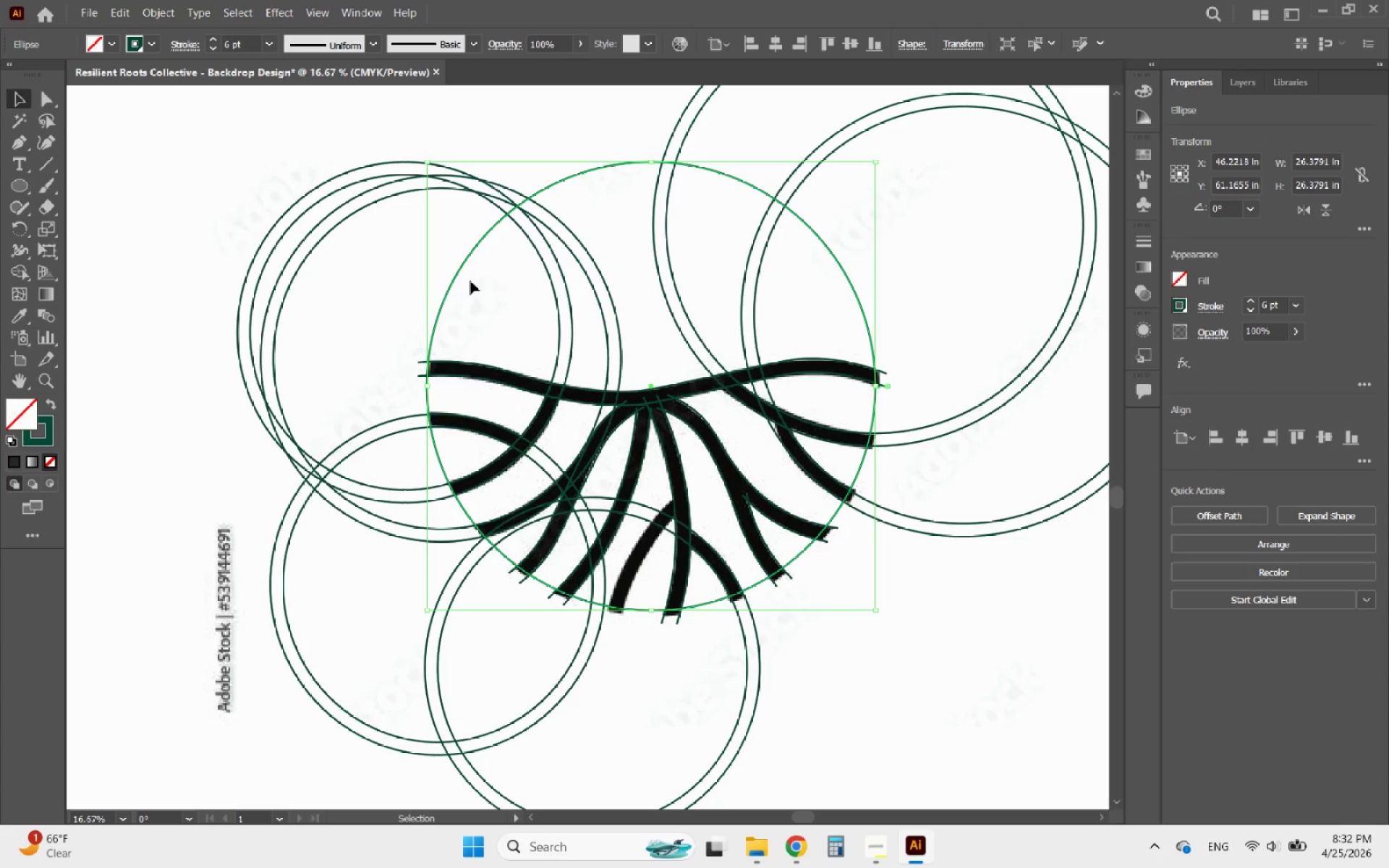 
key(ArrowRight)
 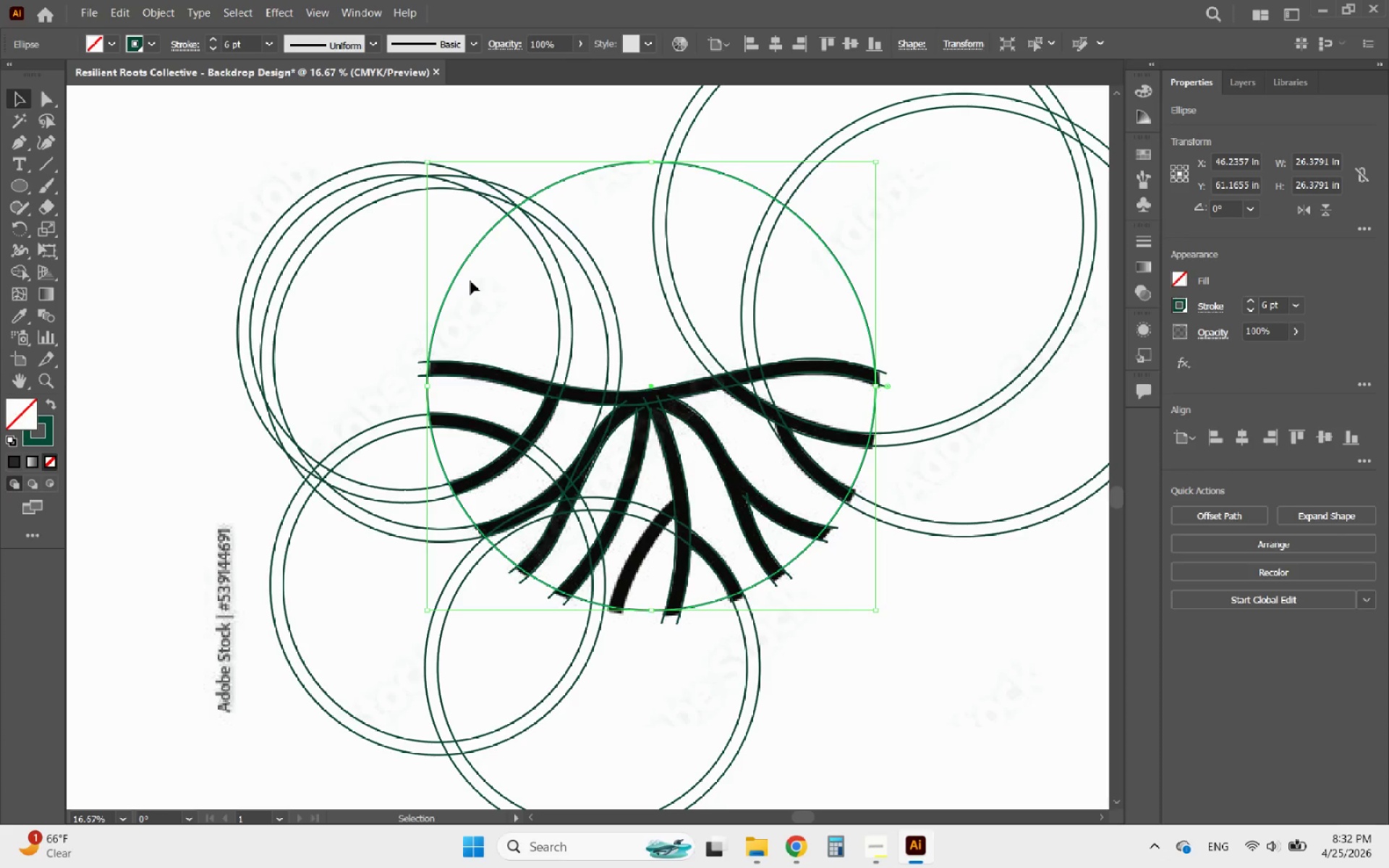 
hold_key(key=ArrowRight, duration=0.52)
 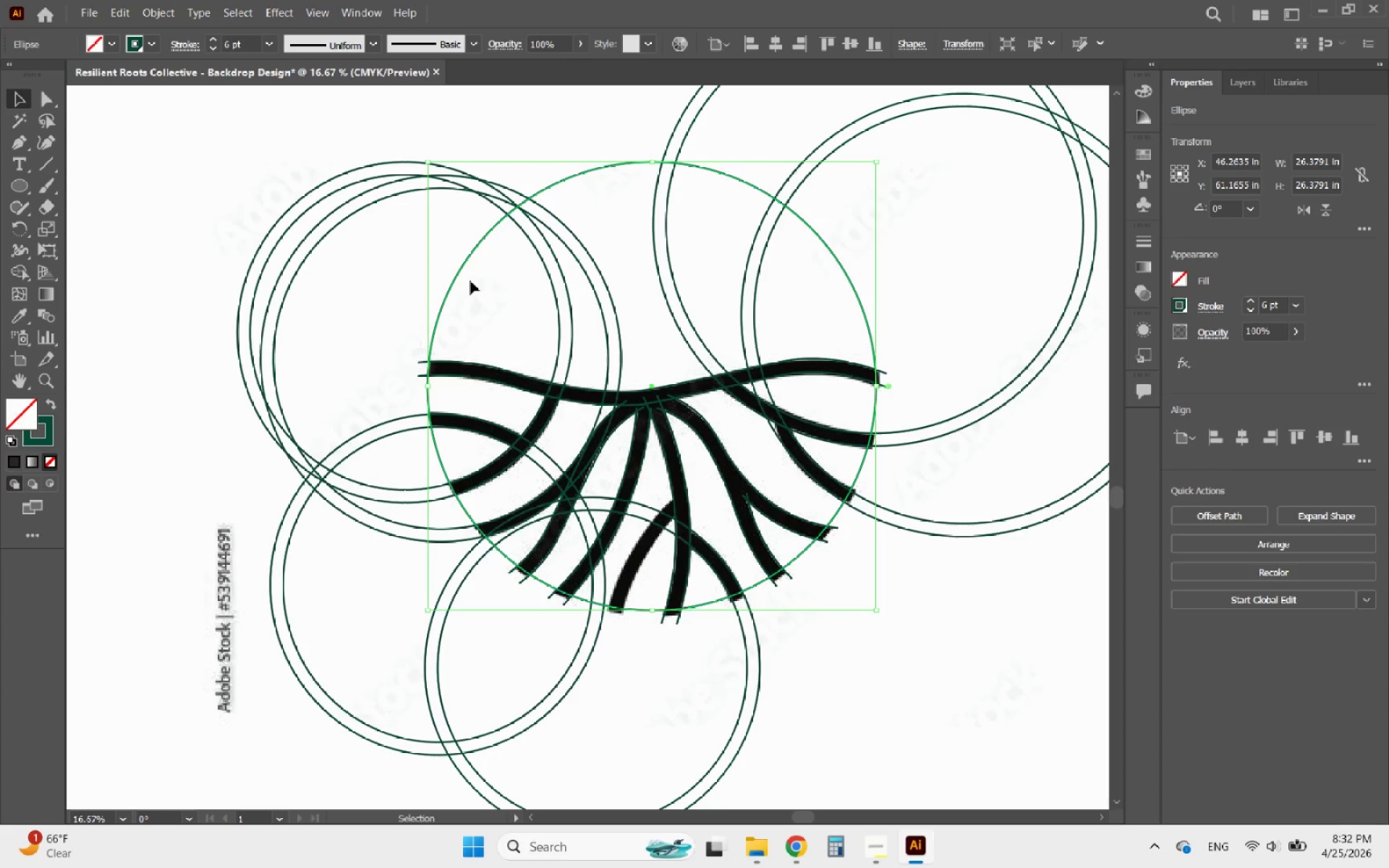 
key(ArrowRight)
 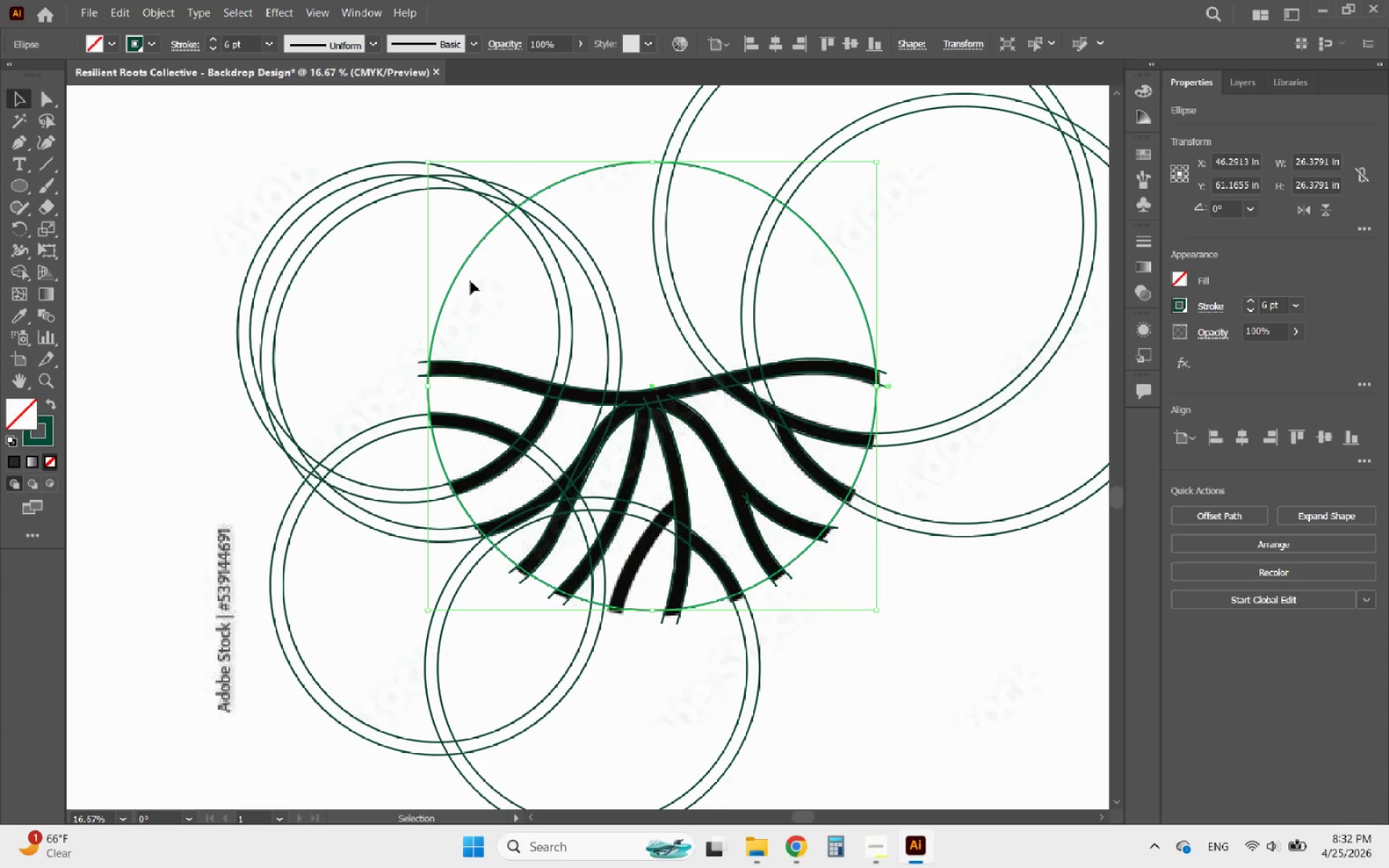 
key(ArrowRight)
 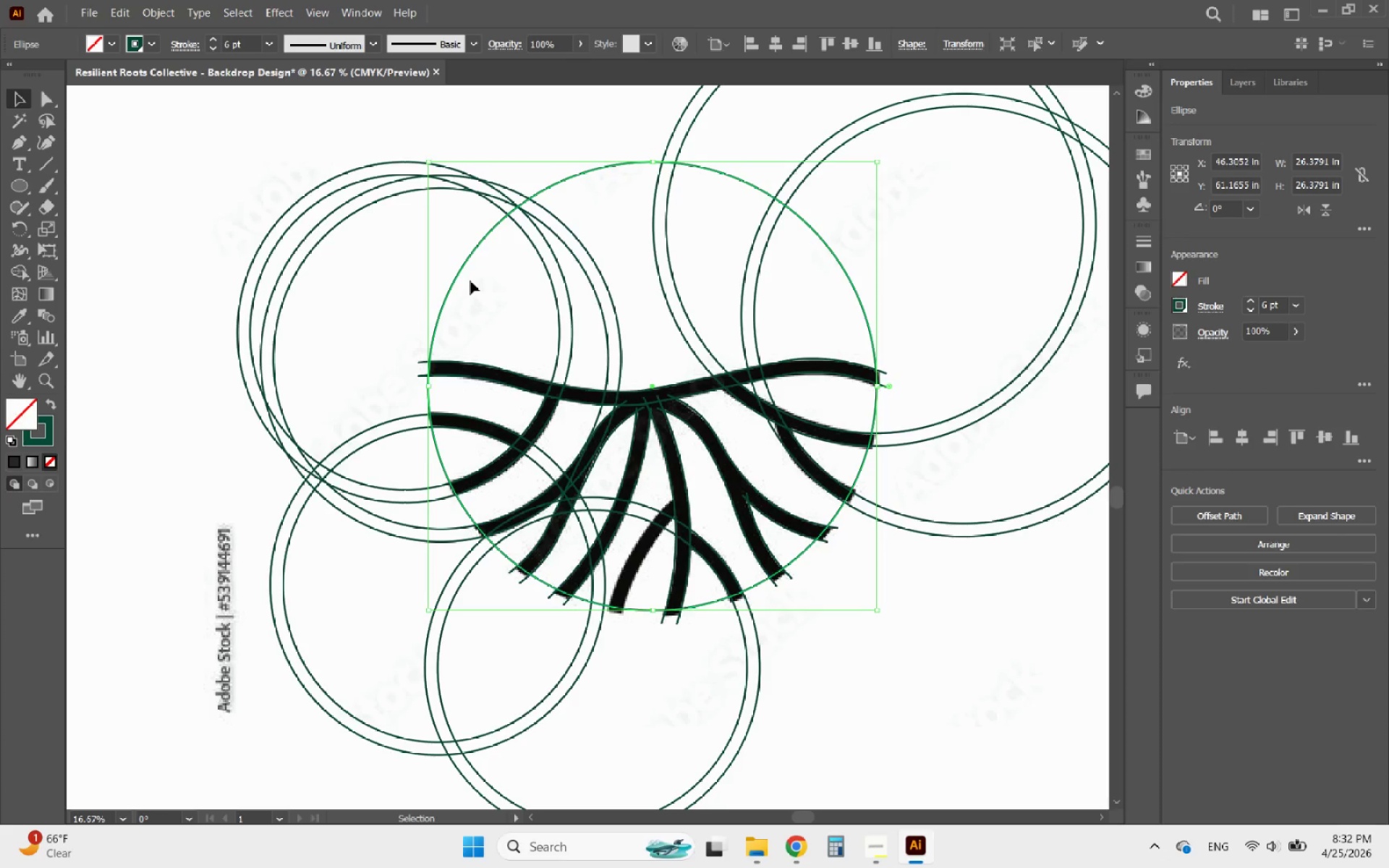 
key(ArrowRight)
 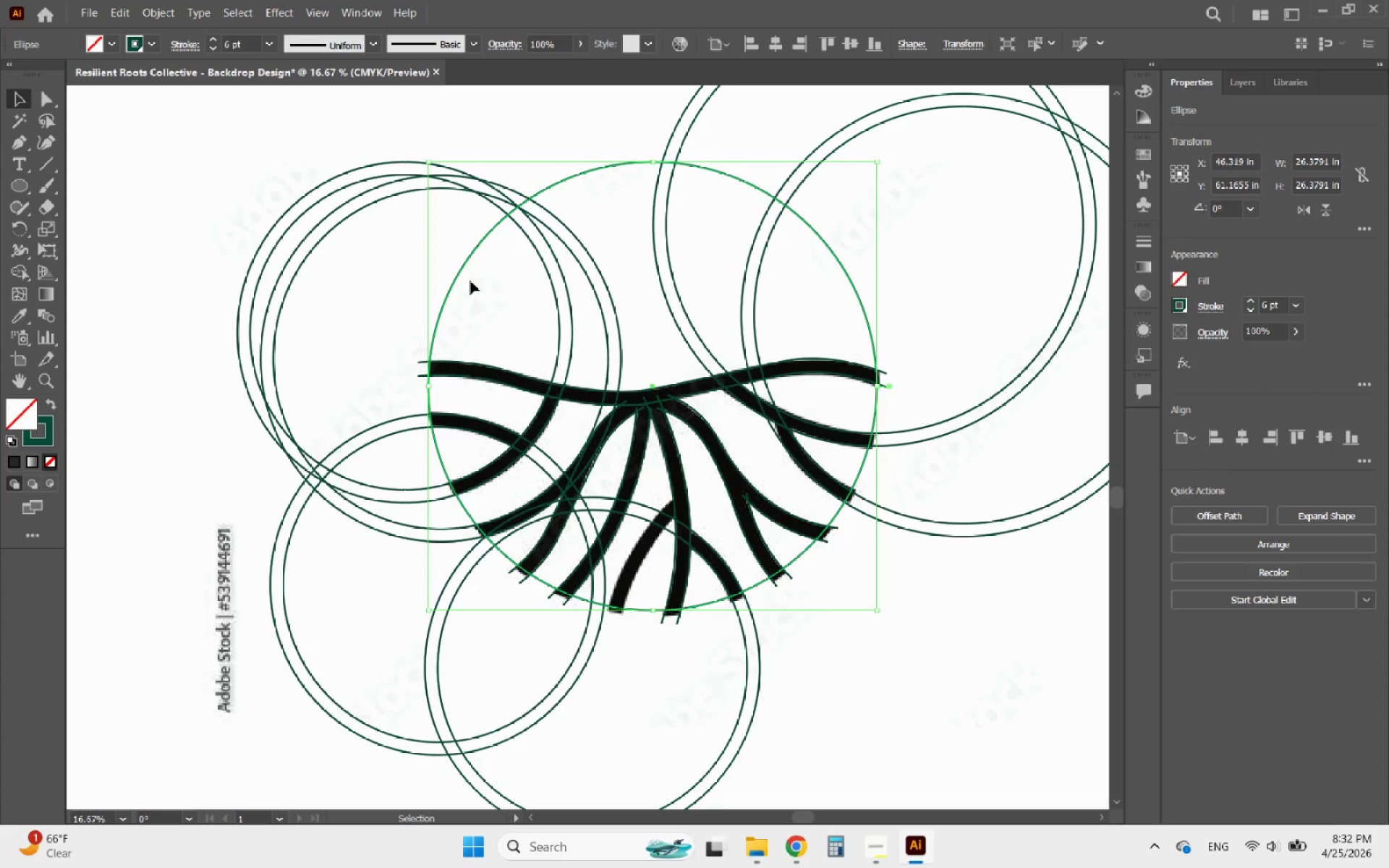 
key(ArrowRight)
 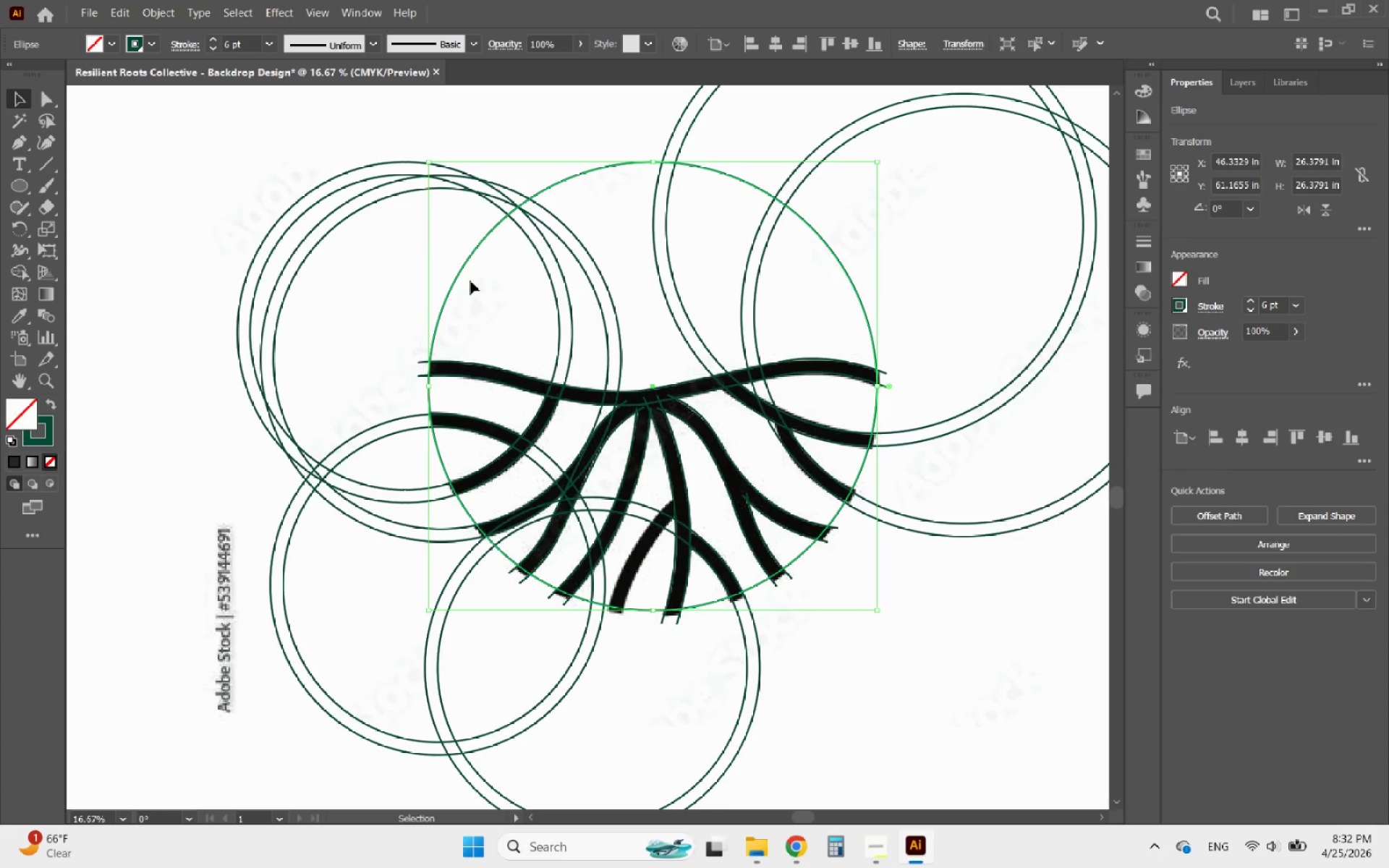 
key(ArrowRight)
 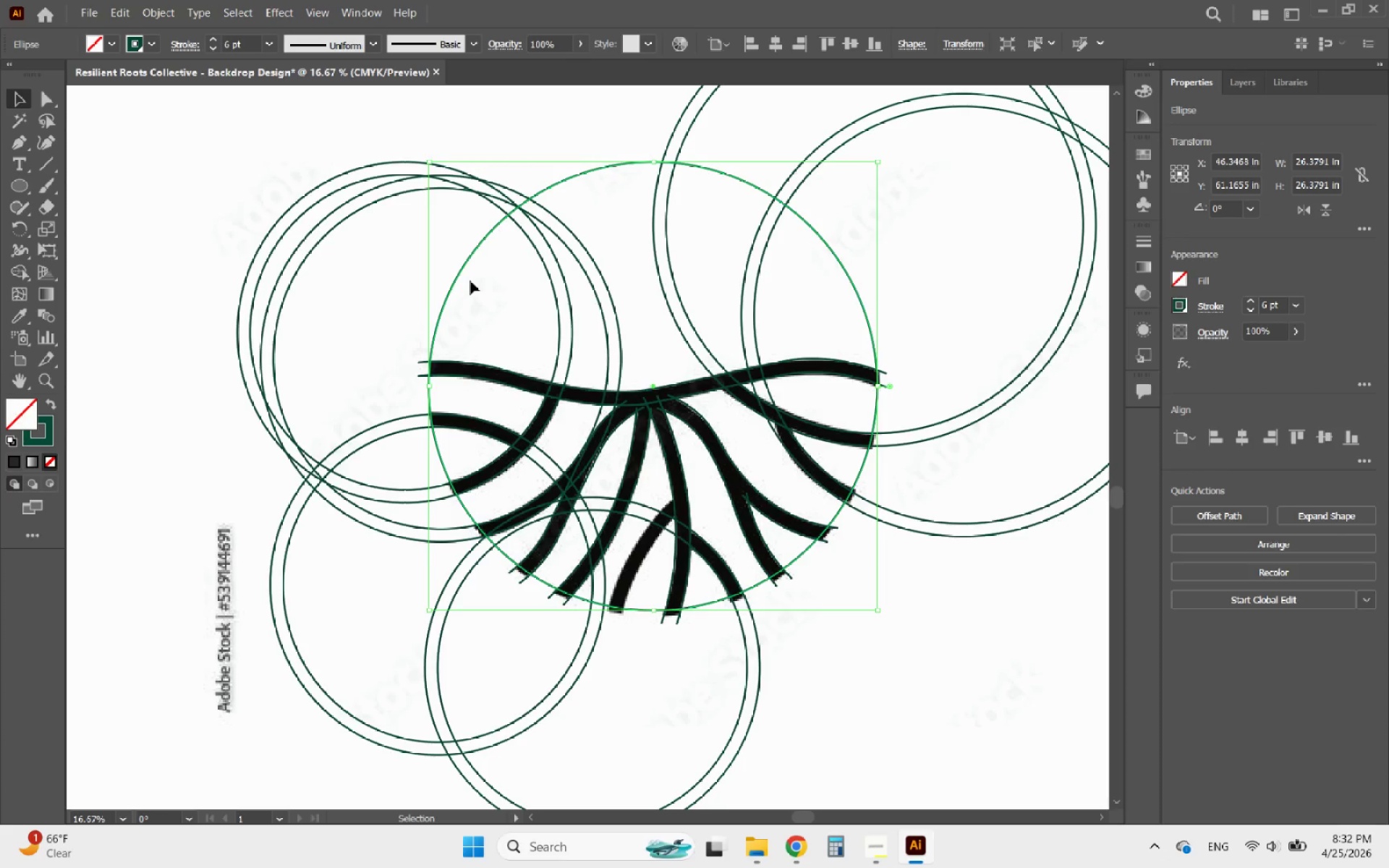 
key(ArrowRight)
 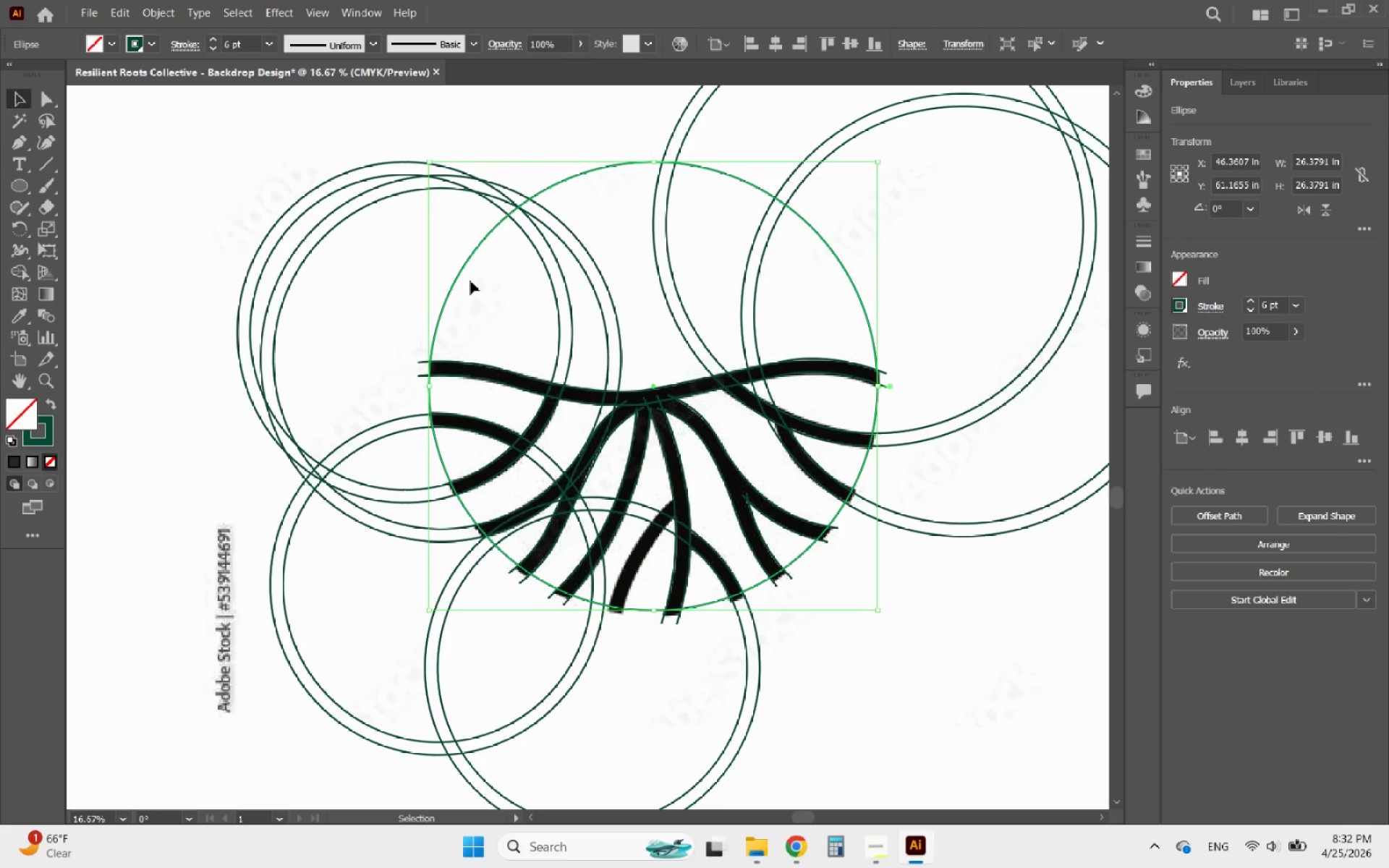 
wait(5.11)
 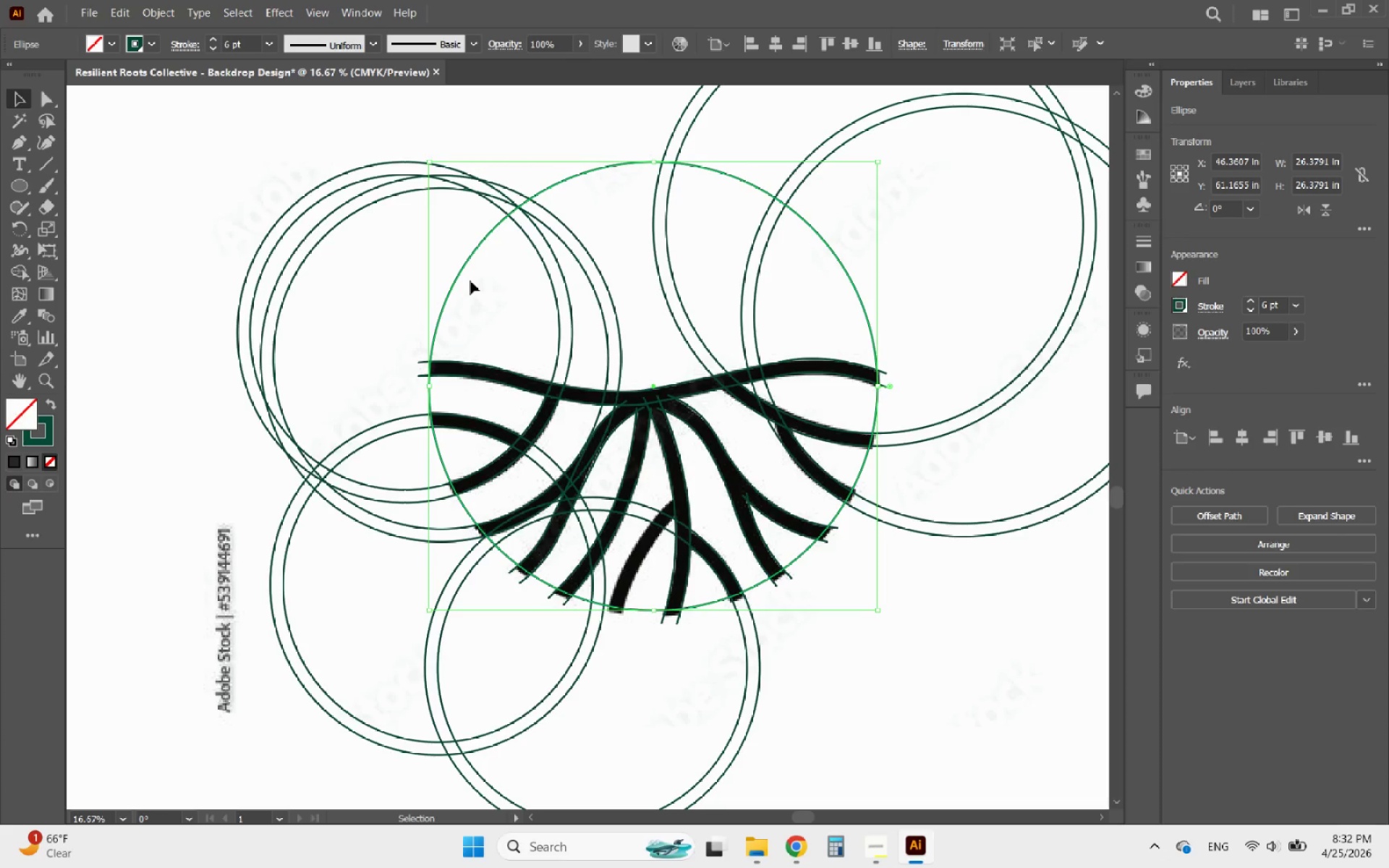 
hold_key(key=AltLeft, duration=1.55)
scroll: coordinate [502, 240], scroll_direction: down, amount: 2.0
 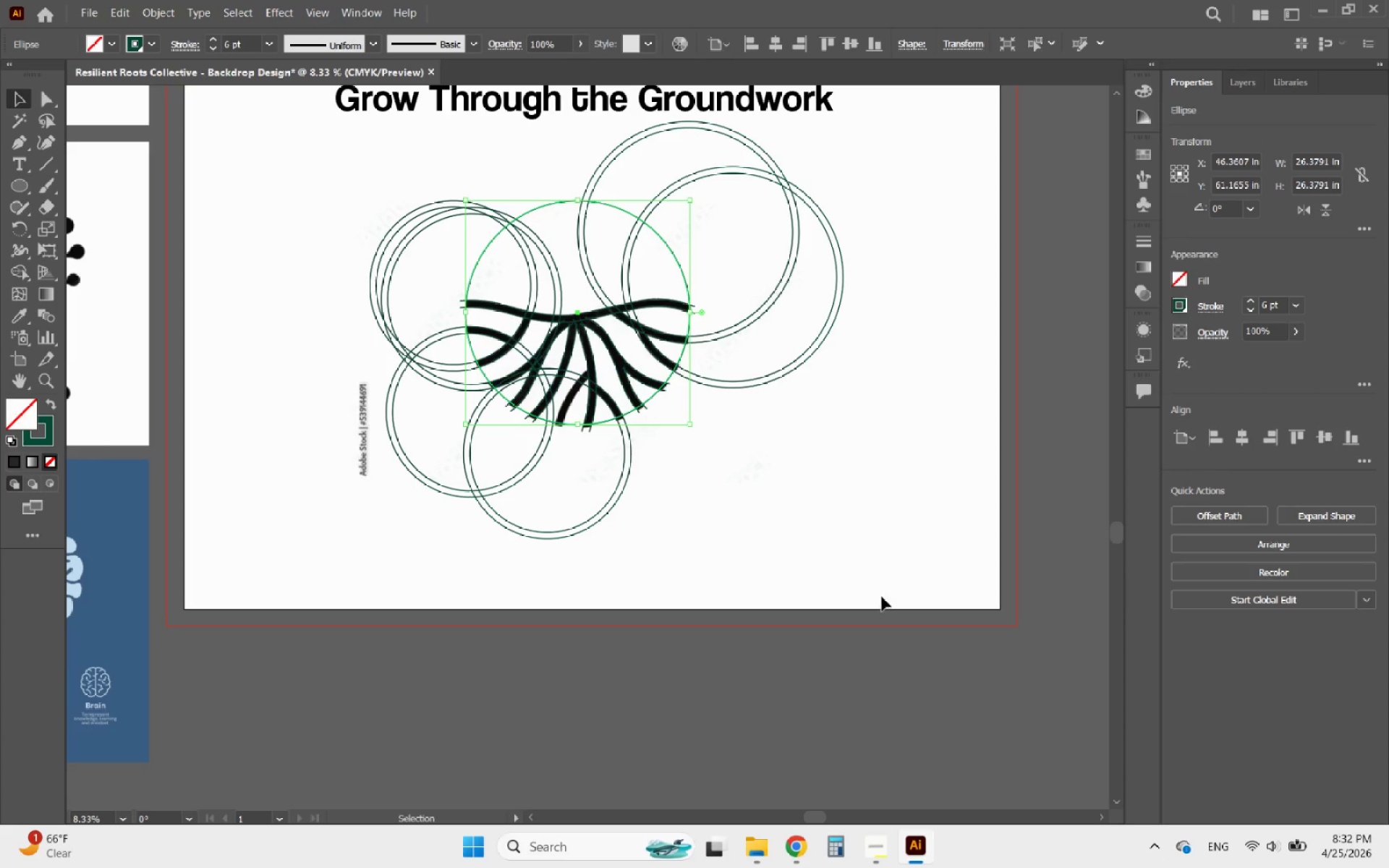 
left_click([778, 558])
 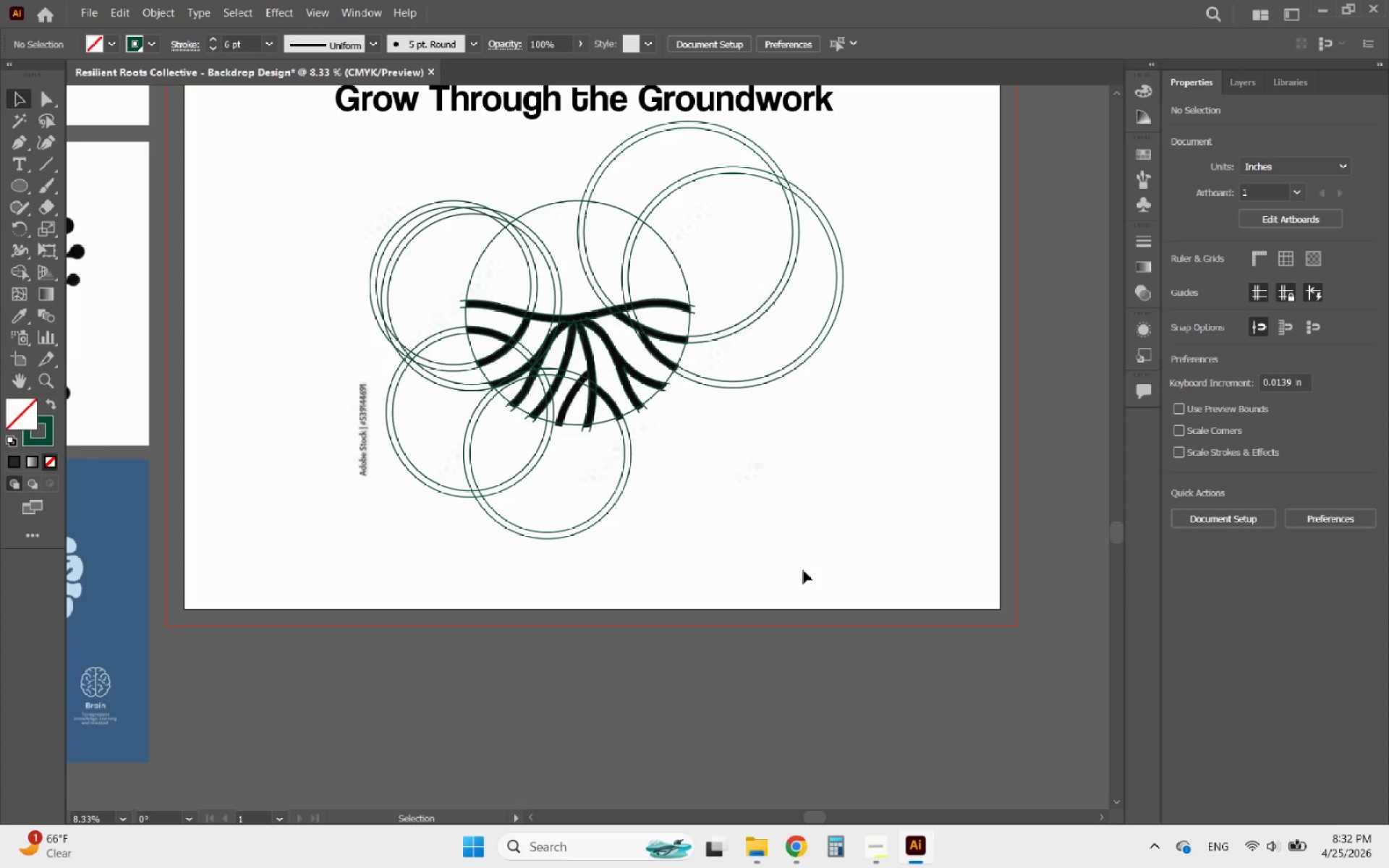 
left_click_drag(start_coordinate=[808, 570], to_coordinate=[381, 192])
 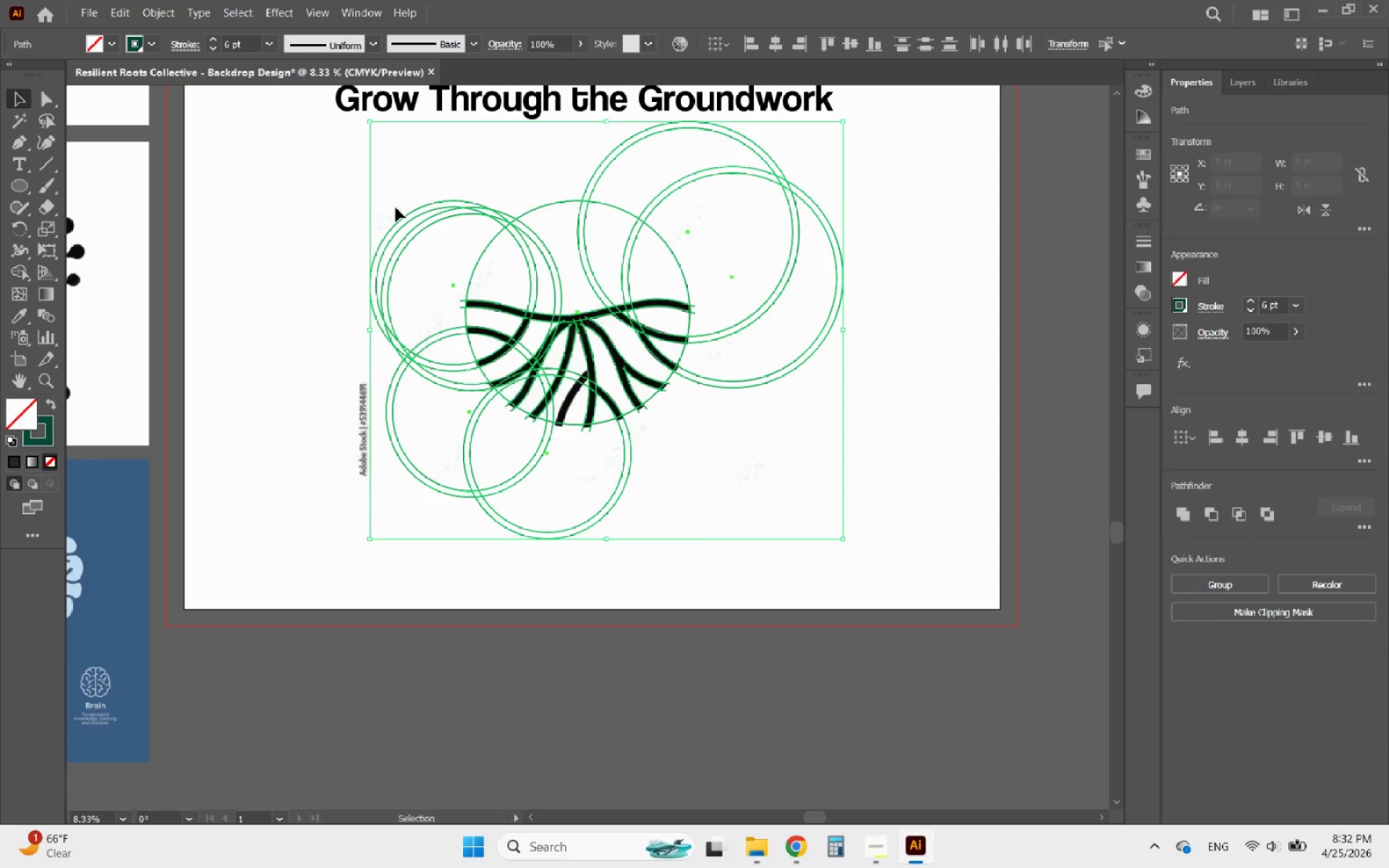 
hold_key(key=AltLeft, duration=1.28)
scroll: coordinate [564, 354], scroll_direction: up, amount: 4.0
 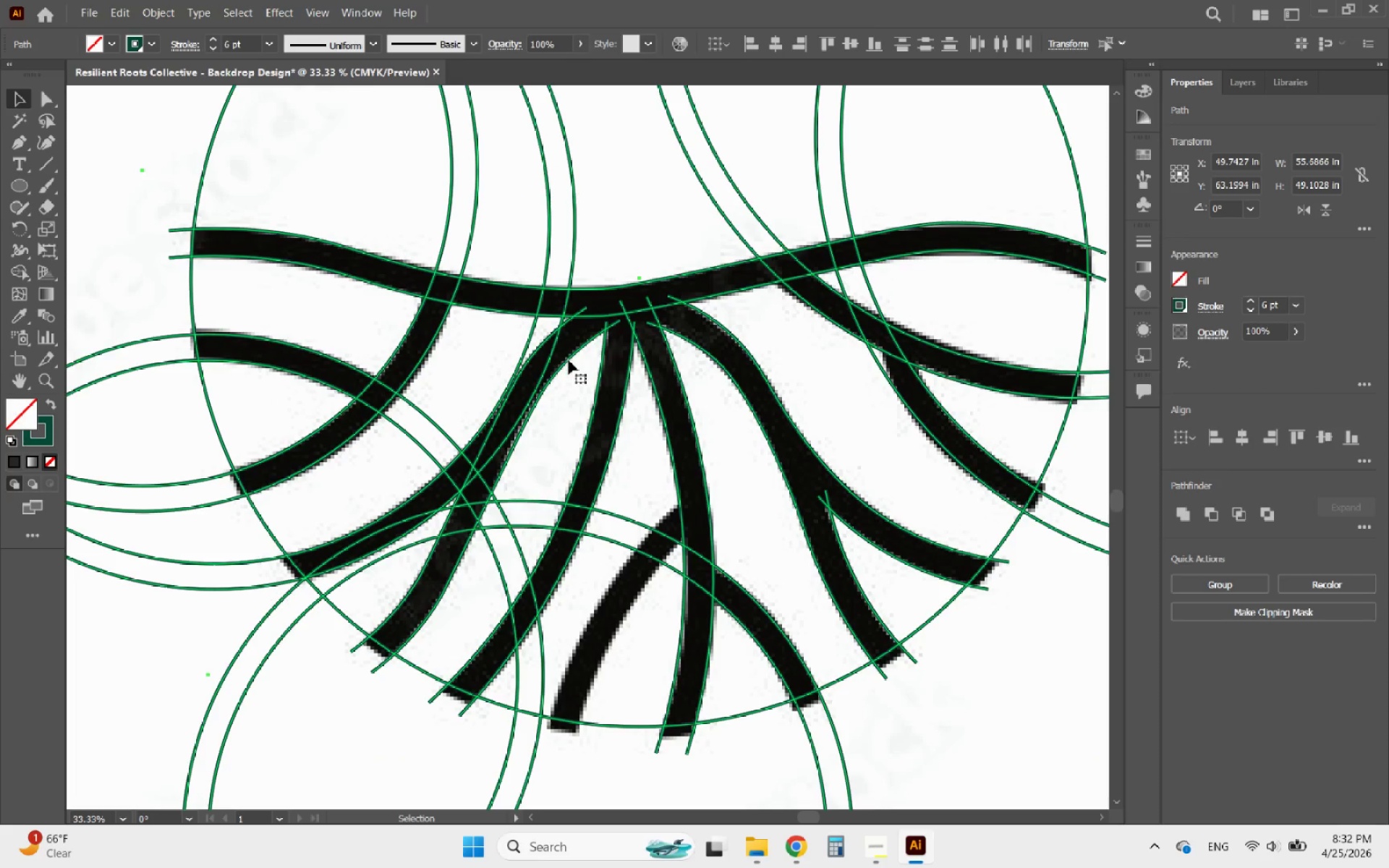 
wait(5.42)
 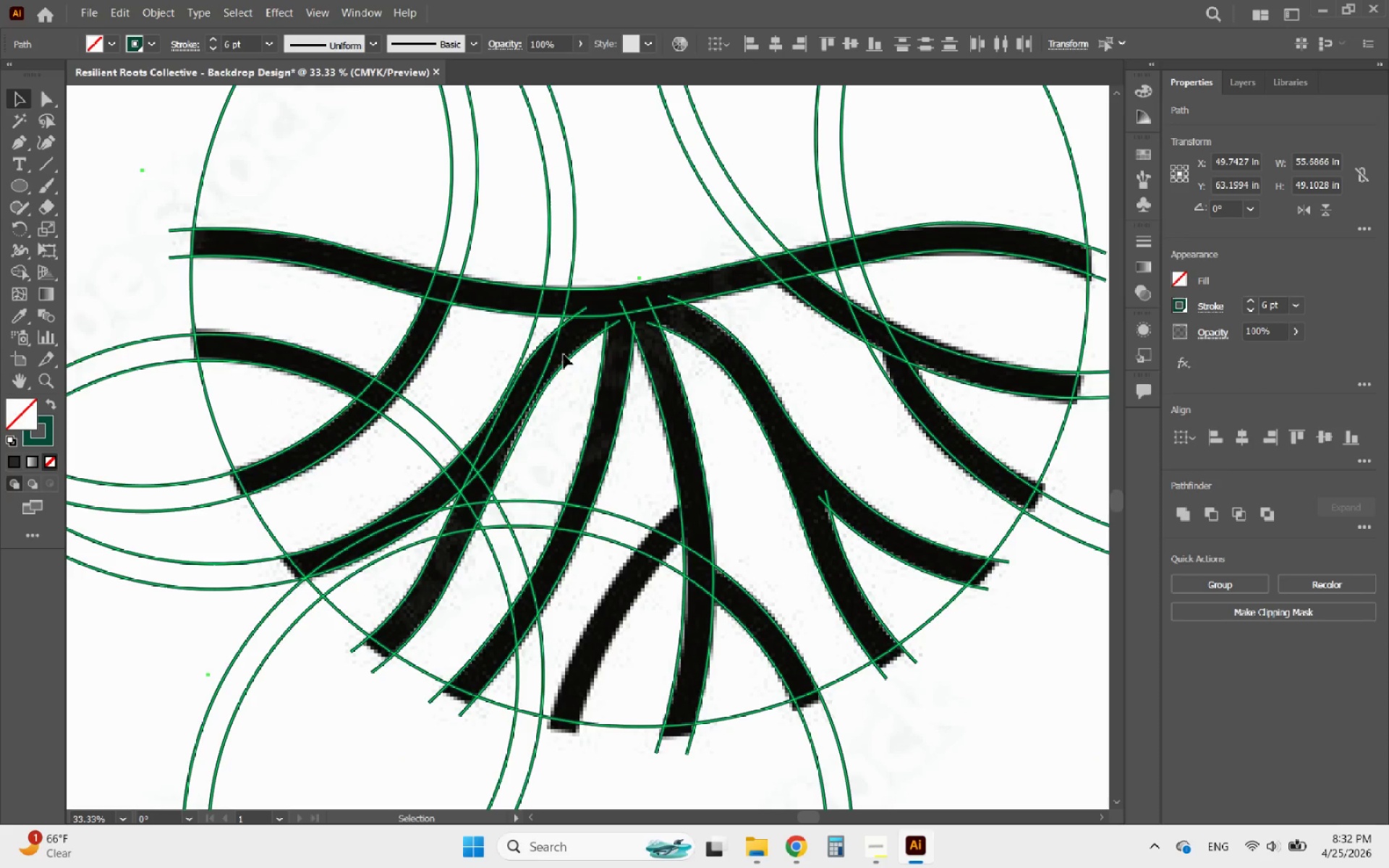 
left_click([22, 270])
 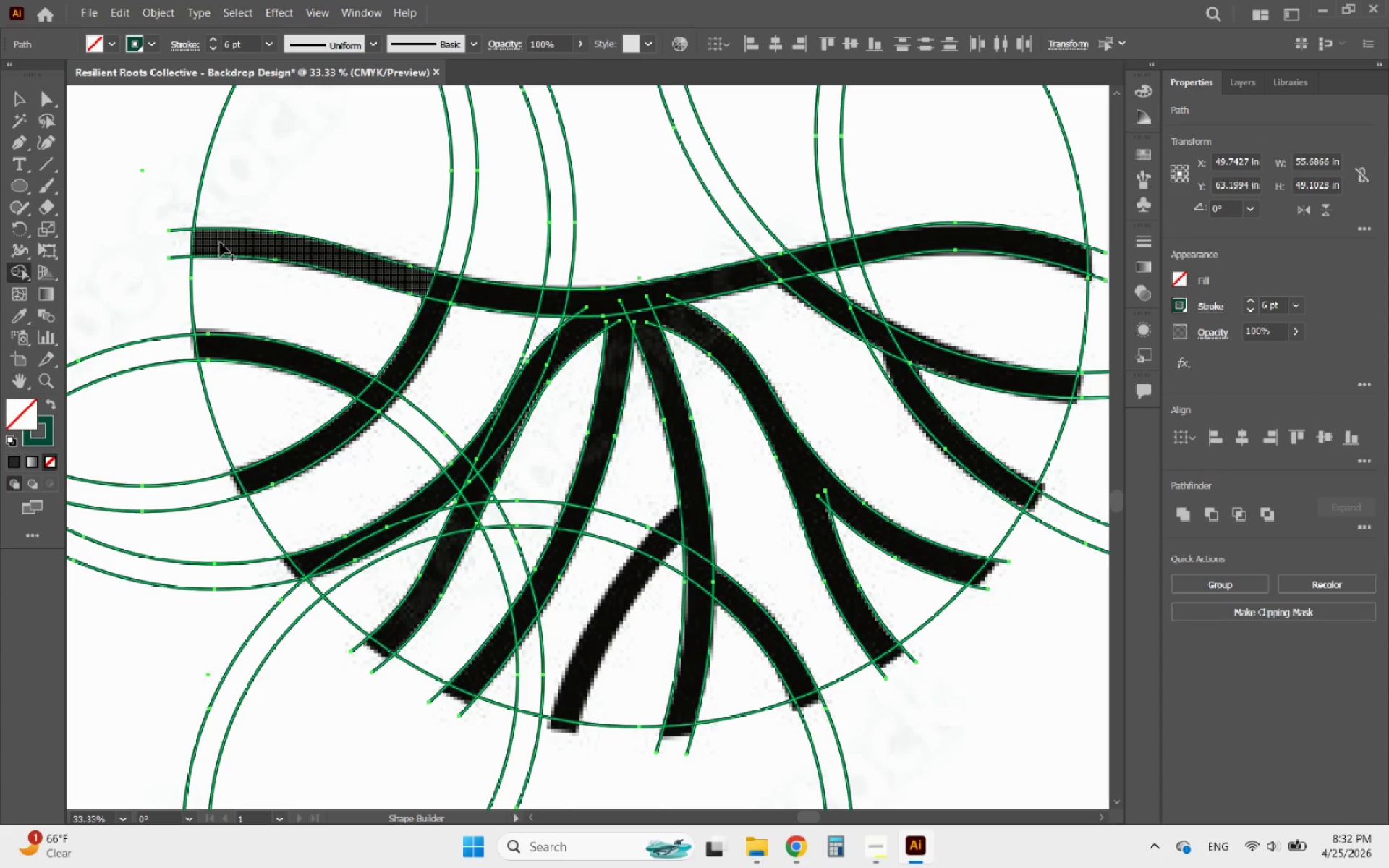 
left_click_drag(start_coordinate=[218, 242], to_coordinate=[277, 242])
 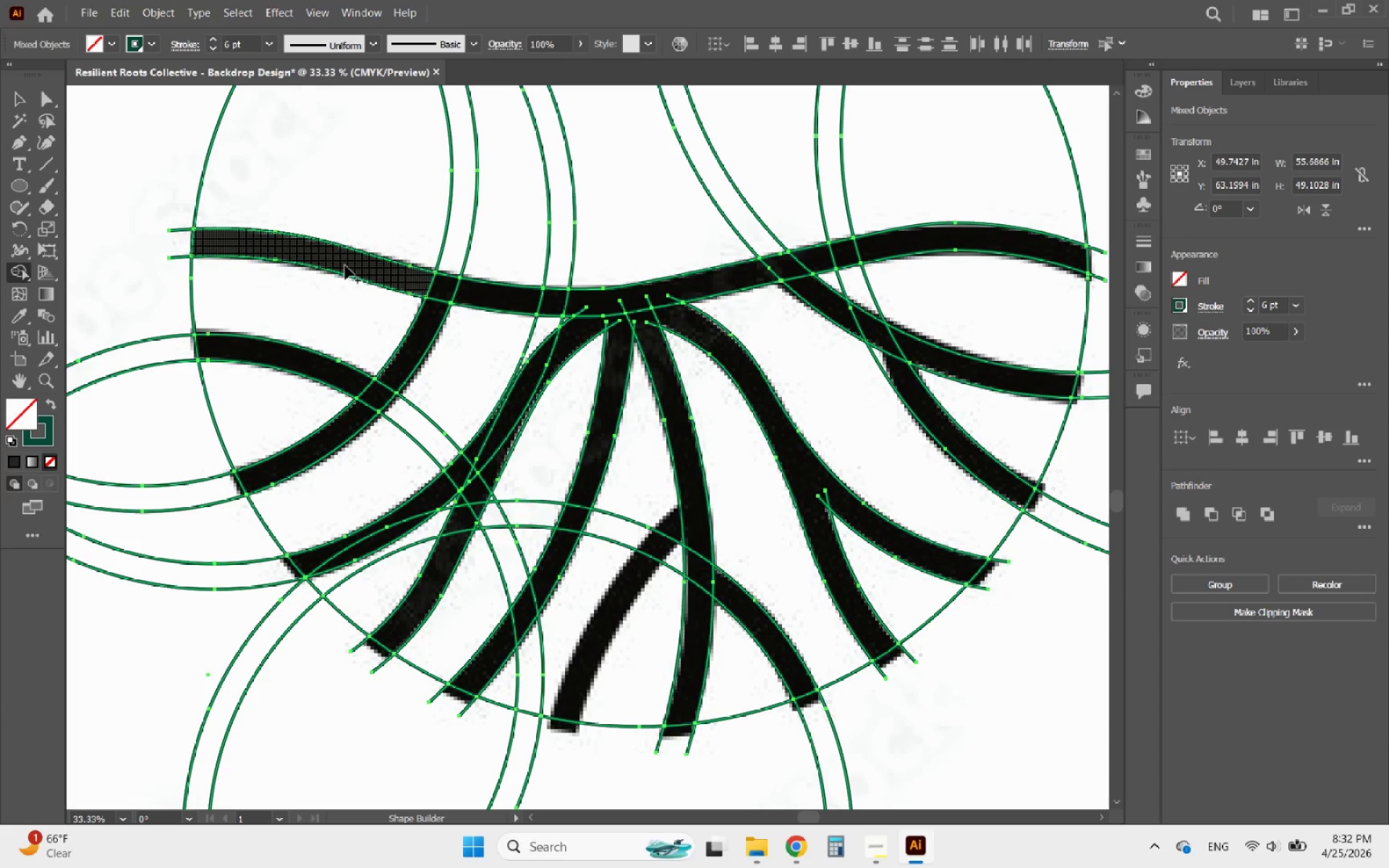 
left_click_drag(start_coordinate=[417, 282], to_coordinate=[357, 389])
 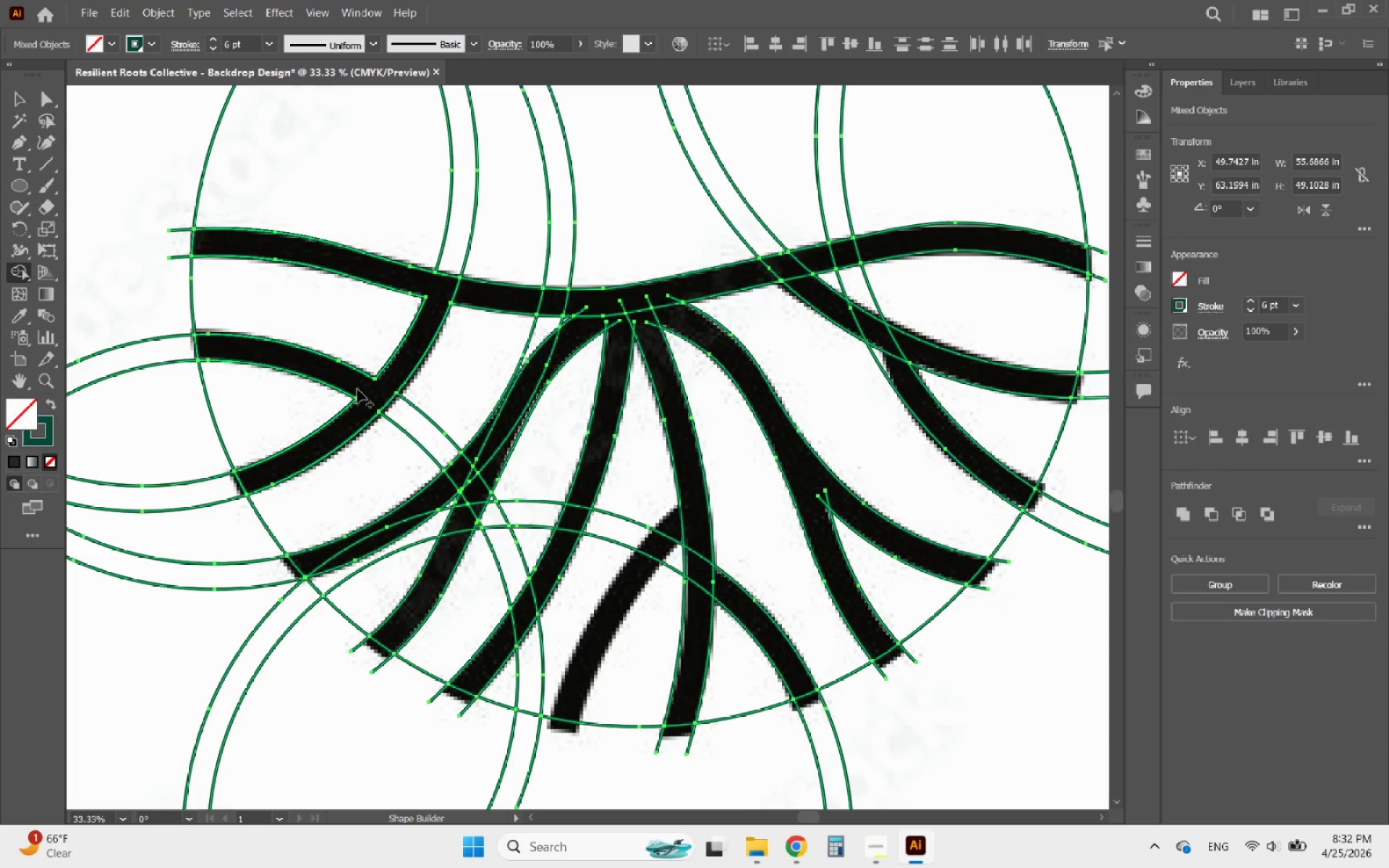 
wait(8.78)
 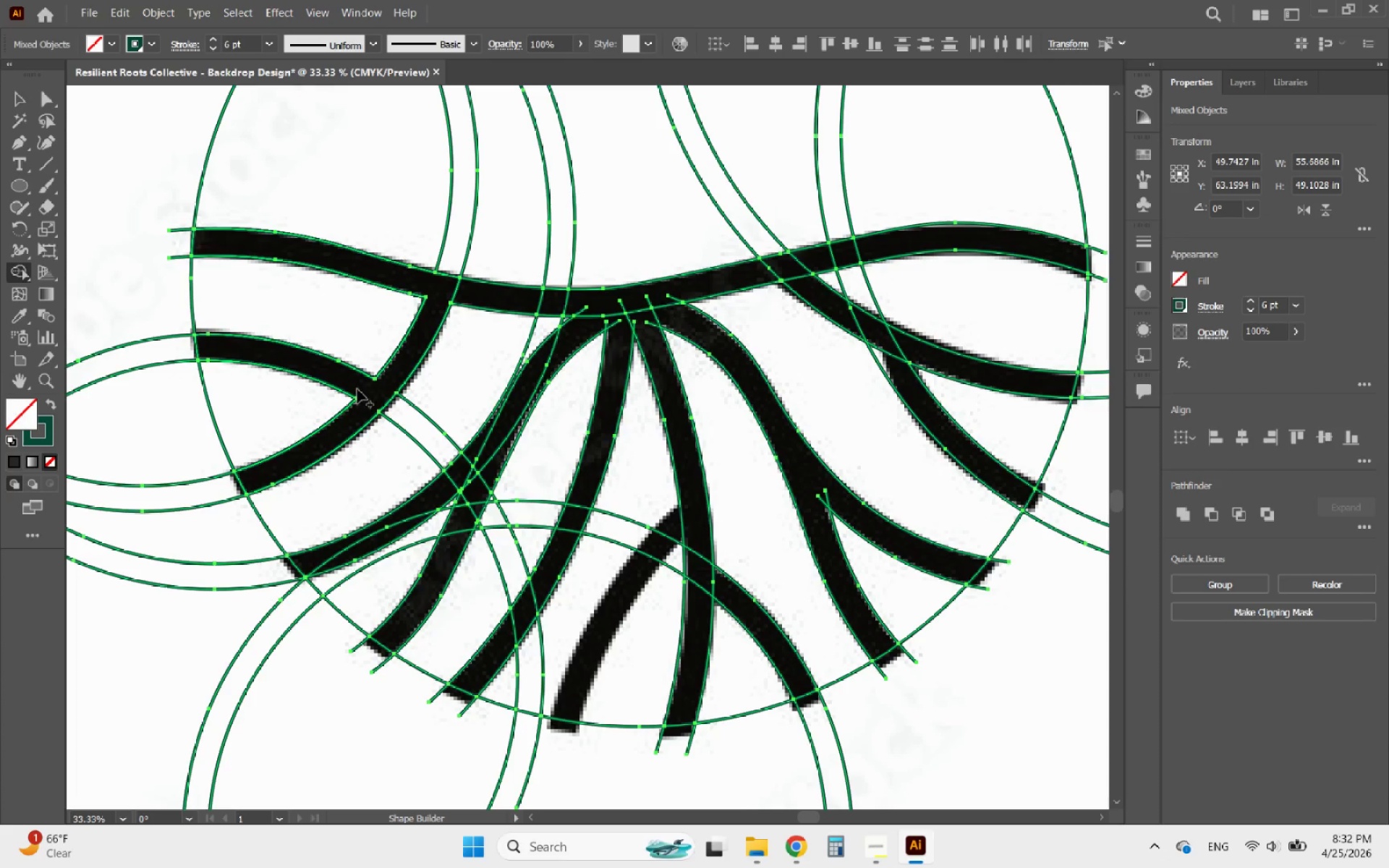 
left_click_drag(start_coordinate=[428, 334], to_coordinate=[414, 359])
 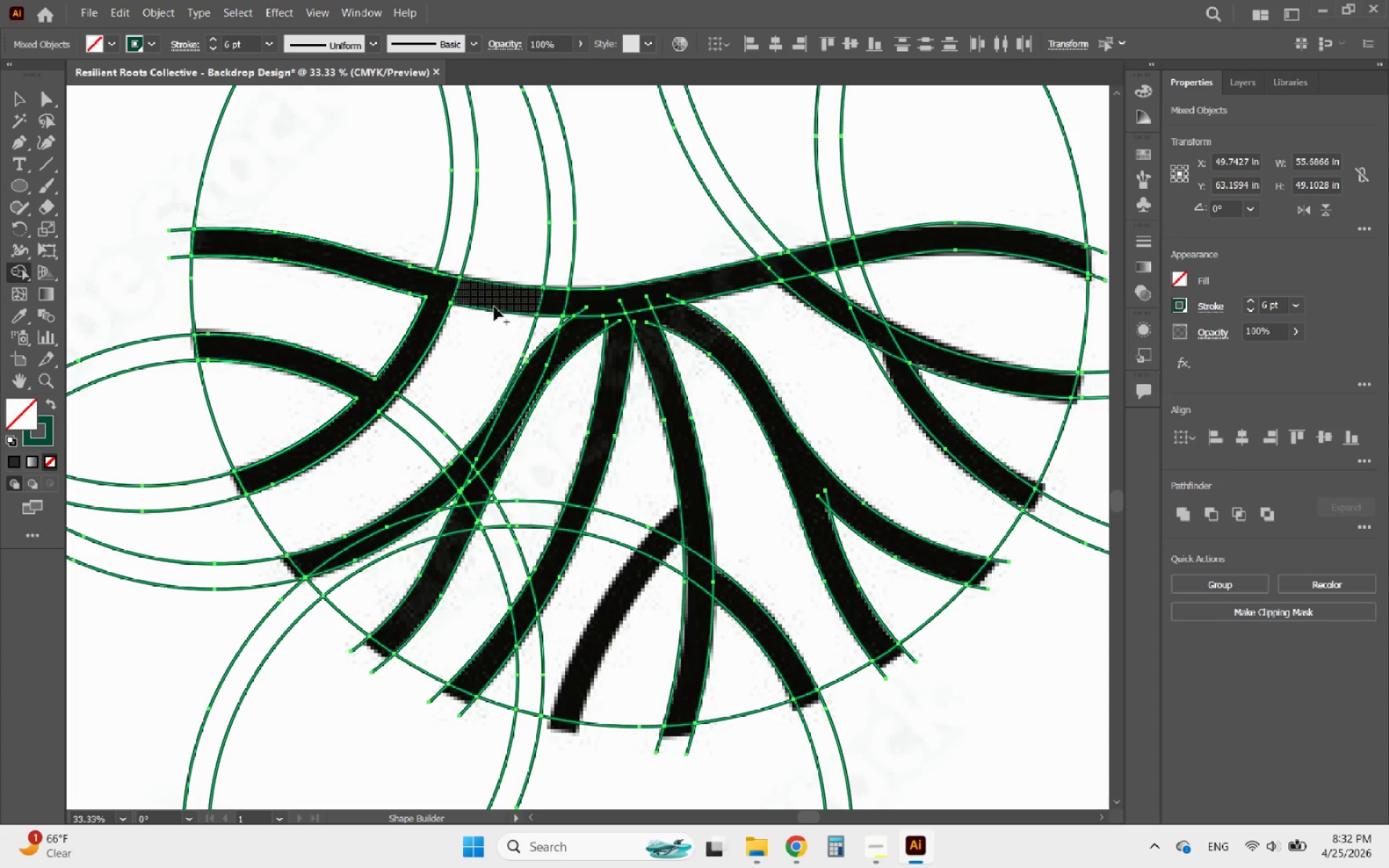 
left_click_drag(start_coordinate=[443, 290], to_coordinate=[470, 292])
 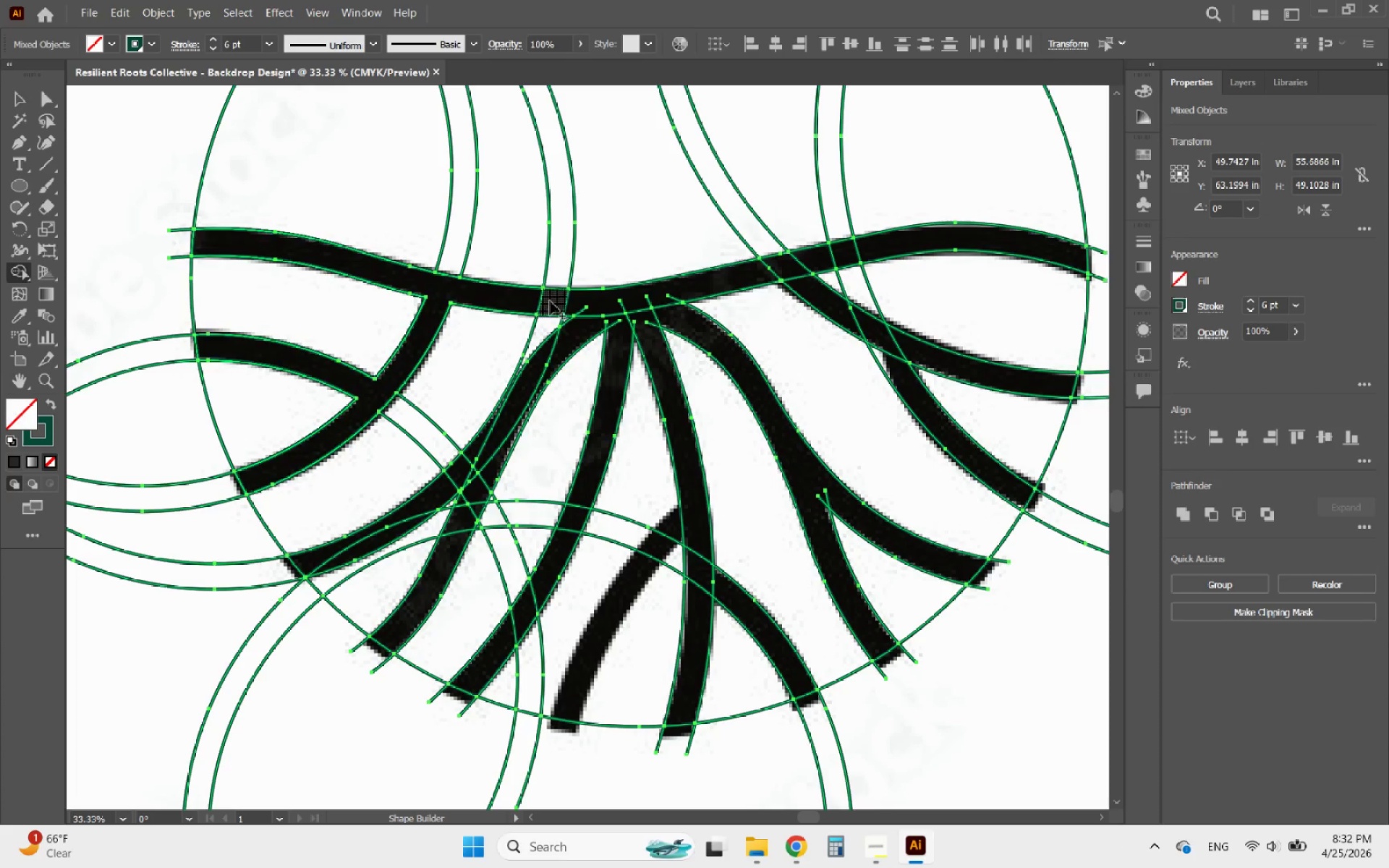 
wait(5.19)
 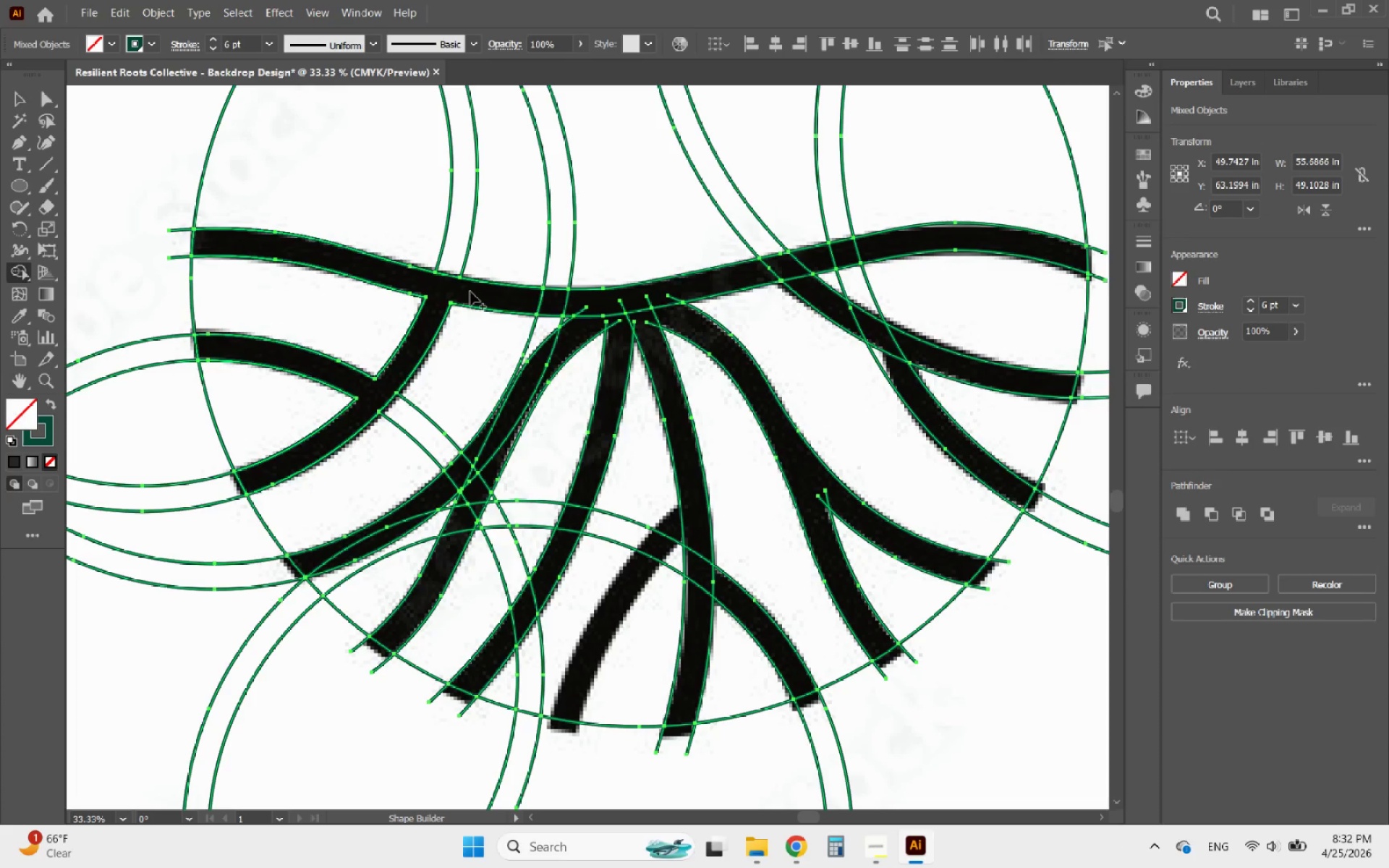 
left_click_drag(start_coordinate=[517, 298], to_coordinate=[404, 522])
 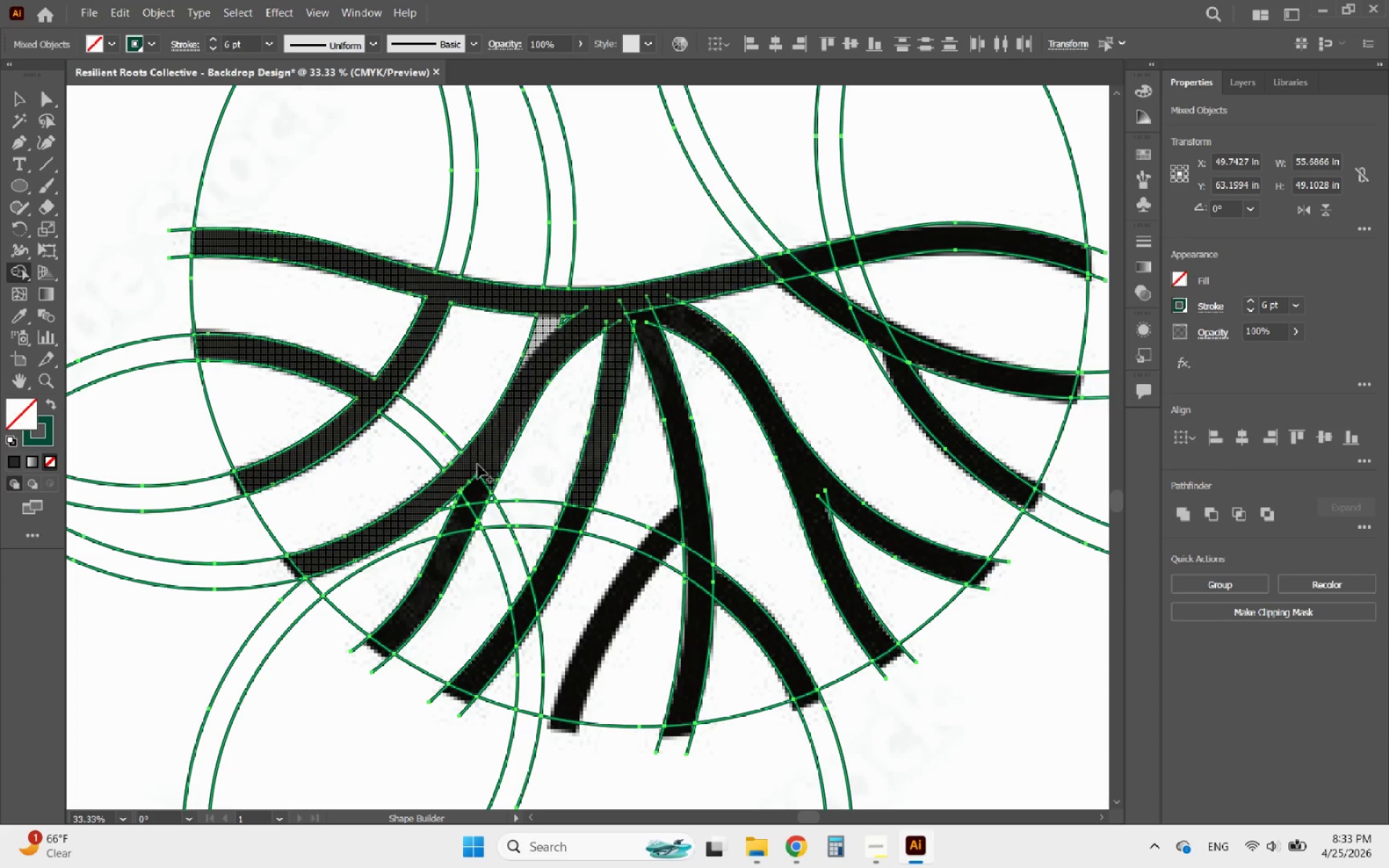 
left_click_drag(start_coordinate=[477, 464], to_coordinate=[477, 501])
 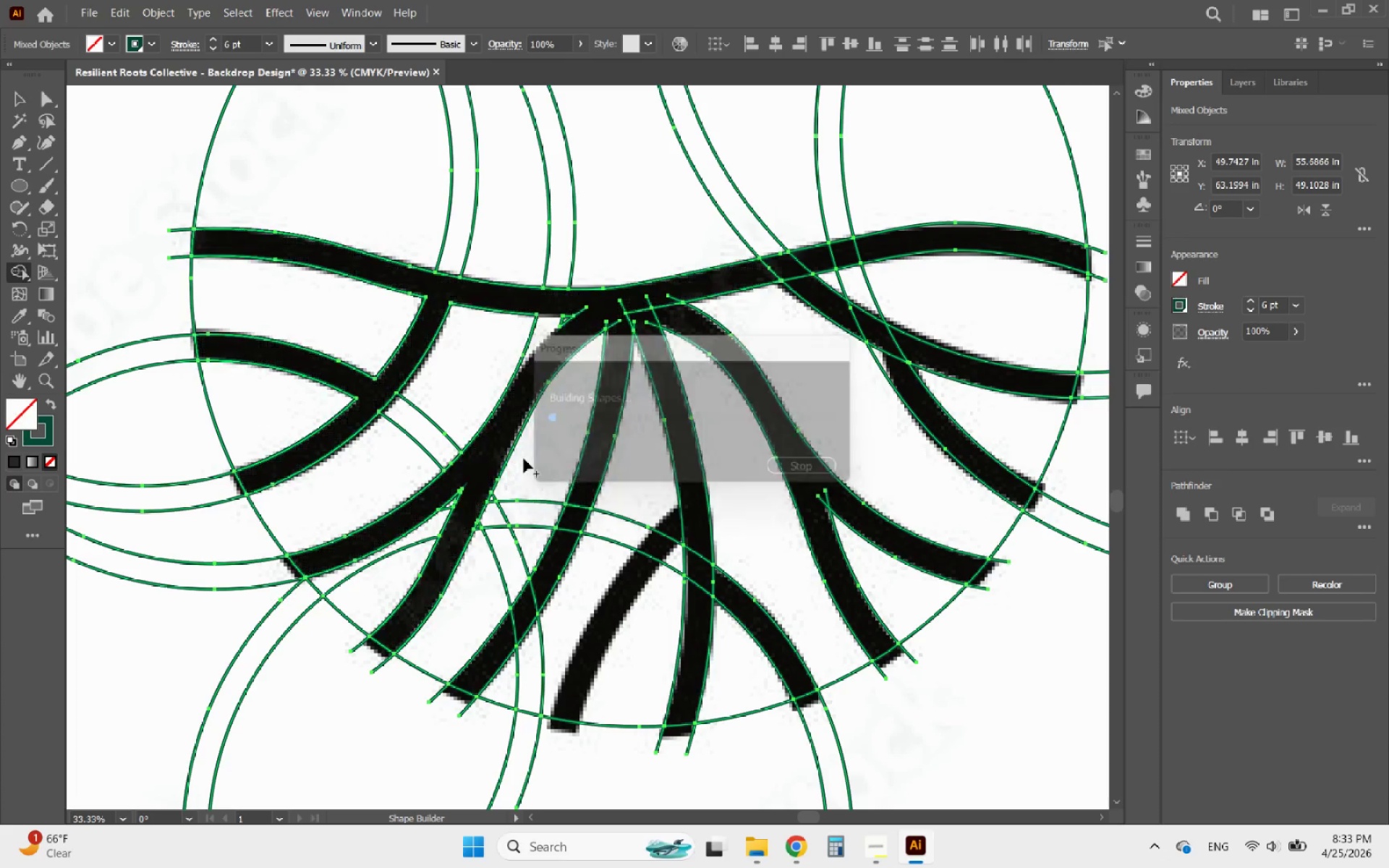 
hold_key(key=AltLeft, duration=1.36)
scroll: coordinate [462, 516], scroll_direction: up, amount: 3.0
 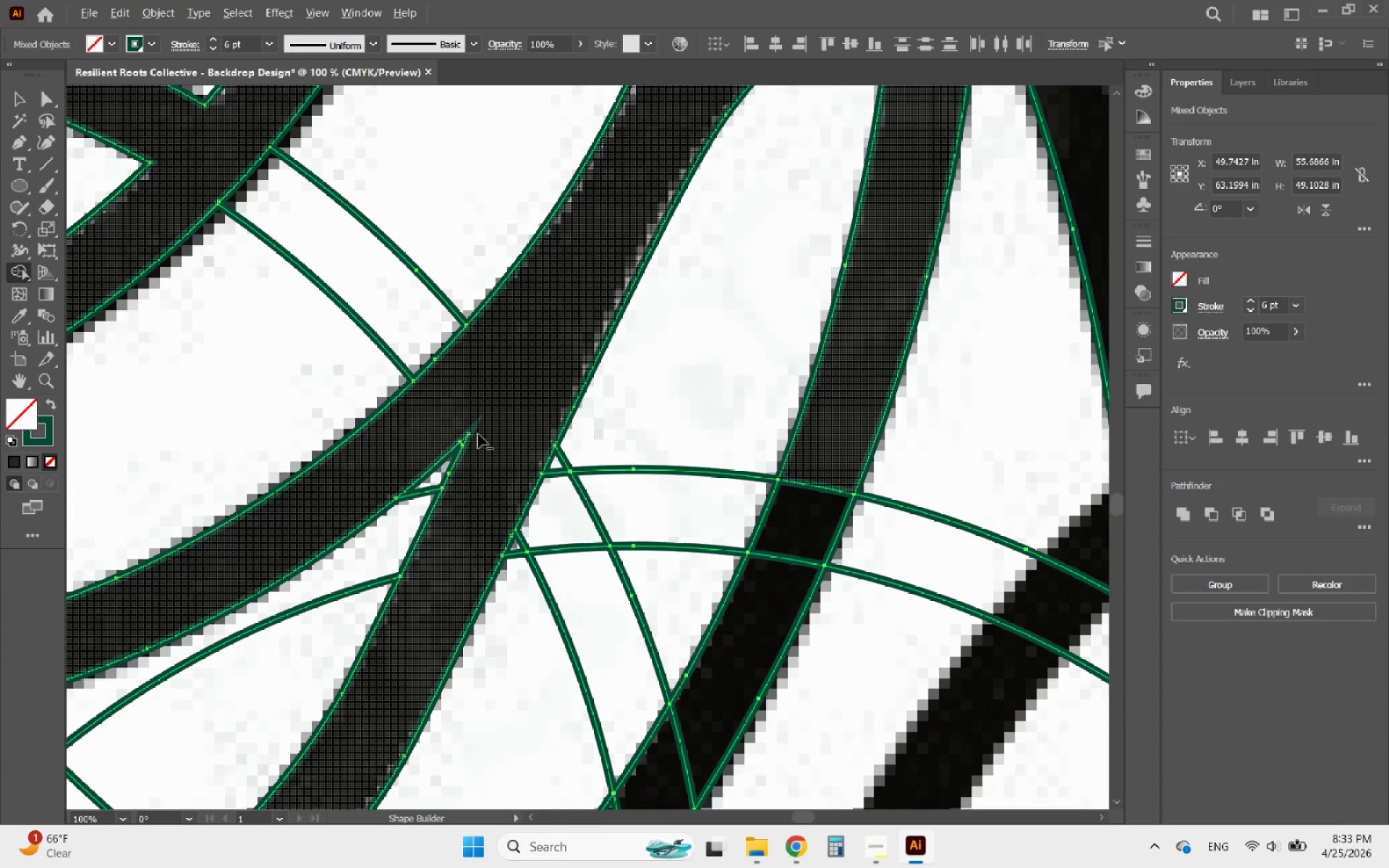 
scroll: coordinate [475, 384], scroll_direction: down, amount: 2.0
 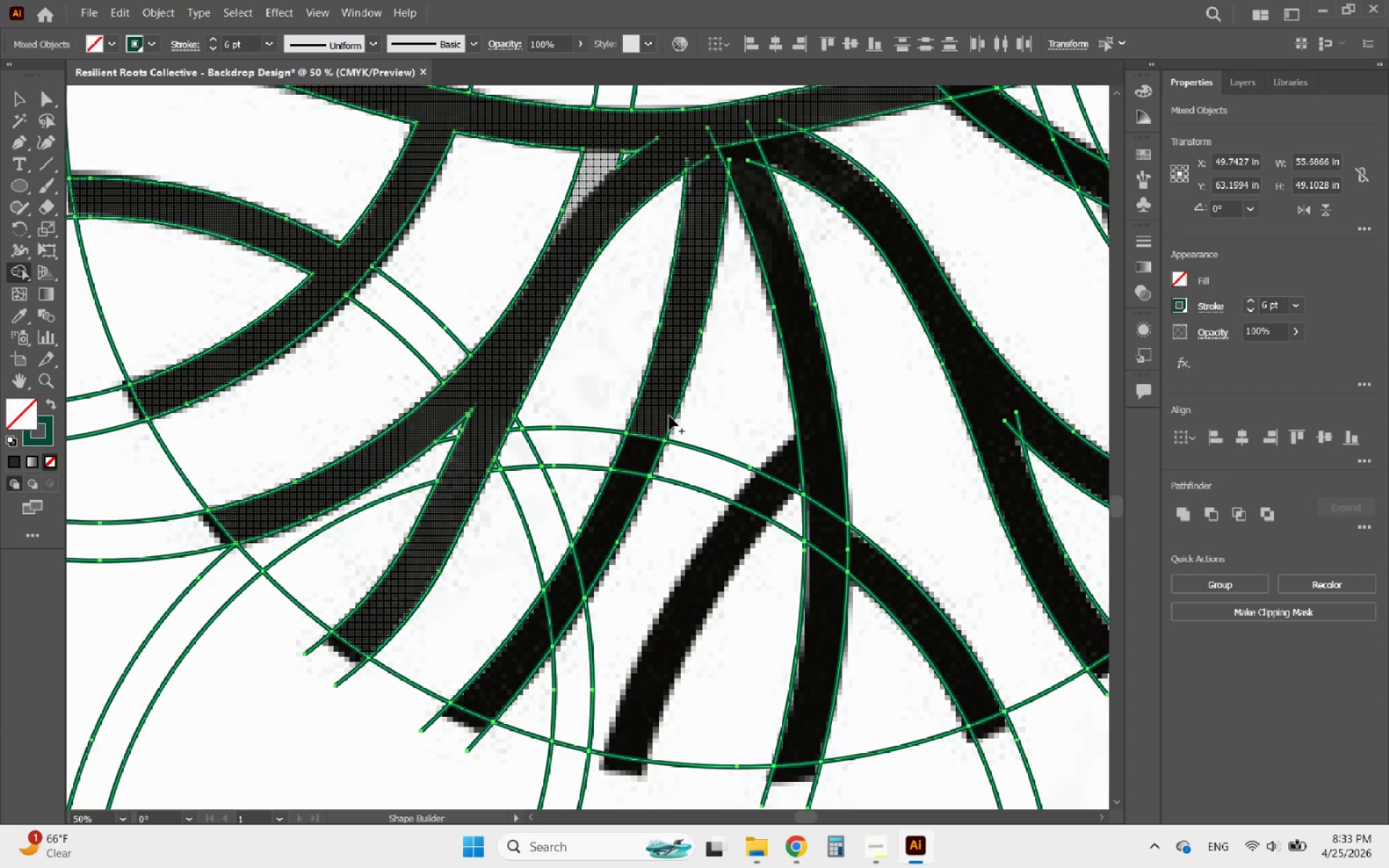 
left_click_drag(start_coordinate=[663, 410], to_coordinate=[538, 626])
 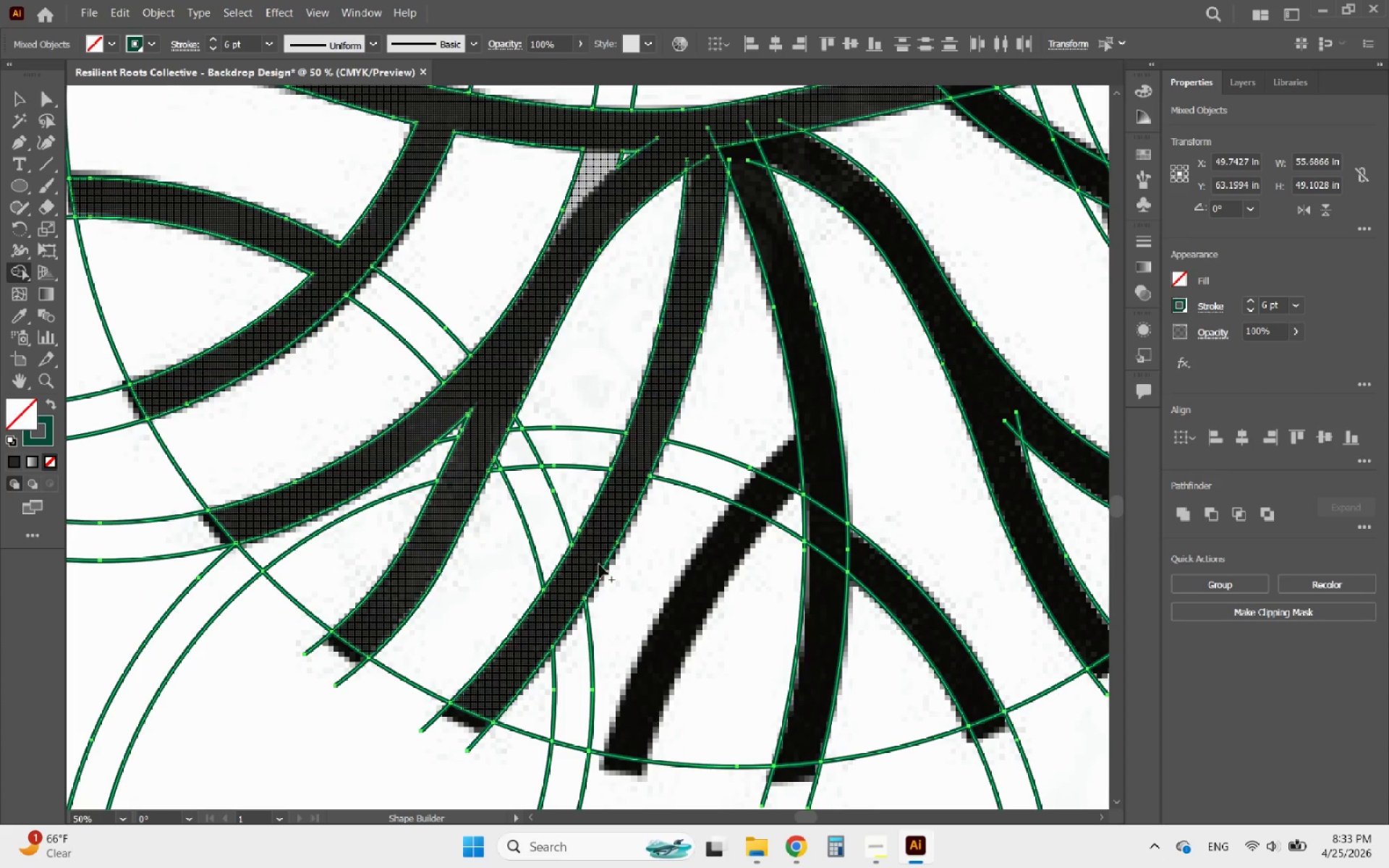 
key(Alt+AltLeft)
 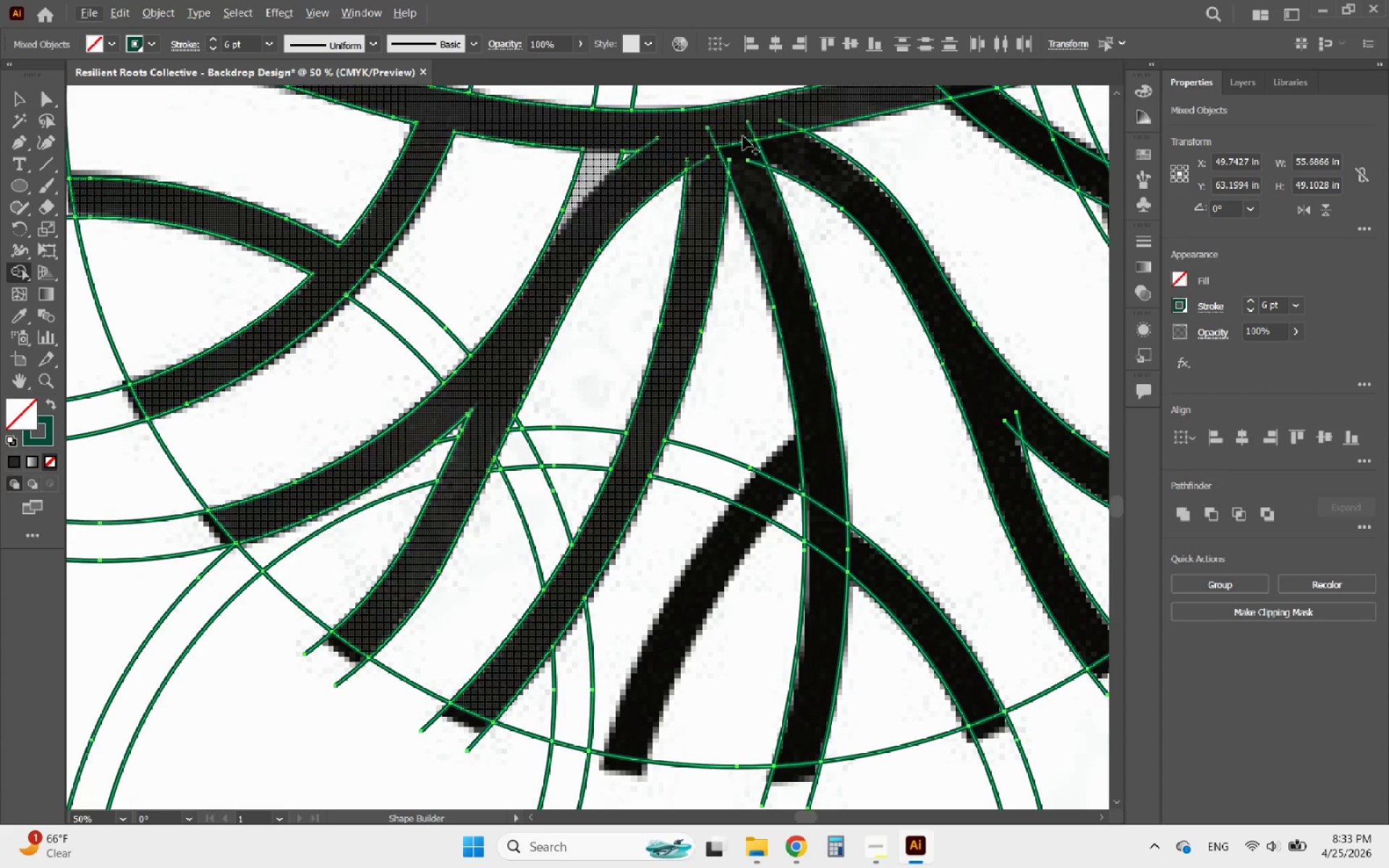 
left_click_drag(start_coordinate=[729, 118], to_coordinate=[752, 172])
 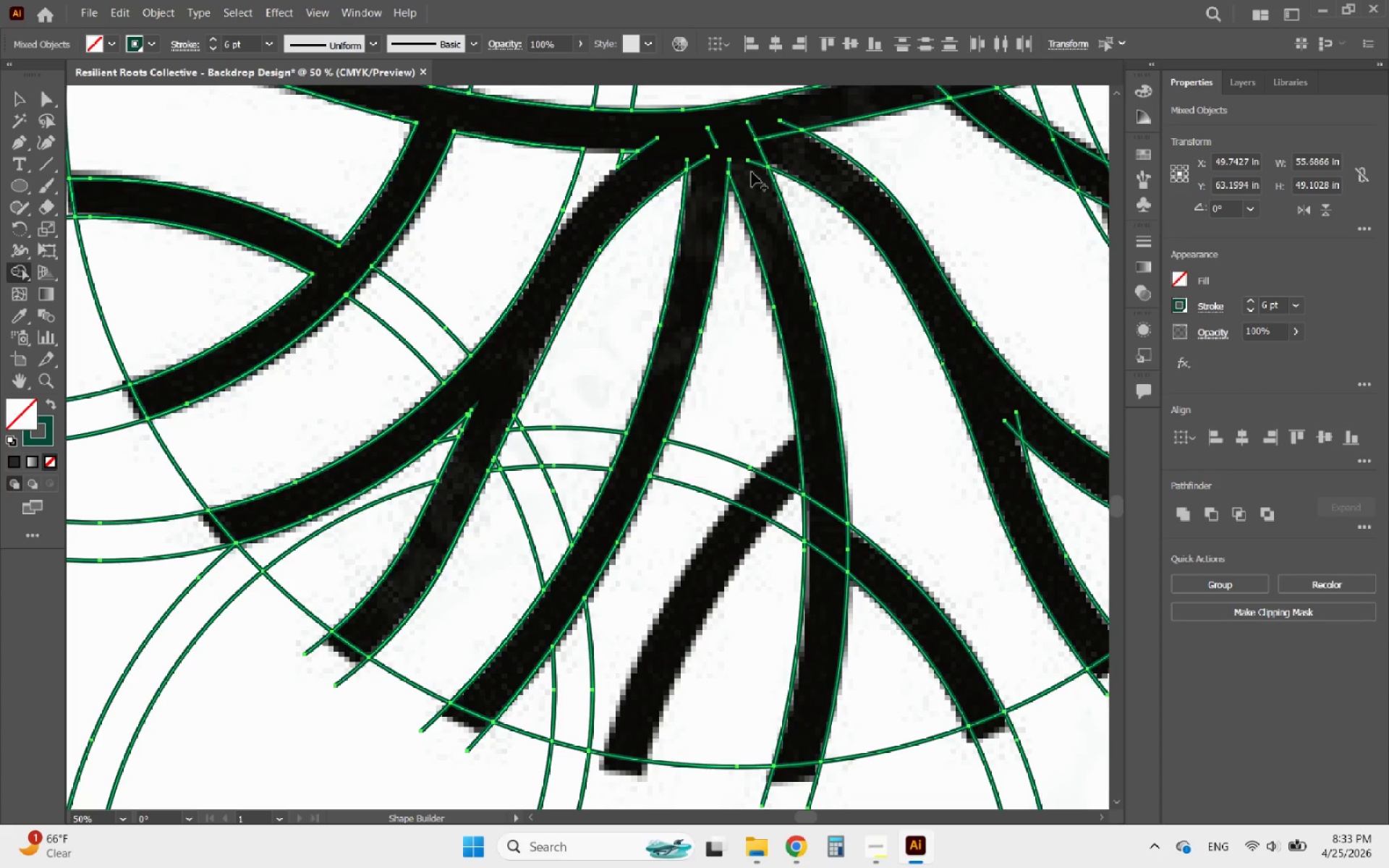 
hold_key(key=AltLeft, duration=1.49)
scroll: coordinate [523, 266], scroll_direction: down, amount: 2.0
 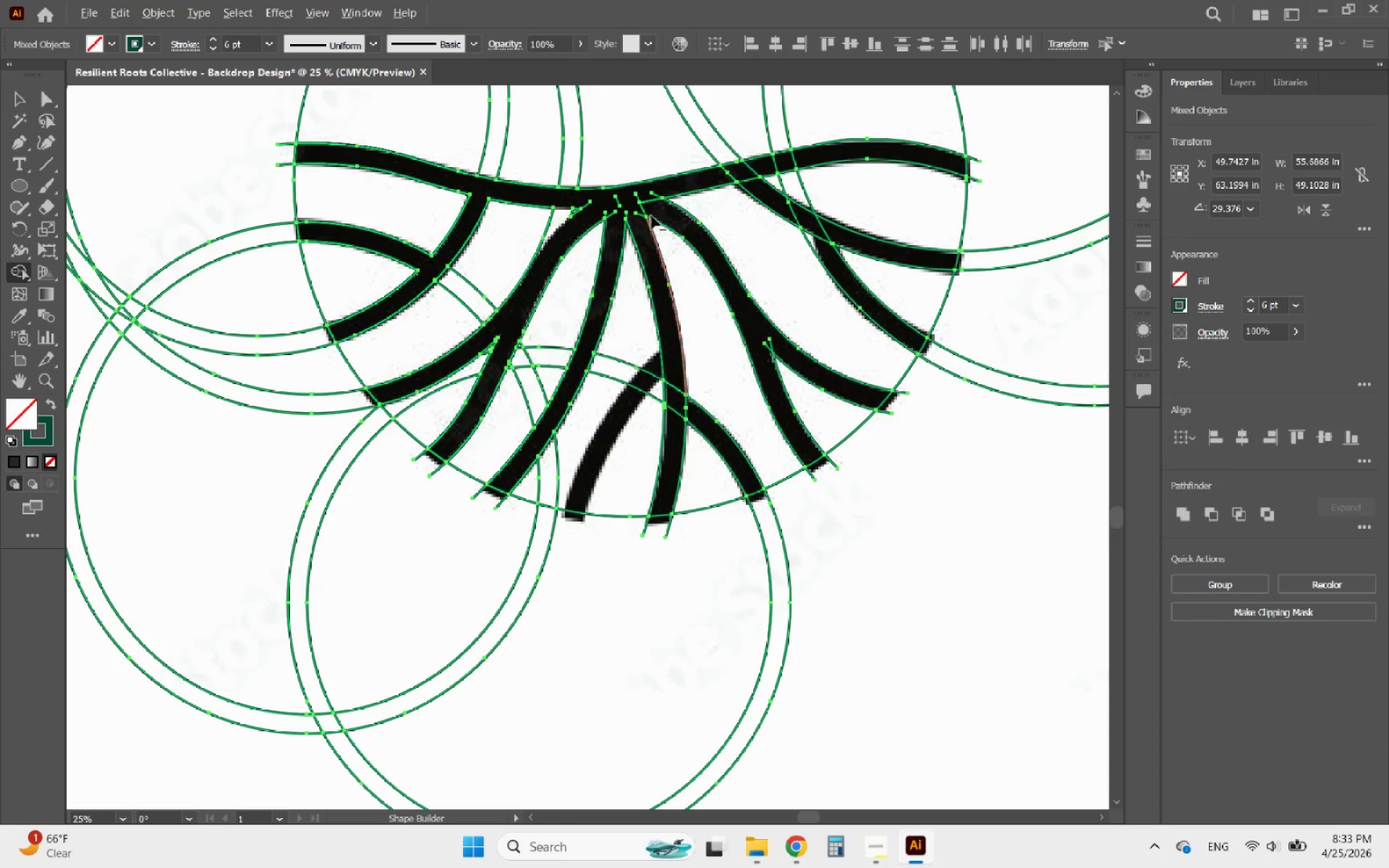 
scroll: coordinate [659, 201], scroll_direction: up, amount: 3.0
 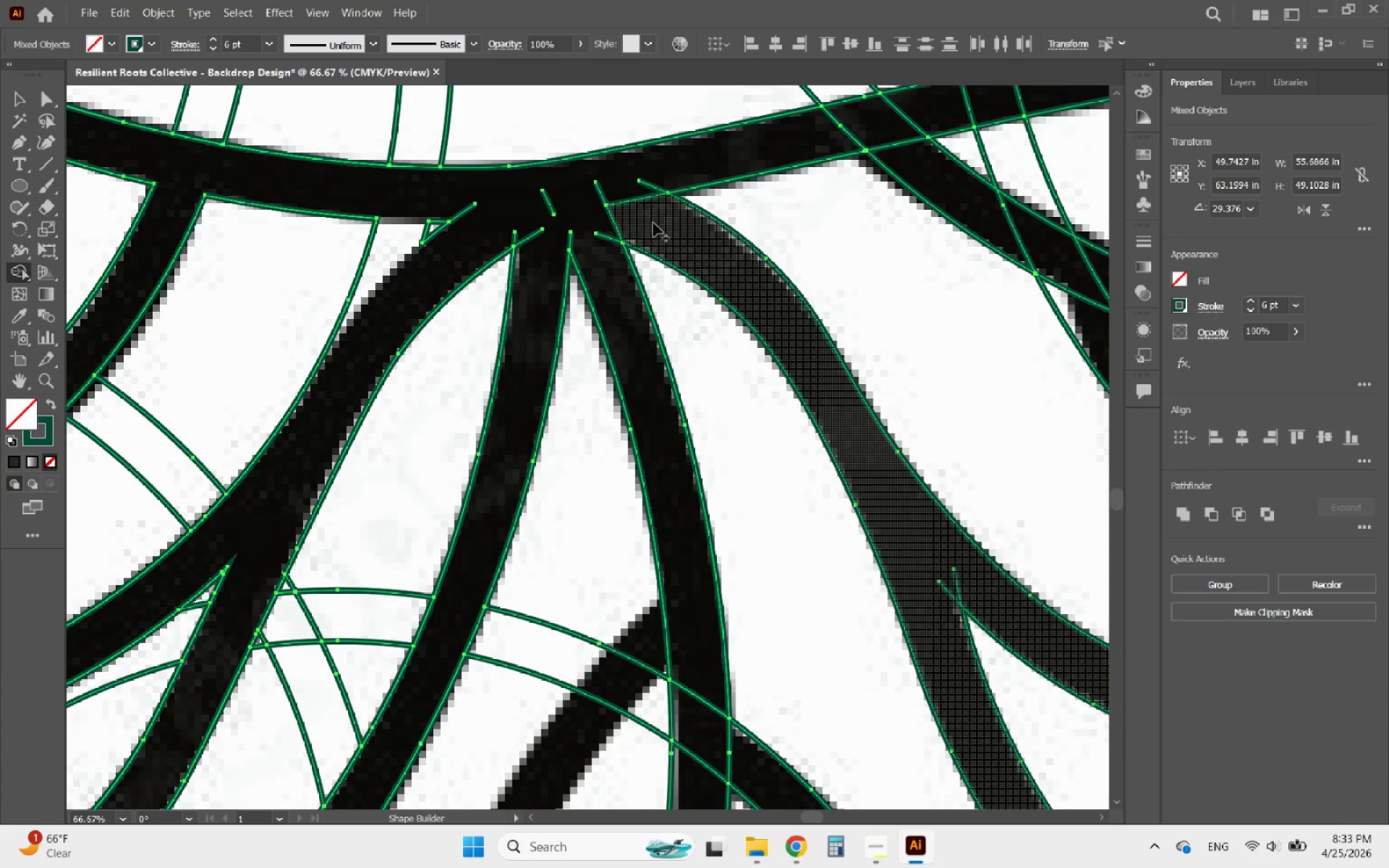 
hold_key(key=AltLeft, duration=1.31)
scroll: coordinate [639, 218], scroll_direction: down, amount: 2.0
 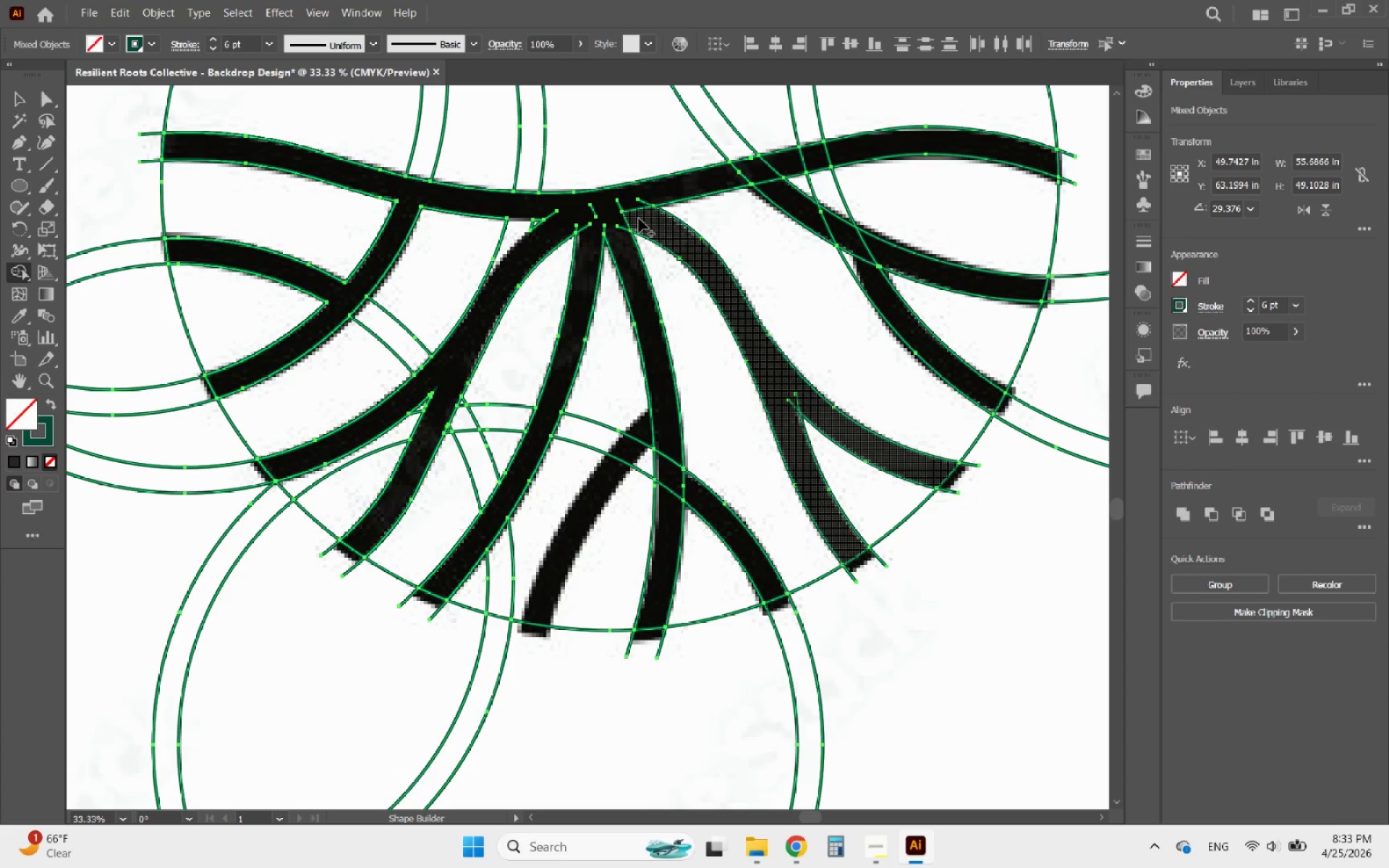 
key(Control+Z)
 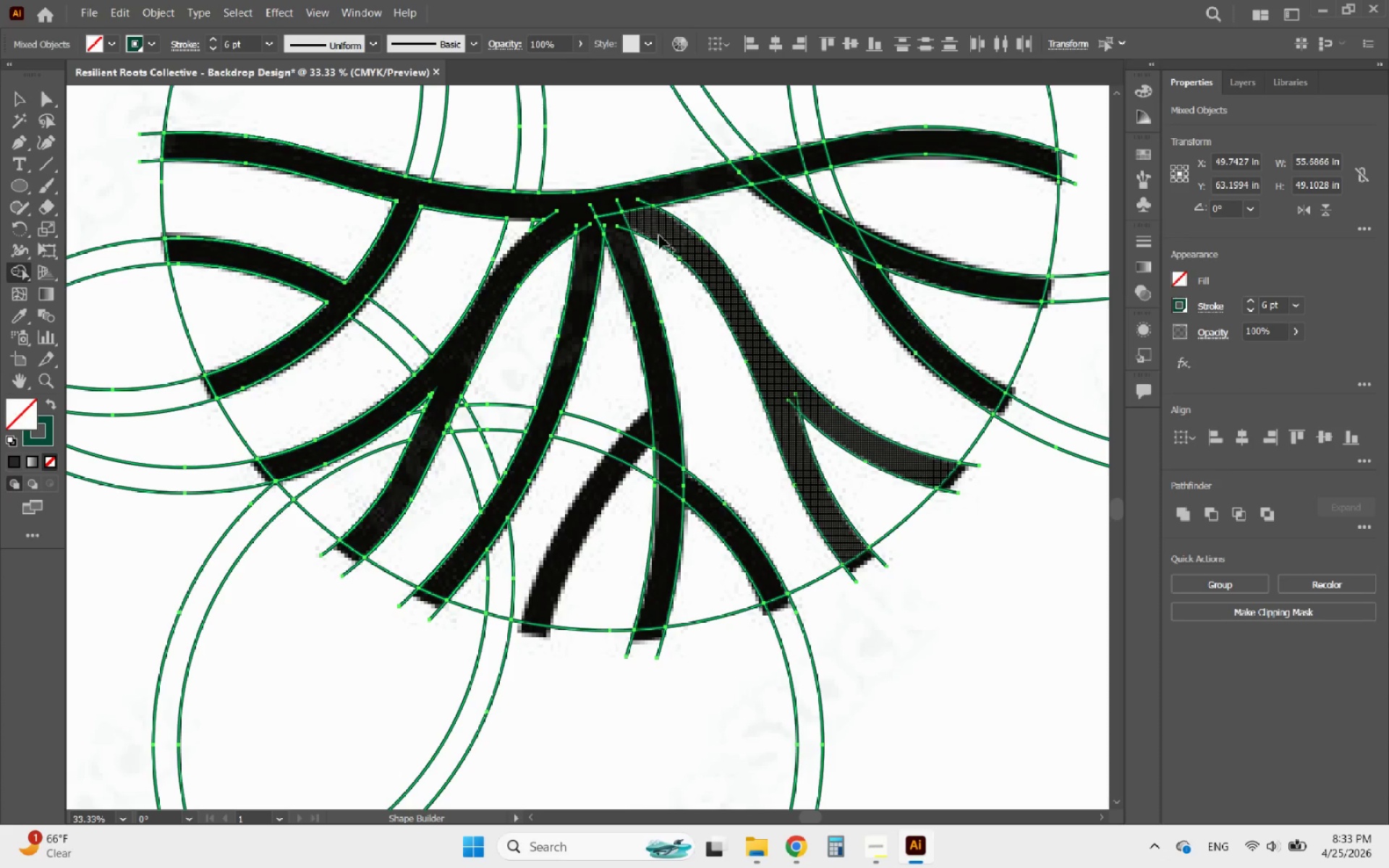 
key(Control+Z)
 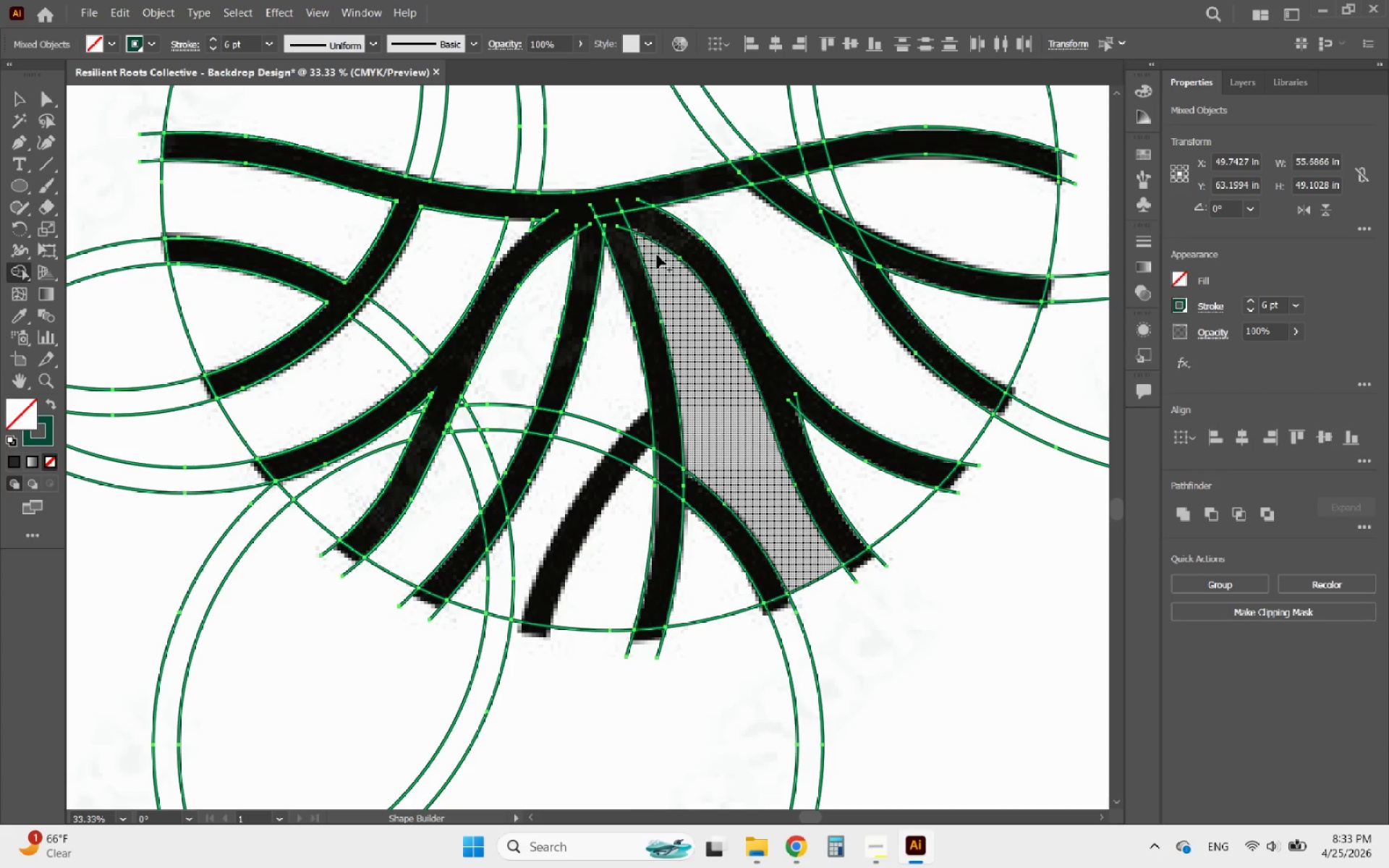 
key(Control+Z)
 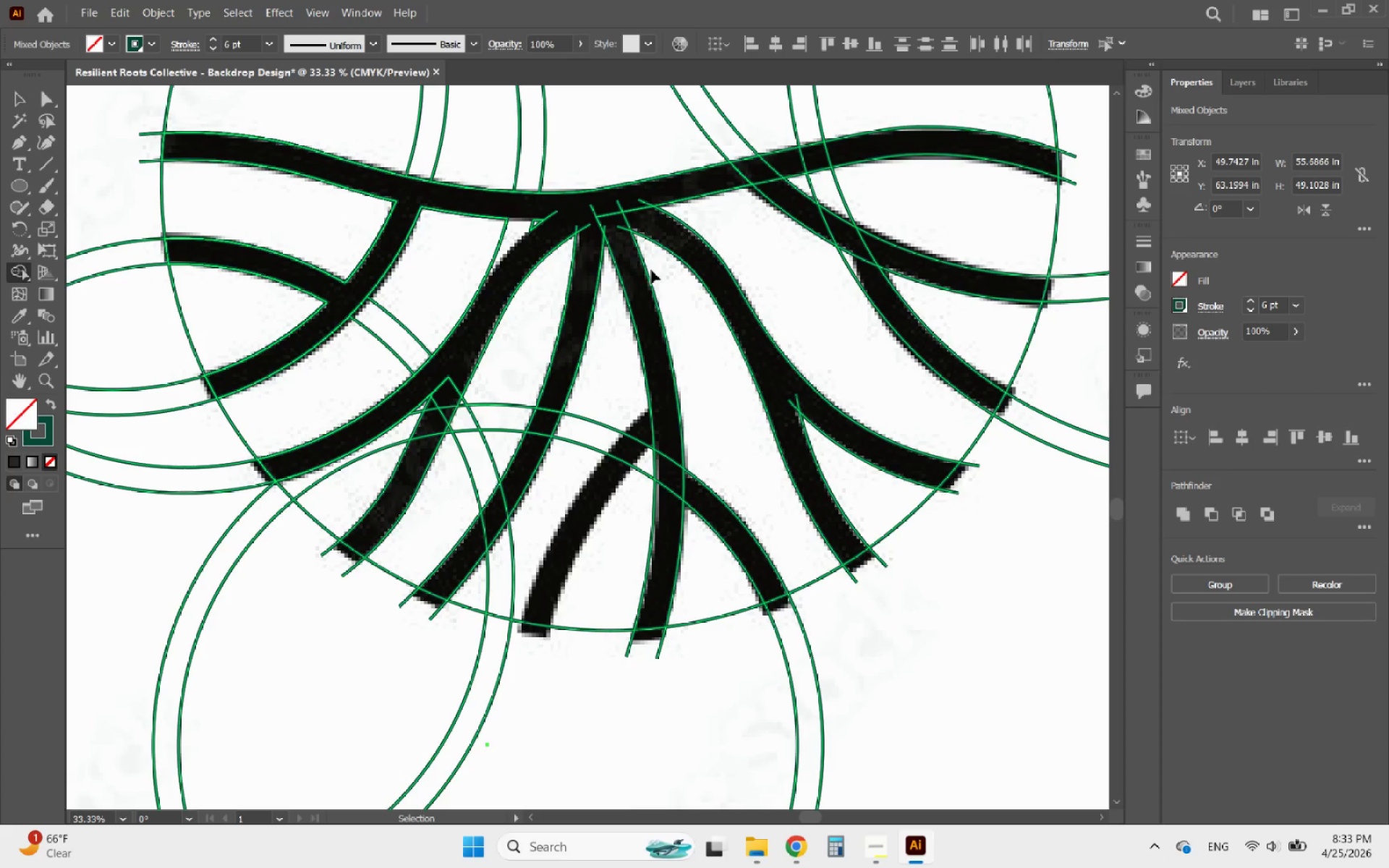 
key(Control+Z)
 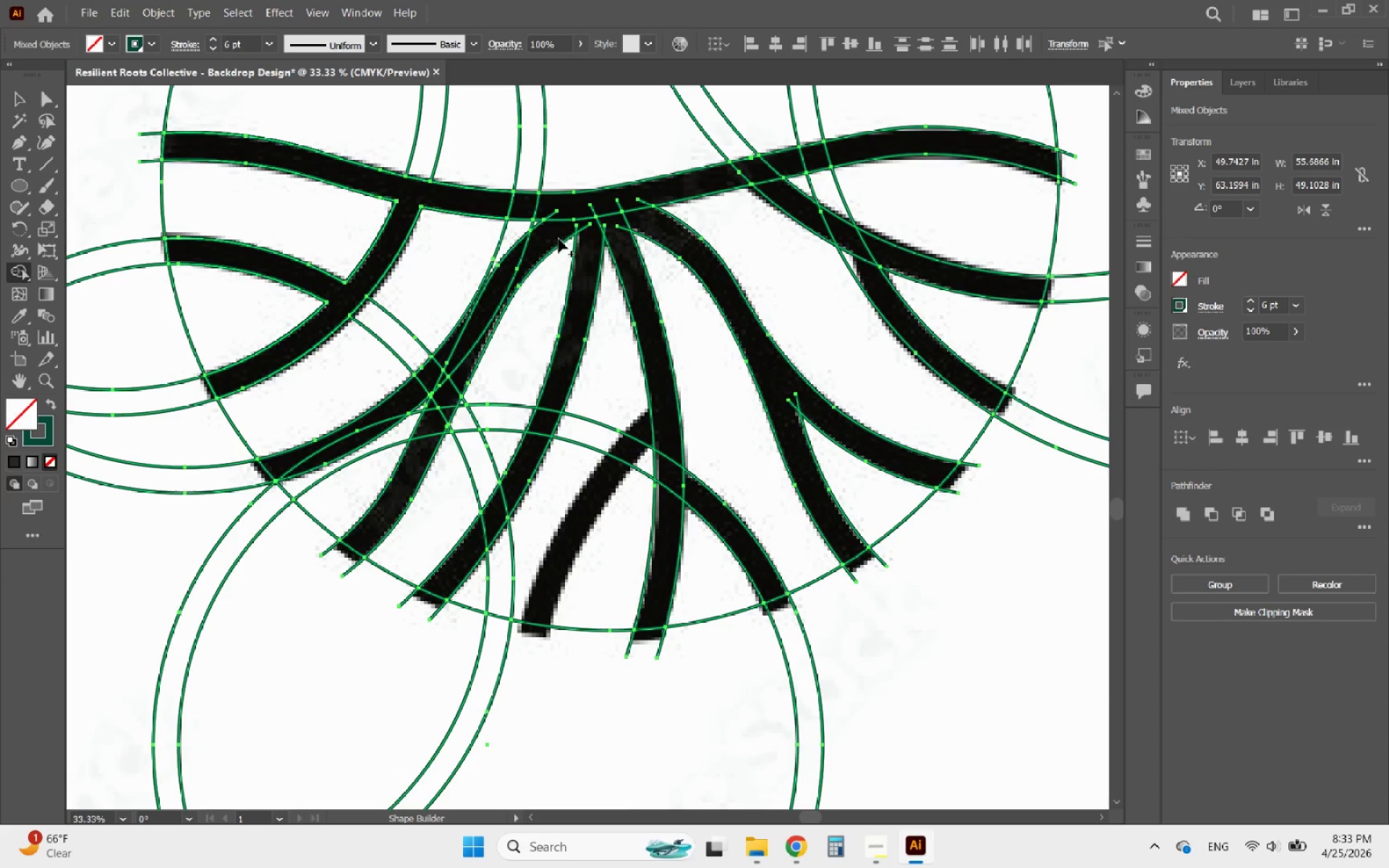 
hold_key(key=AltLeft, duration=0.47)
scroll: coordinate [552, 223], scroll_direction: up, amount: 3.0
 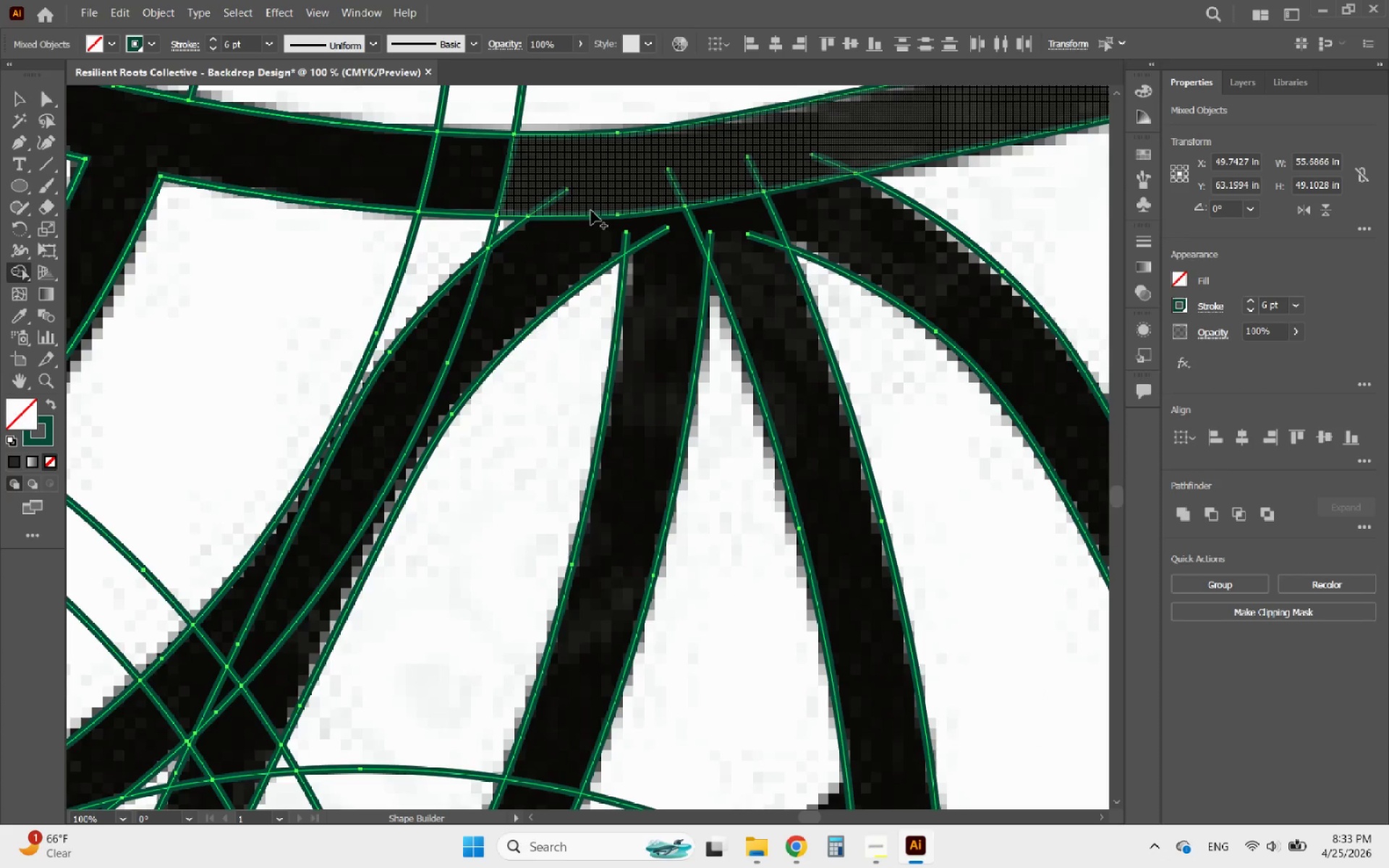 
left_click_drag(start_coordinate=[592, 211], to_coordinate=[378, 443])
 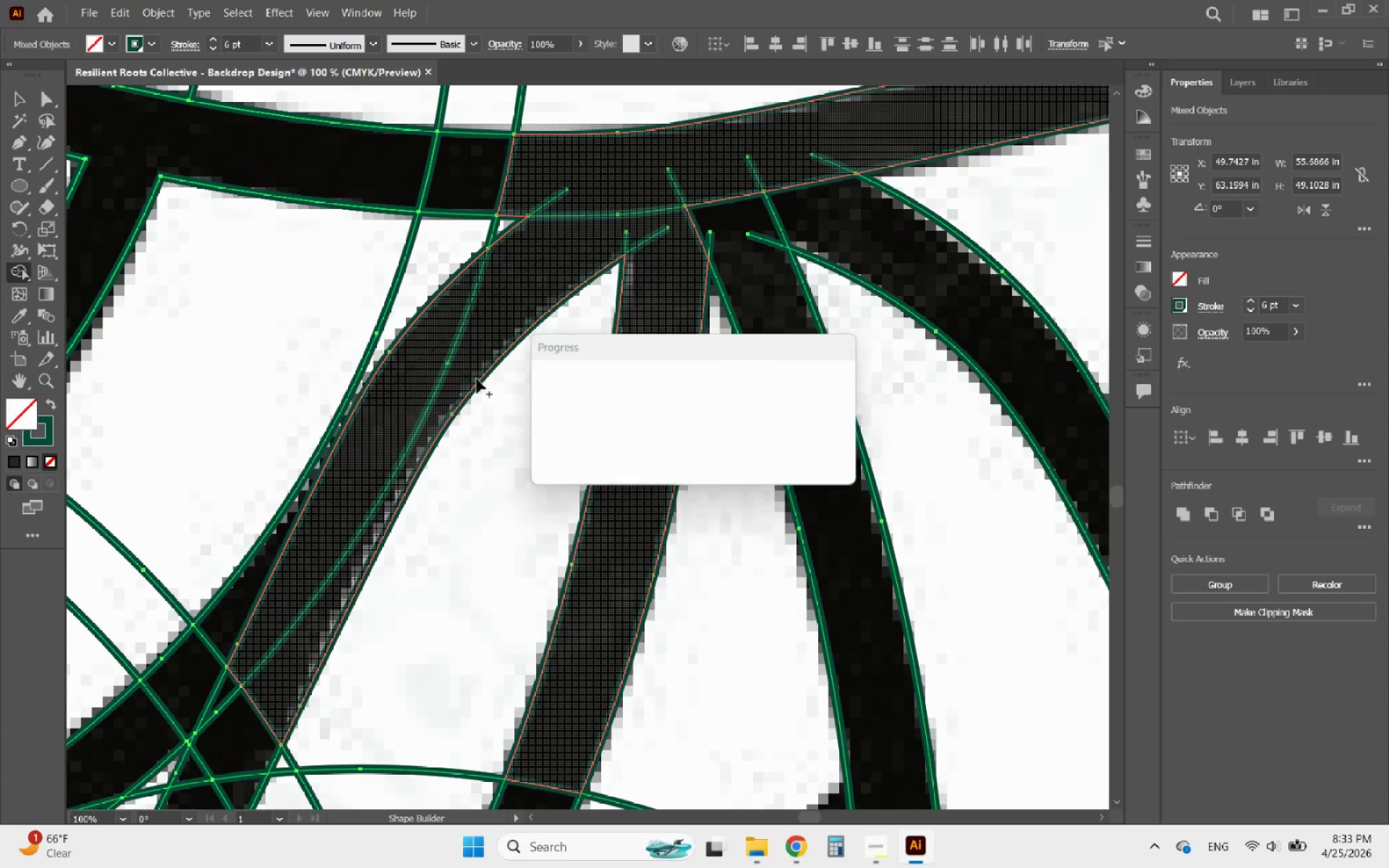 
hold_key(key=AltLeft, duration=1.06)
scroll: coordinate [480, 375], scroll_direction: down, amount: 2.0
 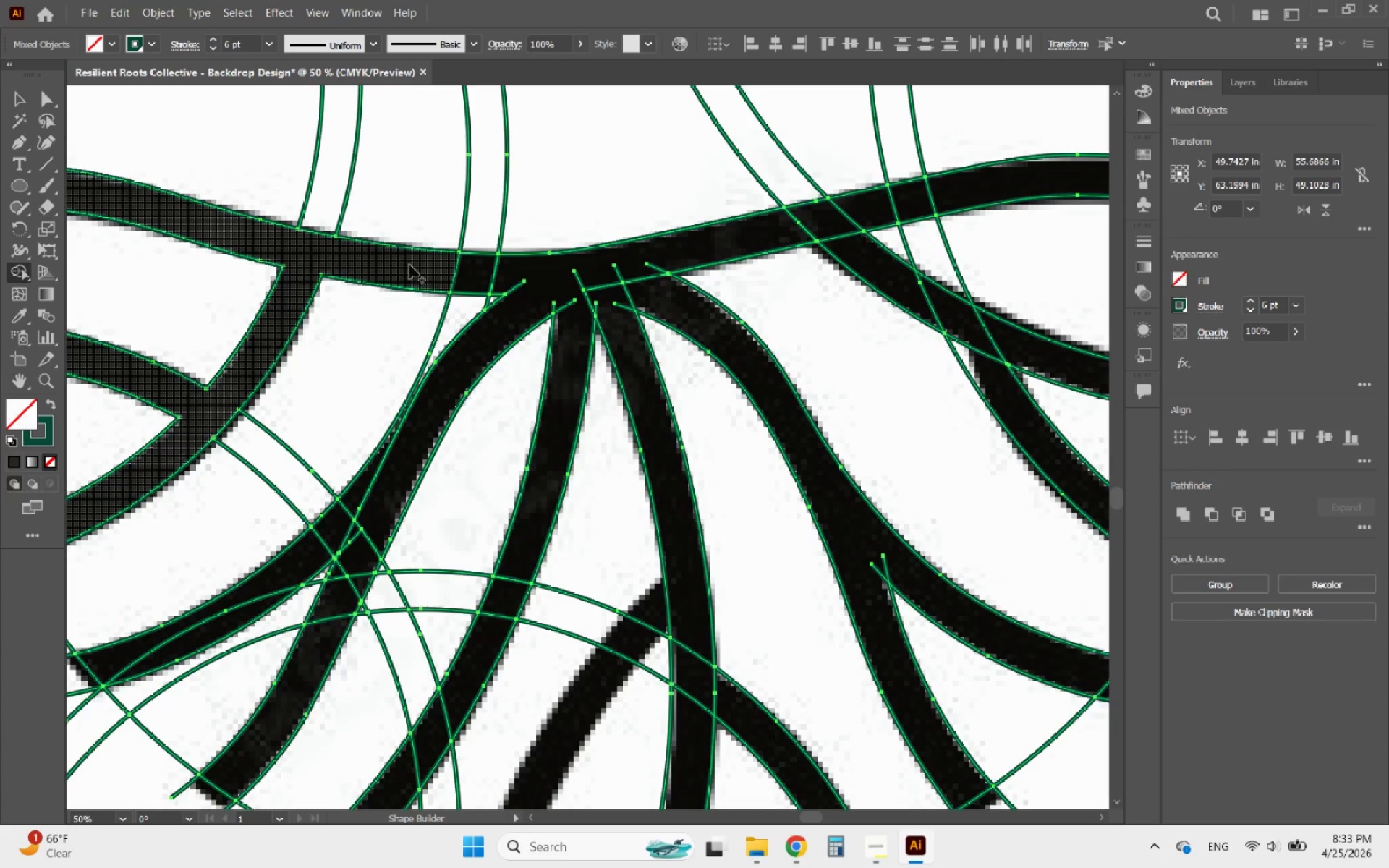 
left_click_drag(start_coordinate=[426, 268], to_coordinate=[515, 273])
 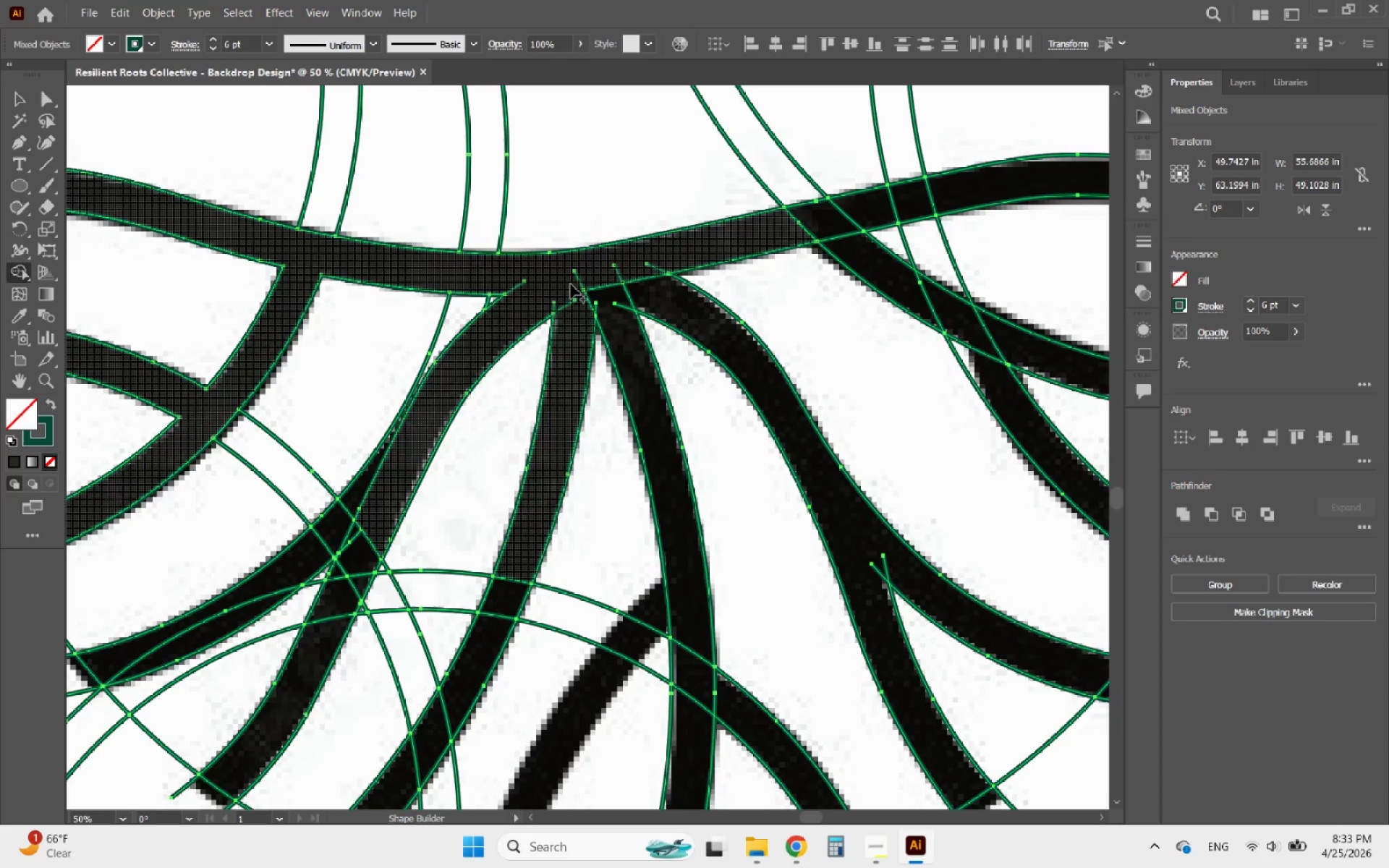 
hold_key(key=AltLeft, duration=0.44)
scroll: coordinate [626, 279], scroll_direction: up, amount: 1.0
 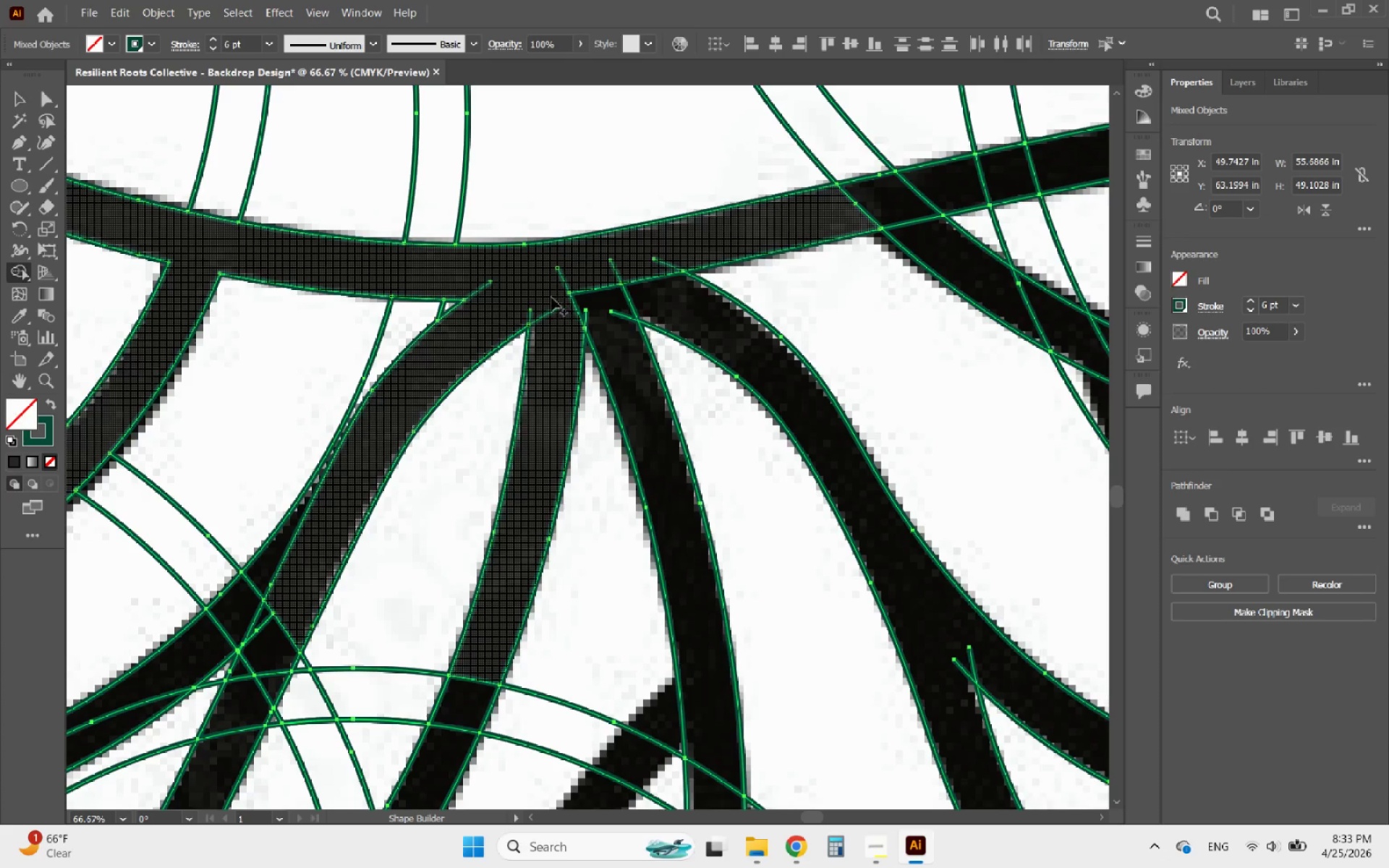 
left_click_drag(start_coordinate=[545, 289], to_coordinate=[658, 299])
 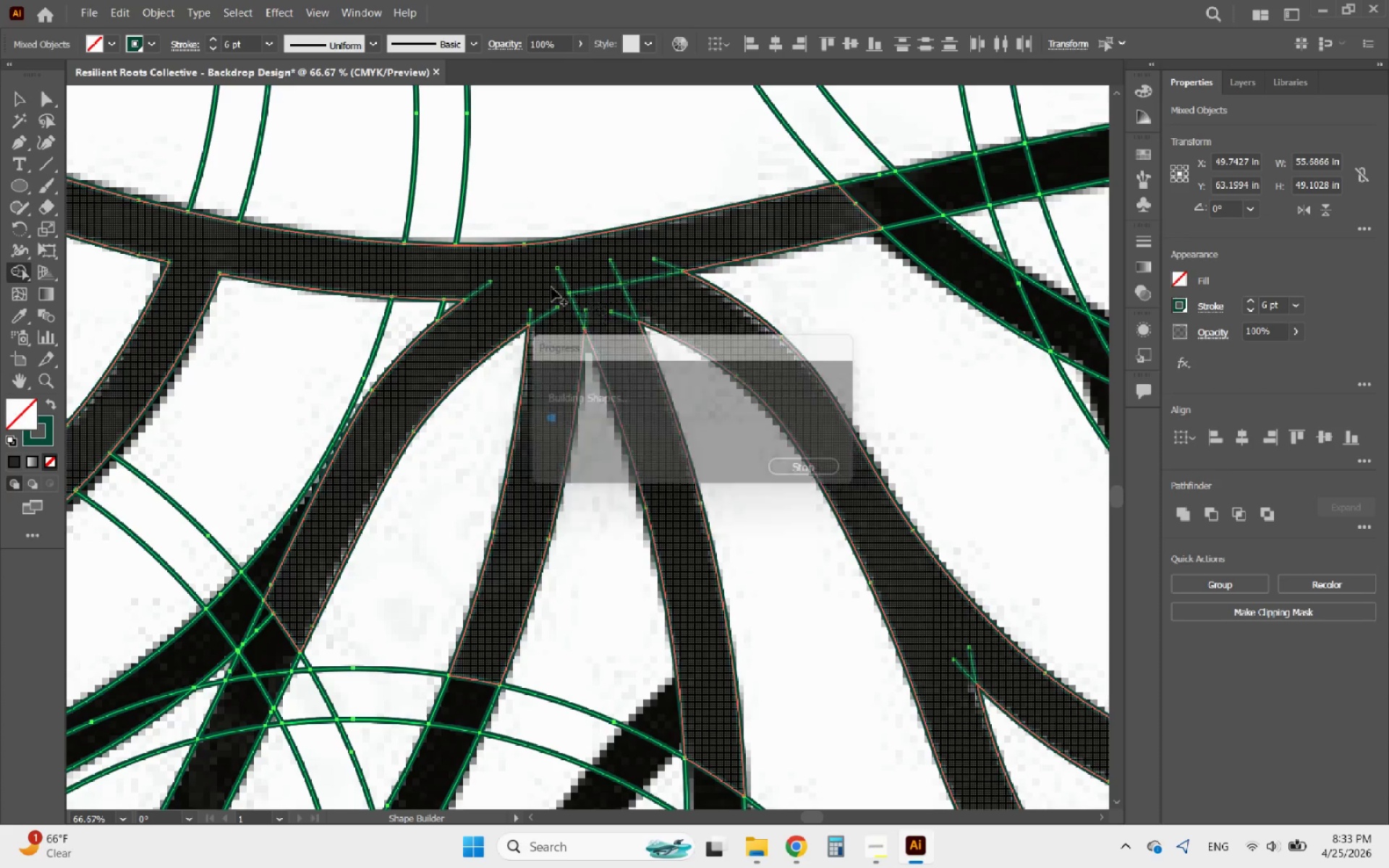 
hold_key(key=AltLeft, duration=0.52)
 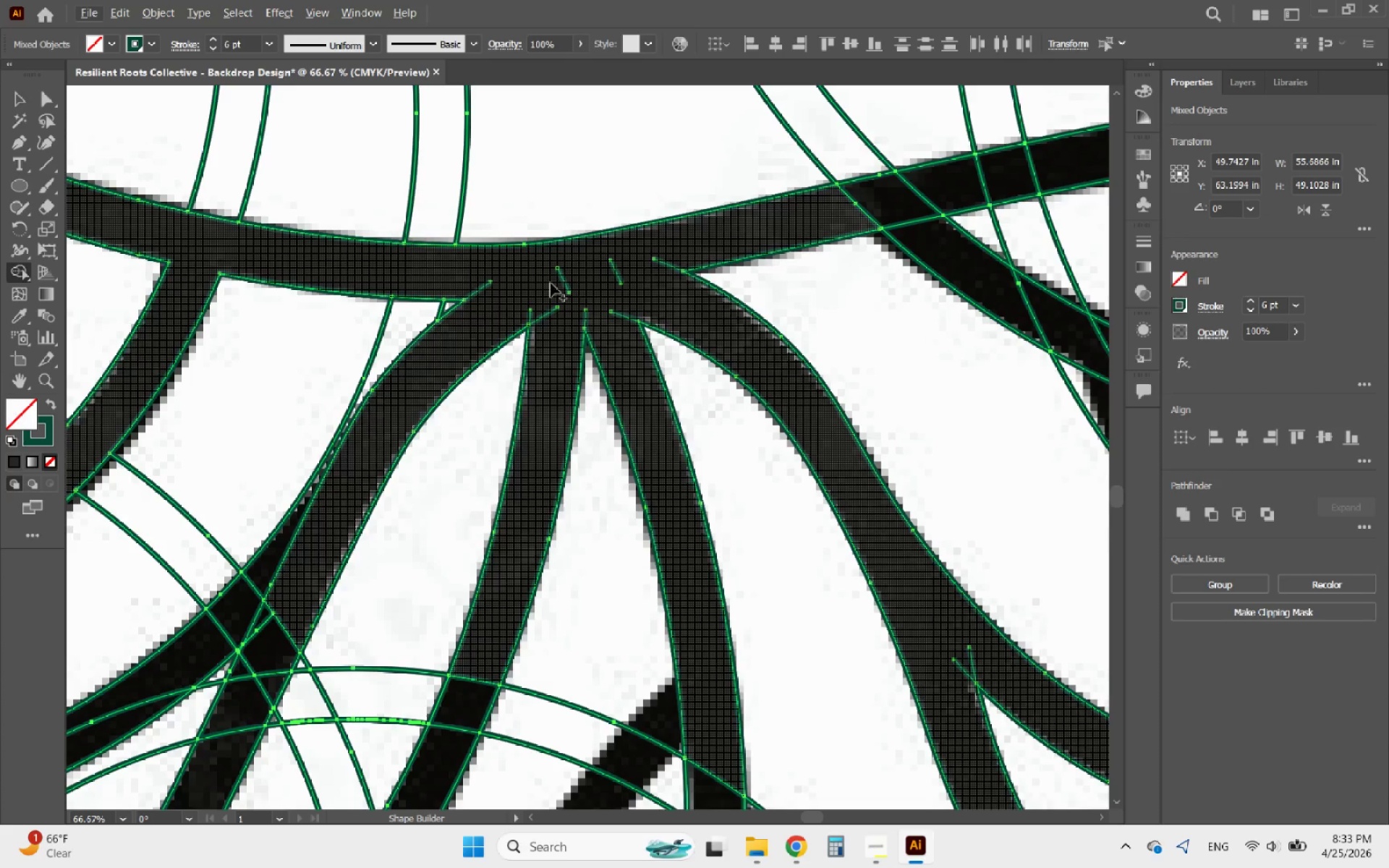 
left_click_drag(start_coordinate=[548, 284], to_coordinate=[626, 268])
 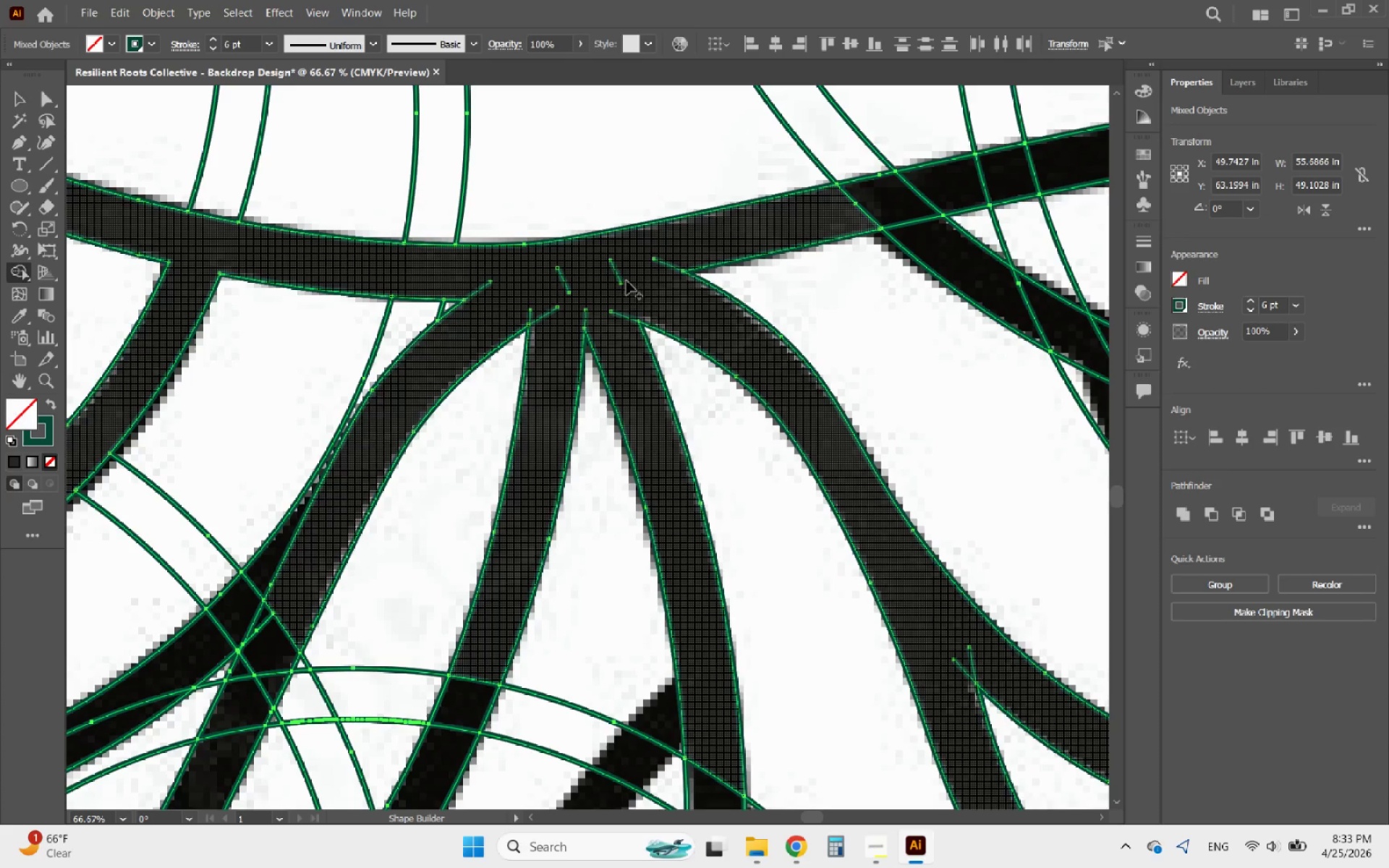 
left_click_drag(start_coordinate=[637, 287], to_coordinate=[550, 276])
 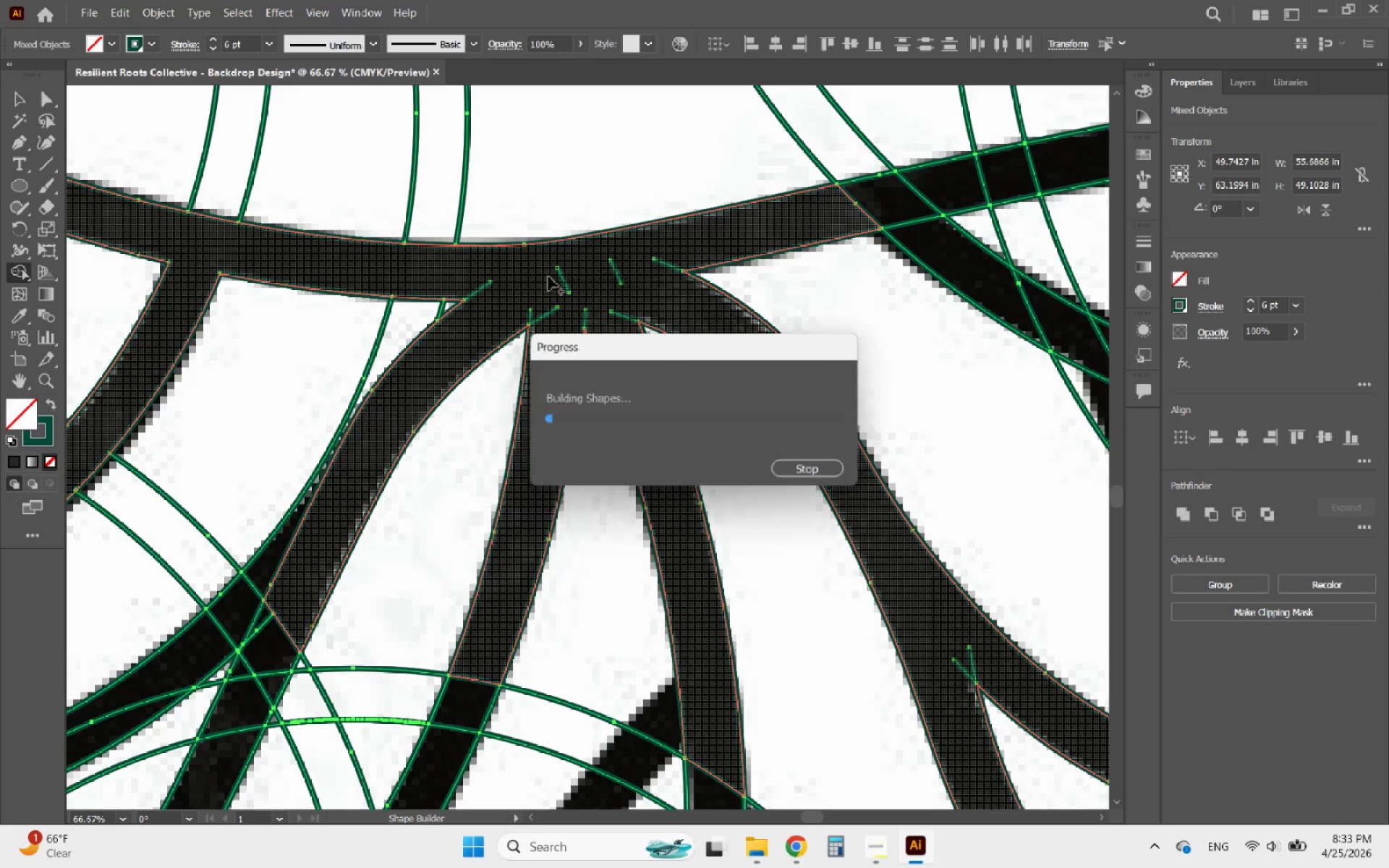 
hold_key(key=AltLeft, duration=2.02)
scroll: coordinate [502, 276], scroll_direction: down, amount: 2.0
 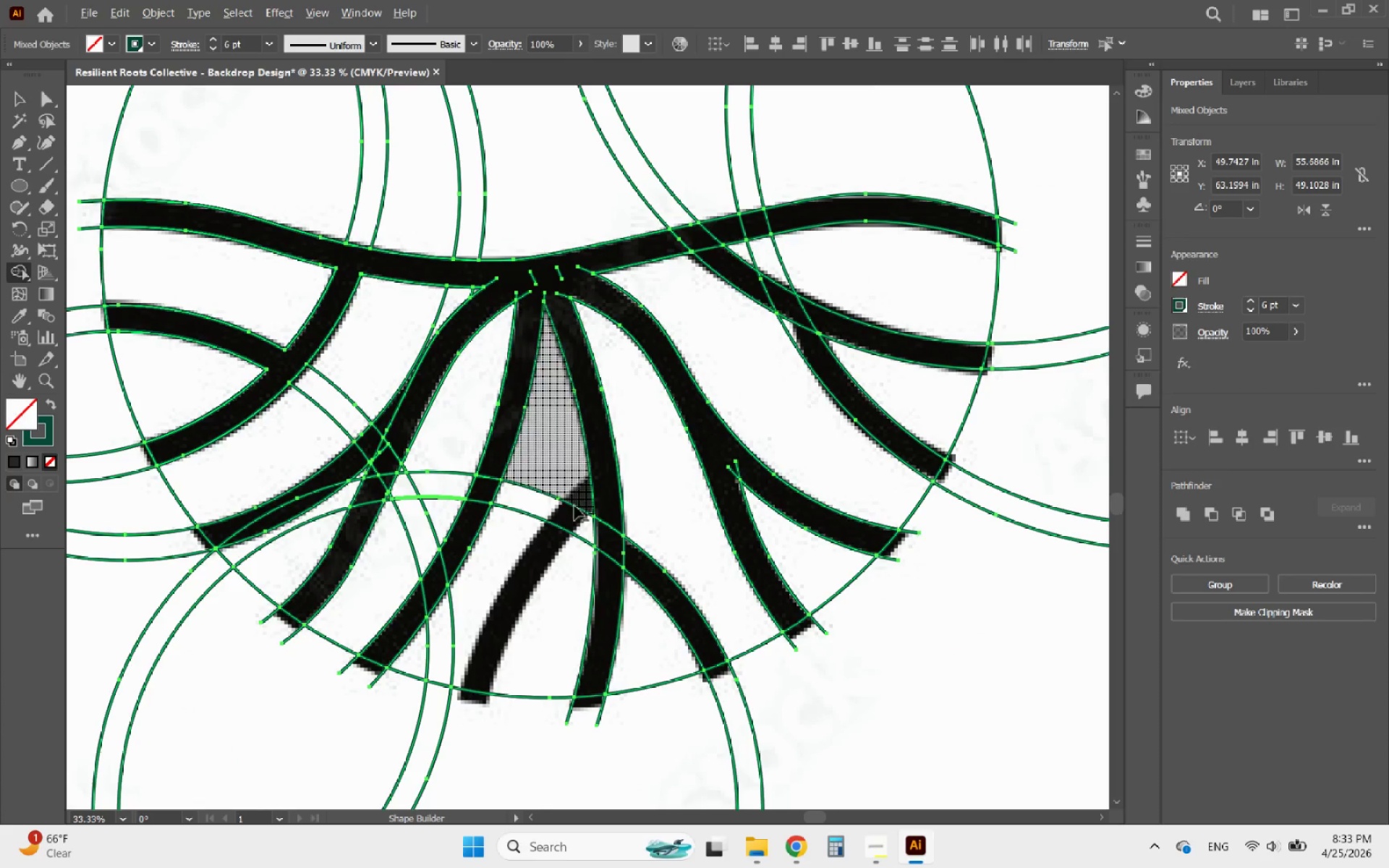 
scroll: coordinate [560, 550], scroll_direction: up, amount: 2.0
 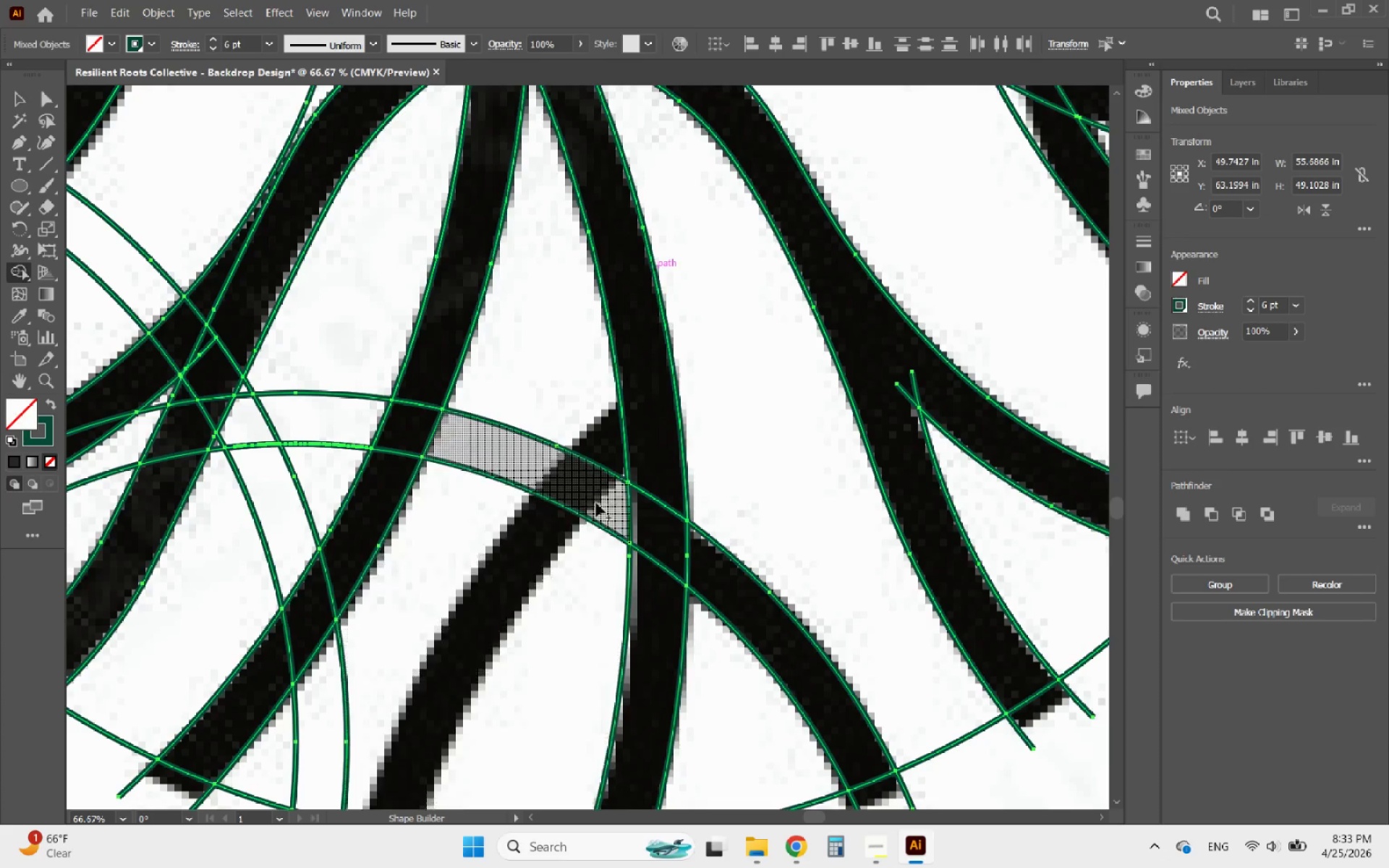 
hold_key(key=AltLeft, duration=1.31)
scroll: coordinate [603, 399], scroll_direction: down, amount: 2.0
 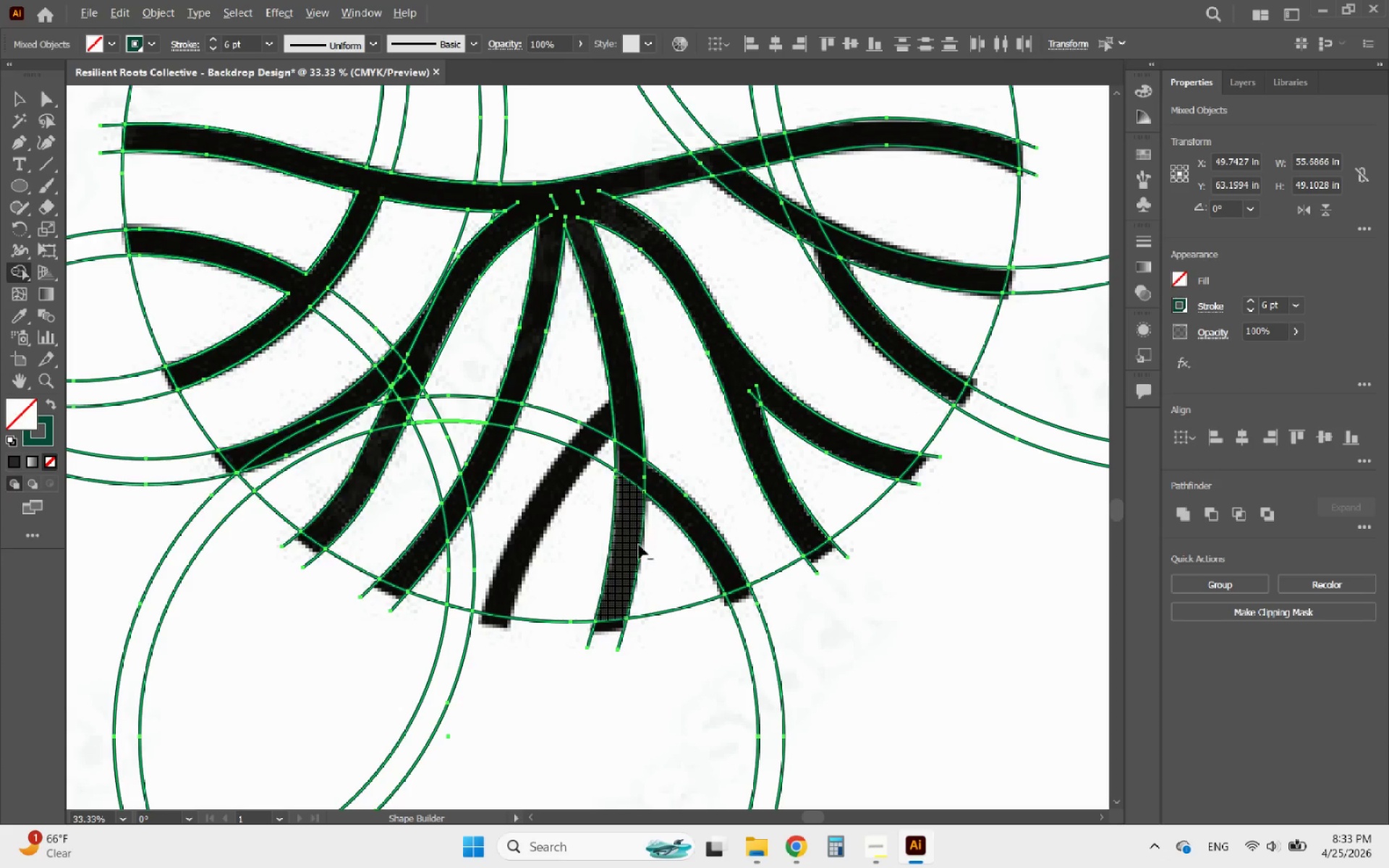 
scroll: coordinate [637, 556], scroll_direction: up, amount: 2.0
 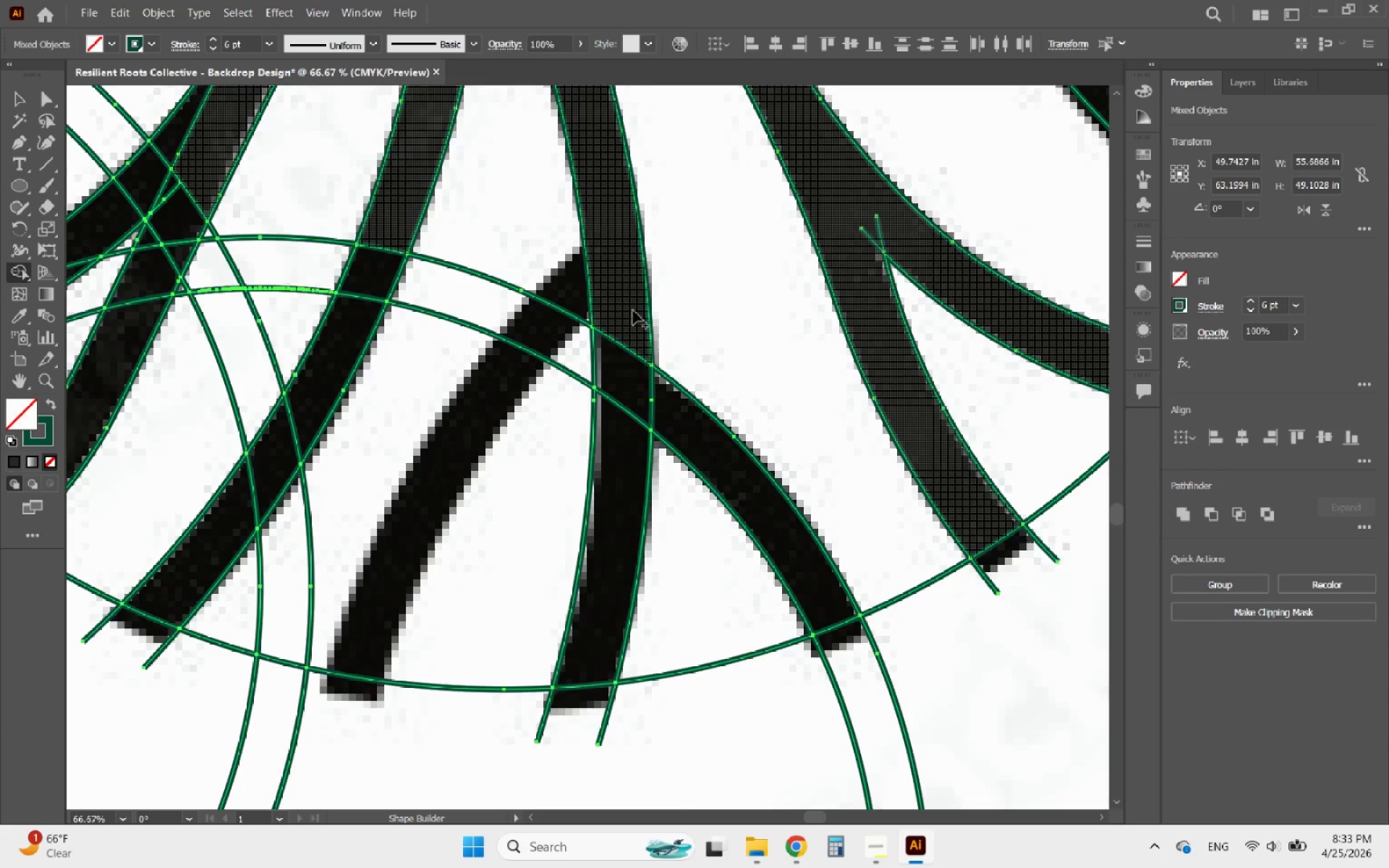 
left_click_drag(start_coordinate=[633, 310], to_coordinate=[622, 473])
 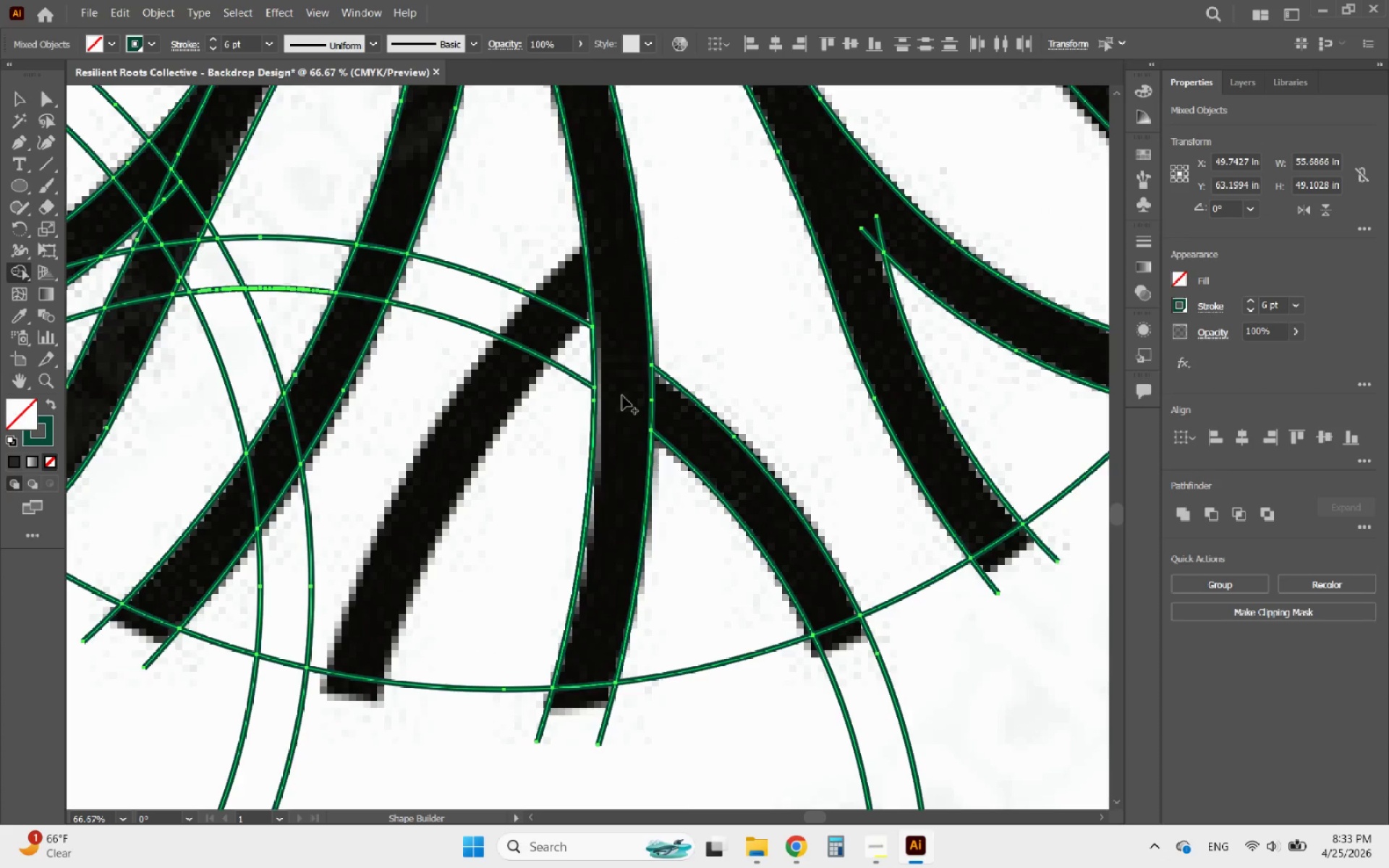 
left_click_drag(start_coordinate=[622, 396], to_coordinate=[669, 412])
 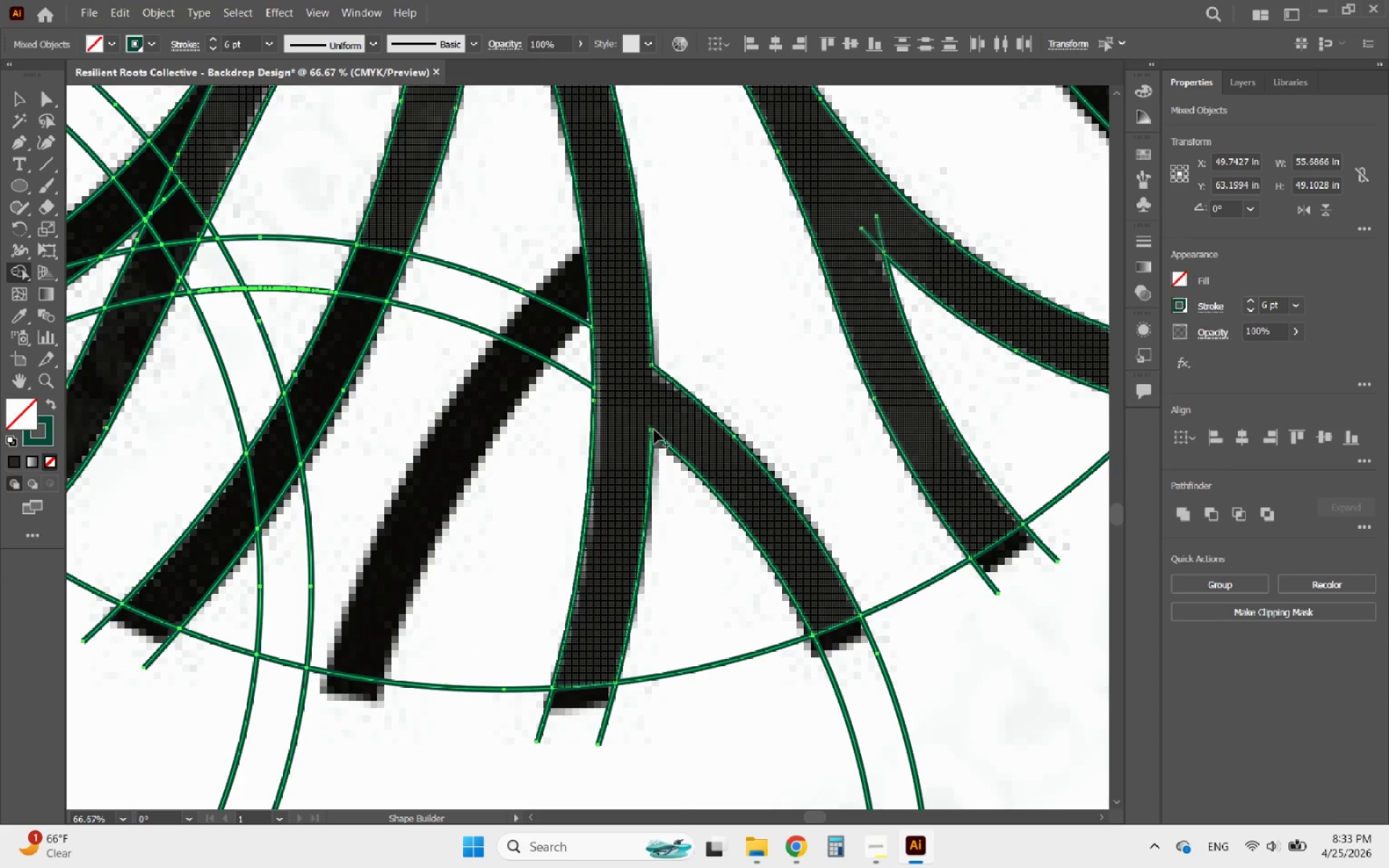 
hold_key(key=AltLeft, duration=1.25)
scroll: coordinate [562, 559], scroll_direction: down, amount: 3.0
 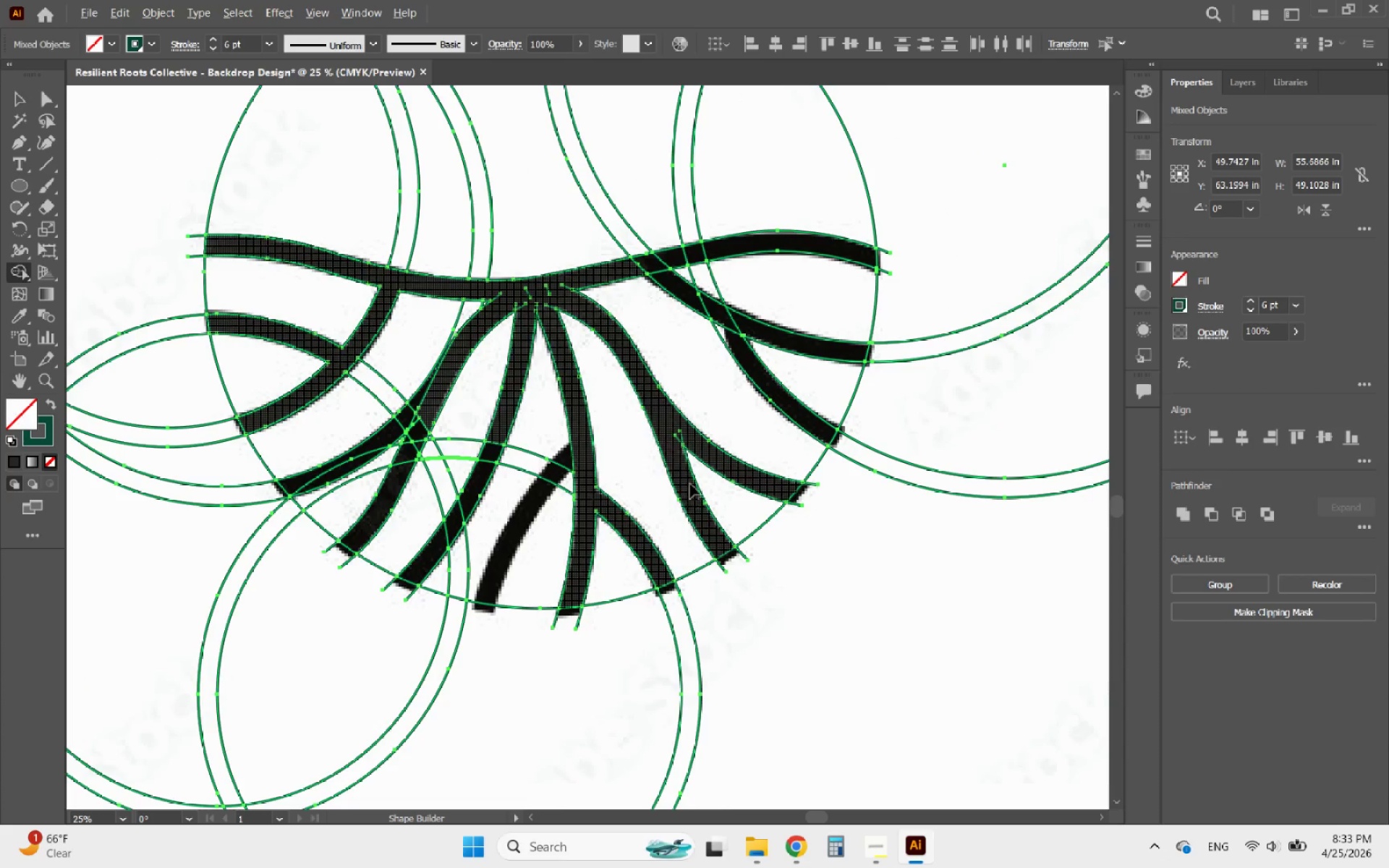 
scroll: coordinate [685, 451], scroll_direction: up, amount: 2.0
 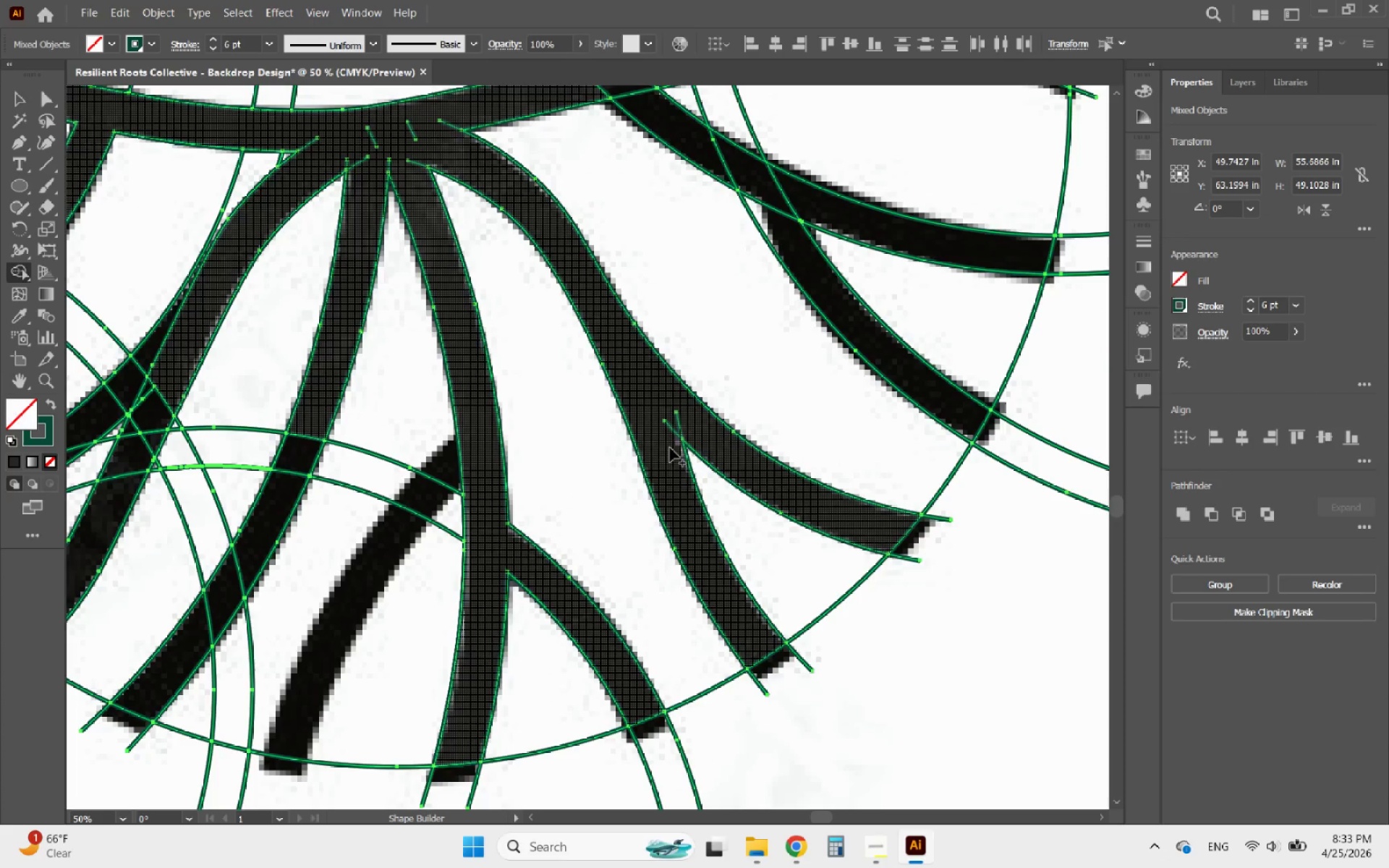 
left_click_drag(start_coordinate=[667, 447], to_coordinate=[687, 422])
 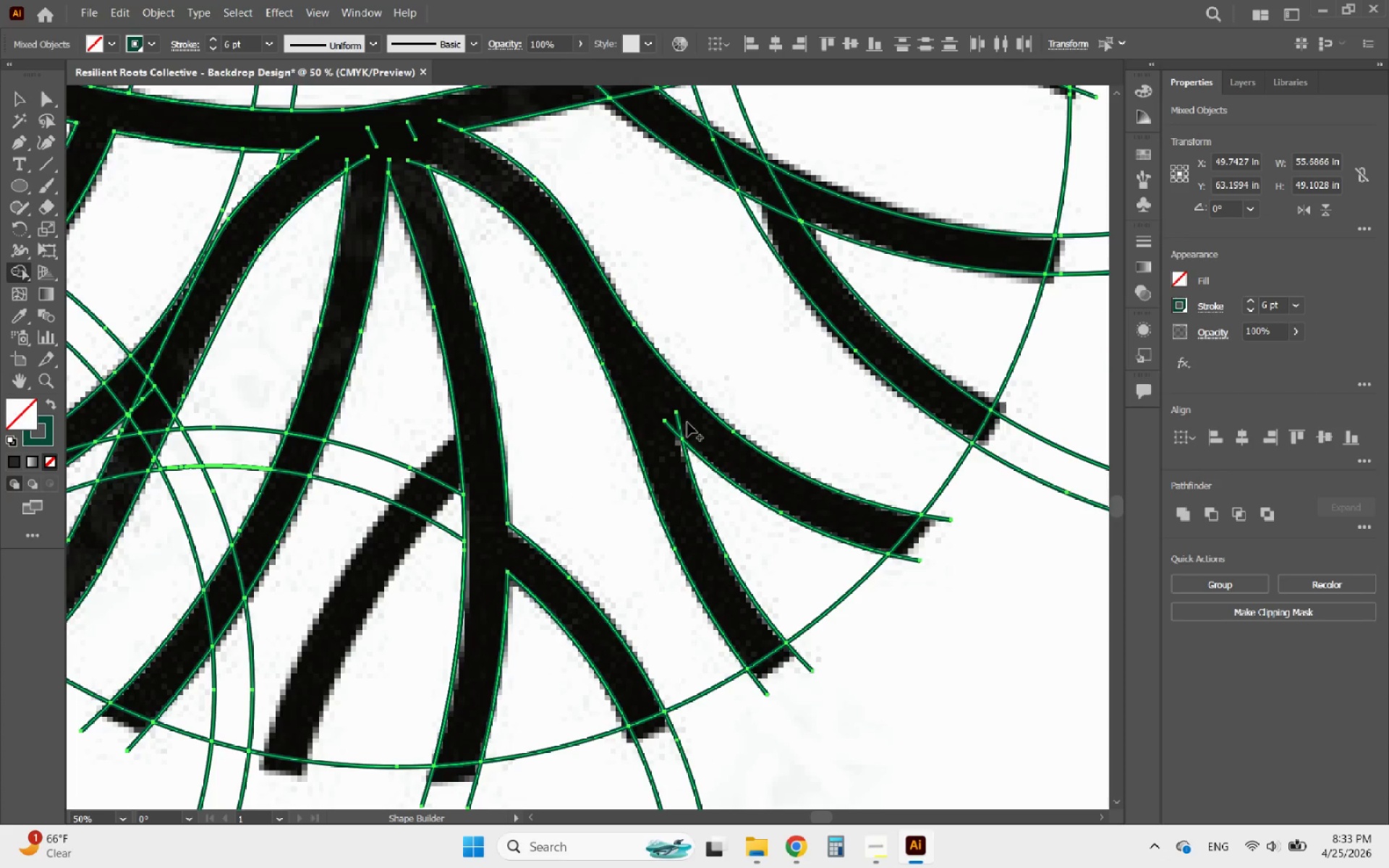 
hold_key(key=AltLeft, duration=1.42)
scroll: coordinate [655, 494], scroll_direction: down, amount: 2.0
 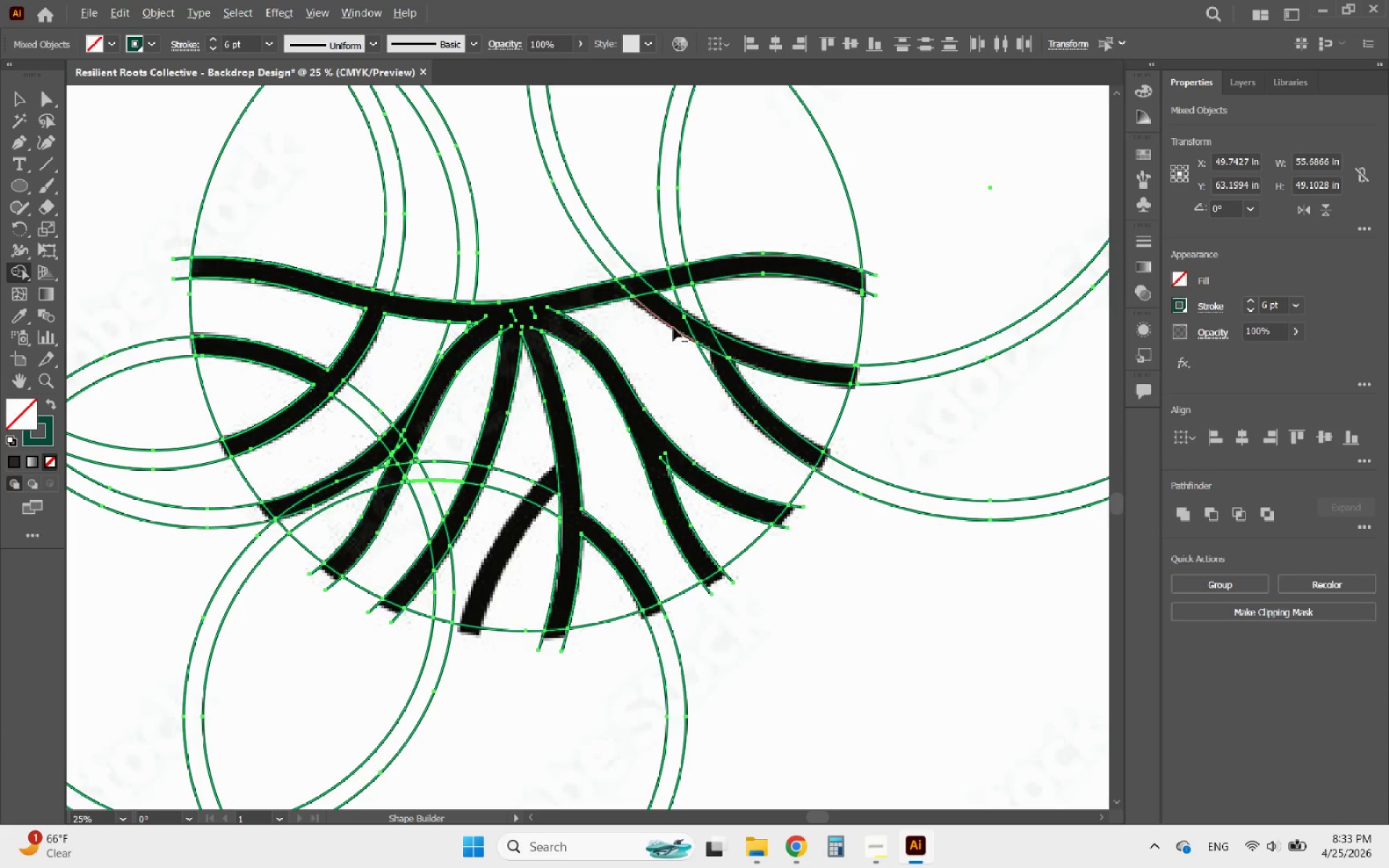 
scroll: coordinate [637, 291], scroll_direction: up, amount: 3.0
 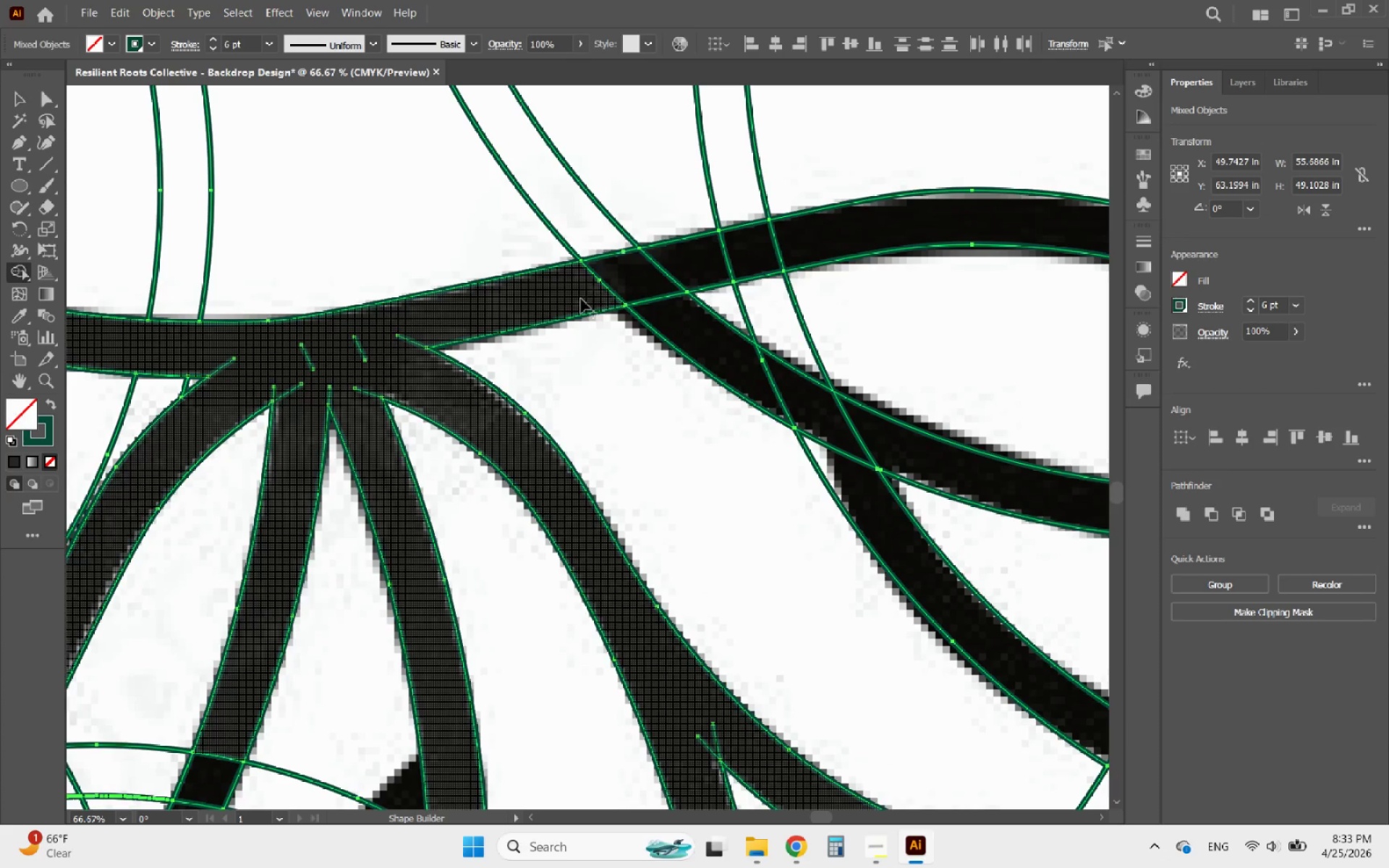 
left_click_drag(start_coordinate=[580, 299], to_coordinate=[856, 479])
 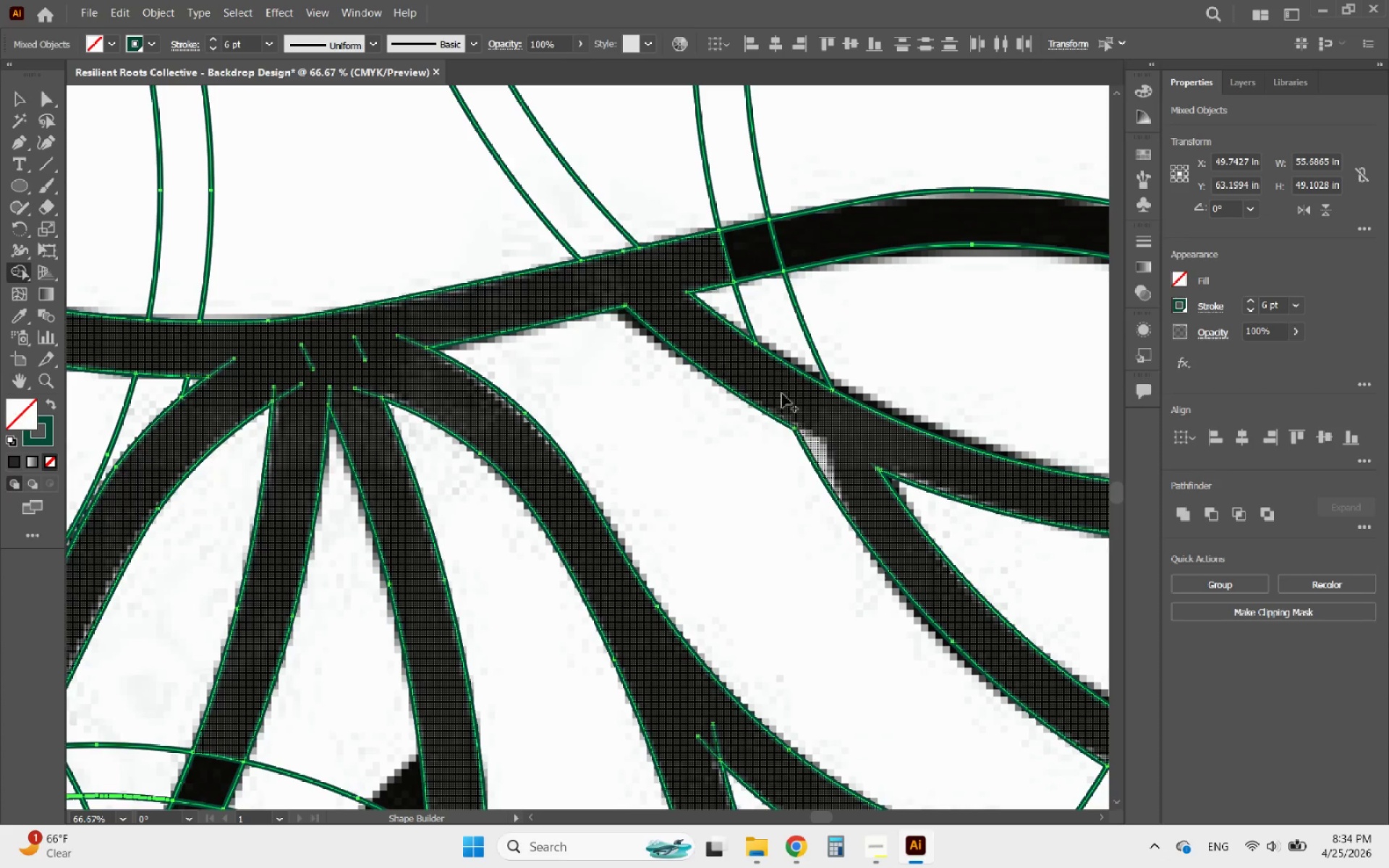 
left_click_drag(start_coordinate=[668, 278], to_coordinate=[821, 242])
 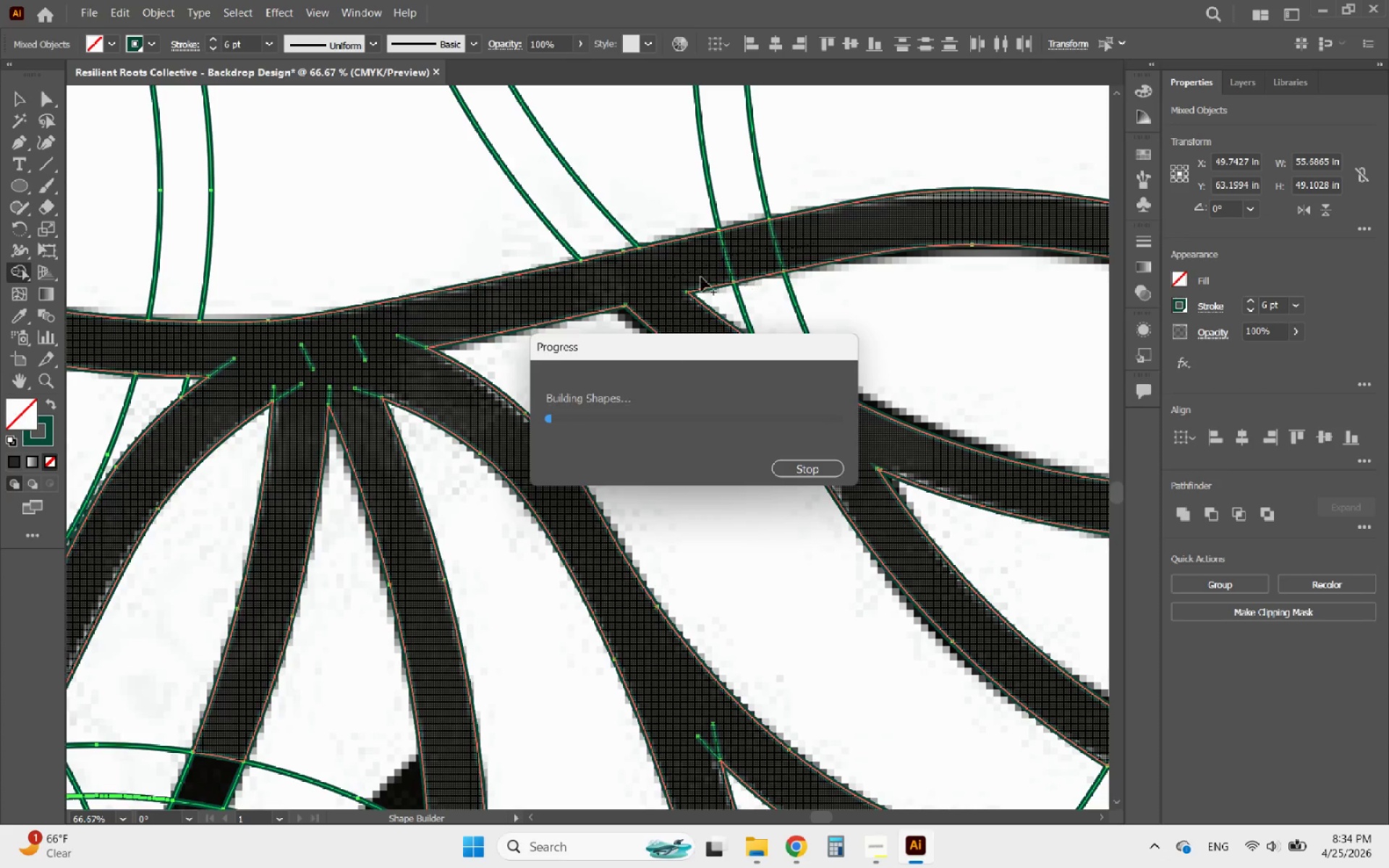 
hold_key(key=AltLeft, duration=1.95)
scroll: coordinate [480, 278], scroll_direction: down, amount: 2.0
 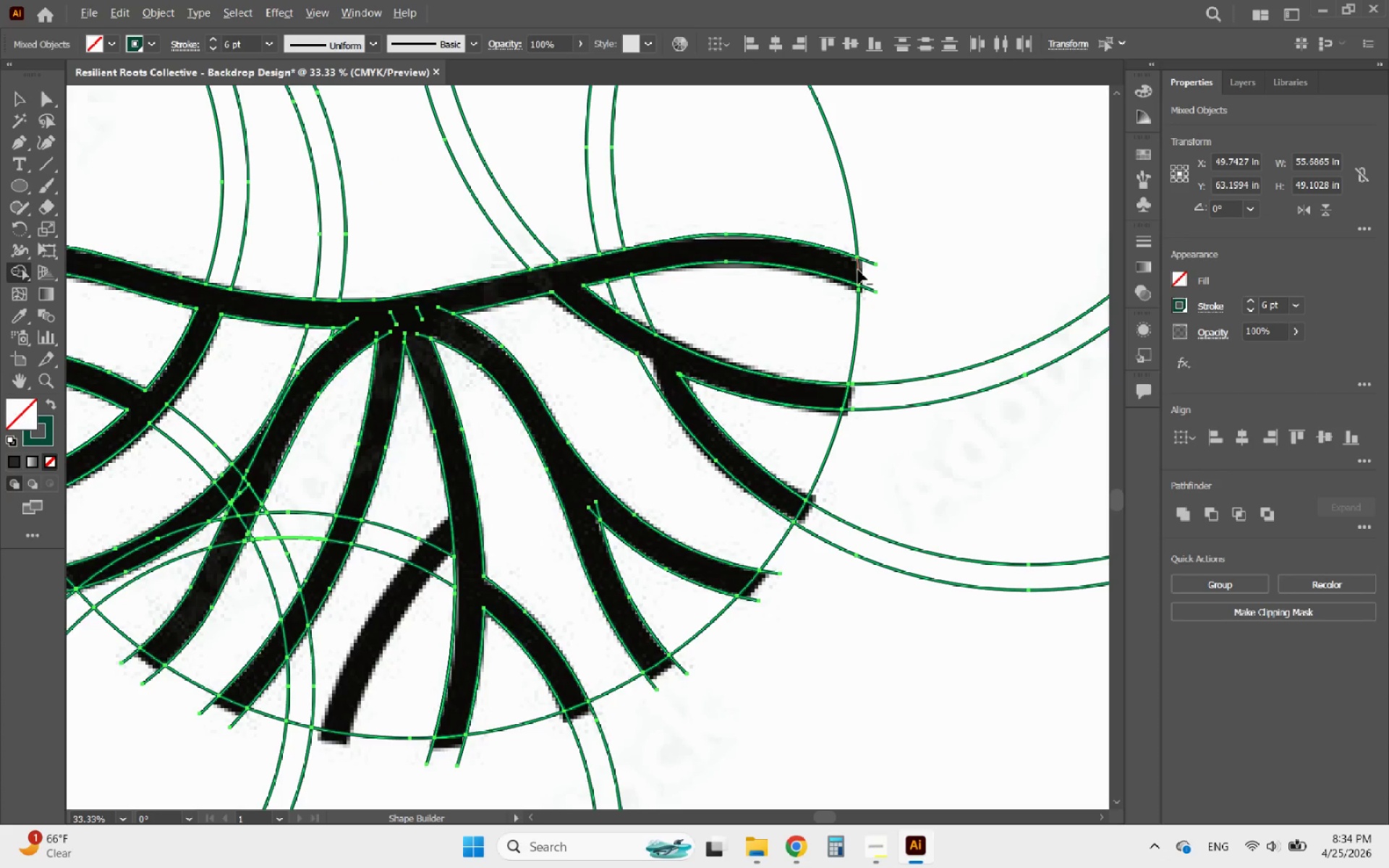 
scroll: coordinate [831, 264], scroll_direction: up, amount: 2.0
 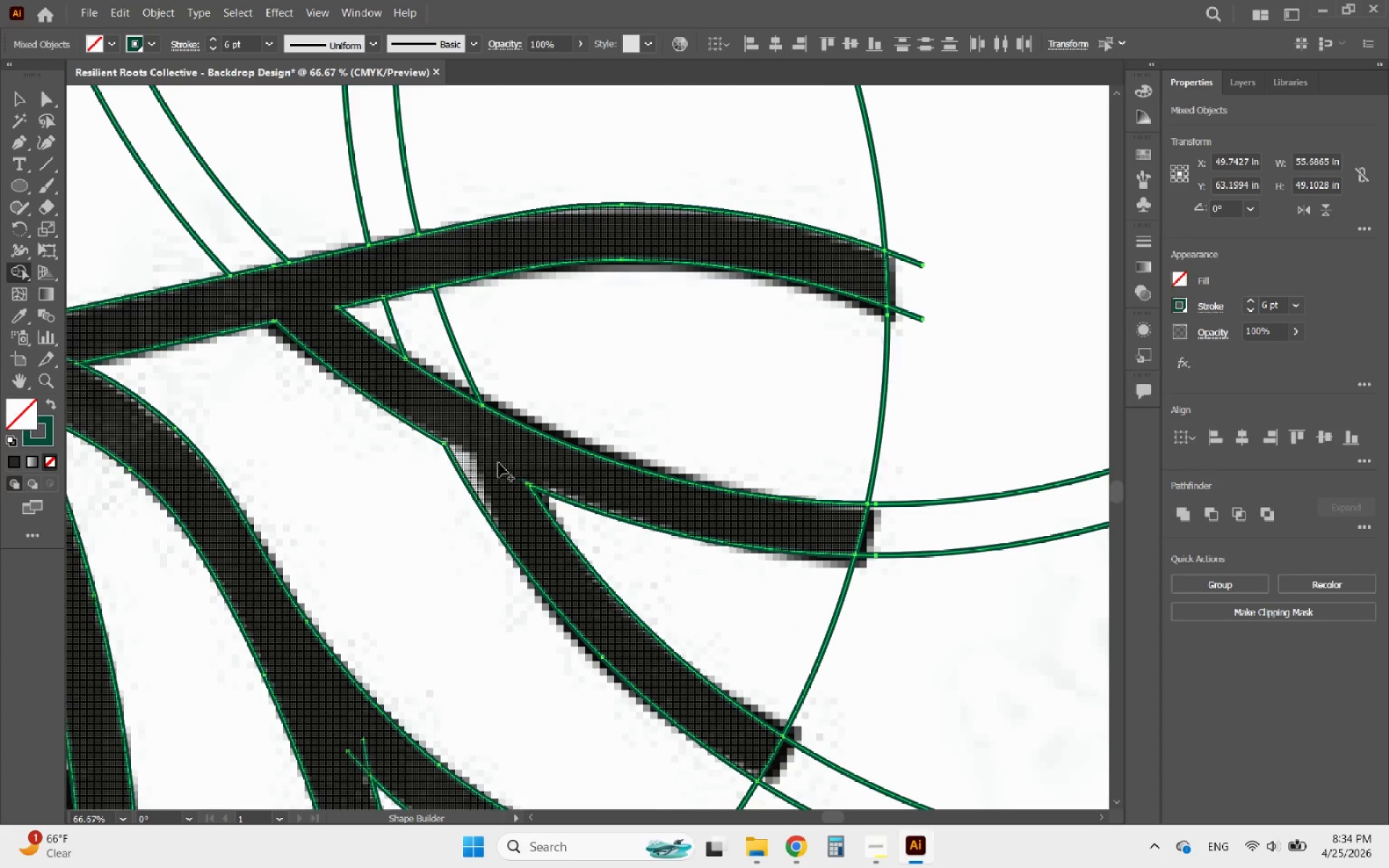 
left_click_drag(start_coordinate=[497, 461], to_coordinate=[475, 445])
 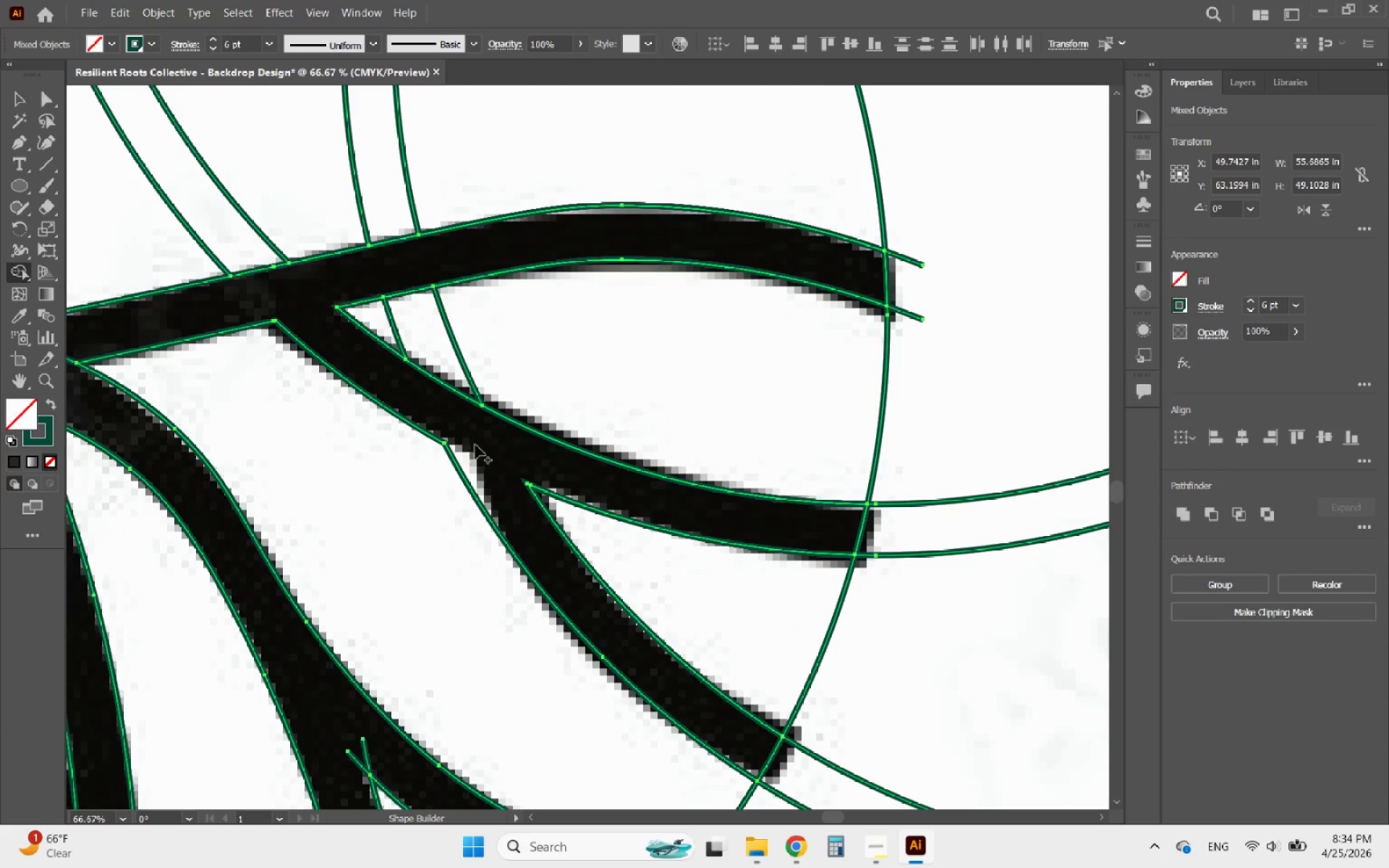 
hold_key(key=AltLeft, duration=5.06)
scroll: coordinate [992, 412], scroll_direction: down, amount: 7.0
 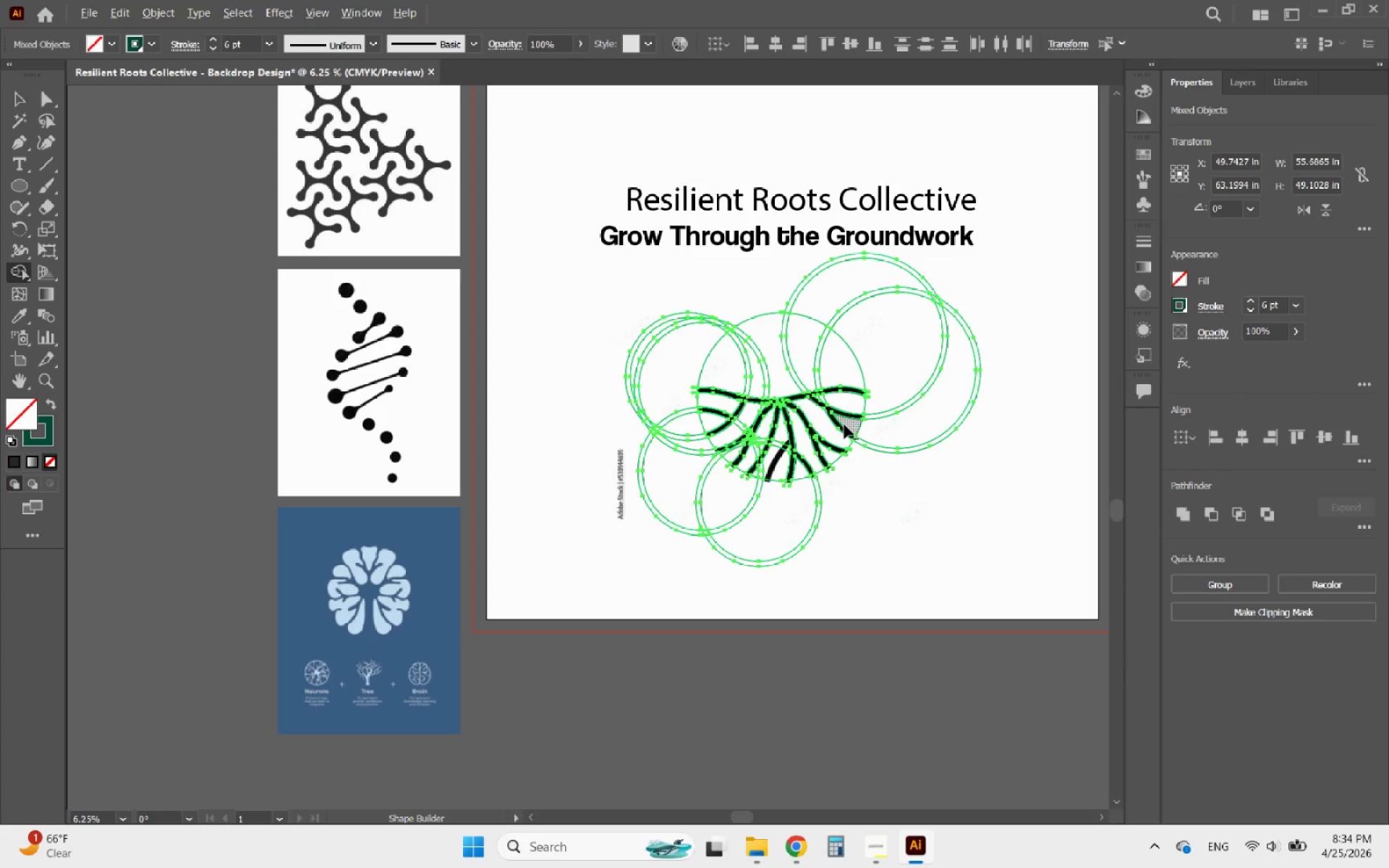 
scroll: coordinate [767, 498], scroll_direction: up, amount: 5.0
 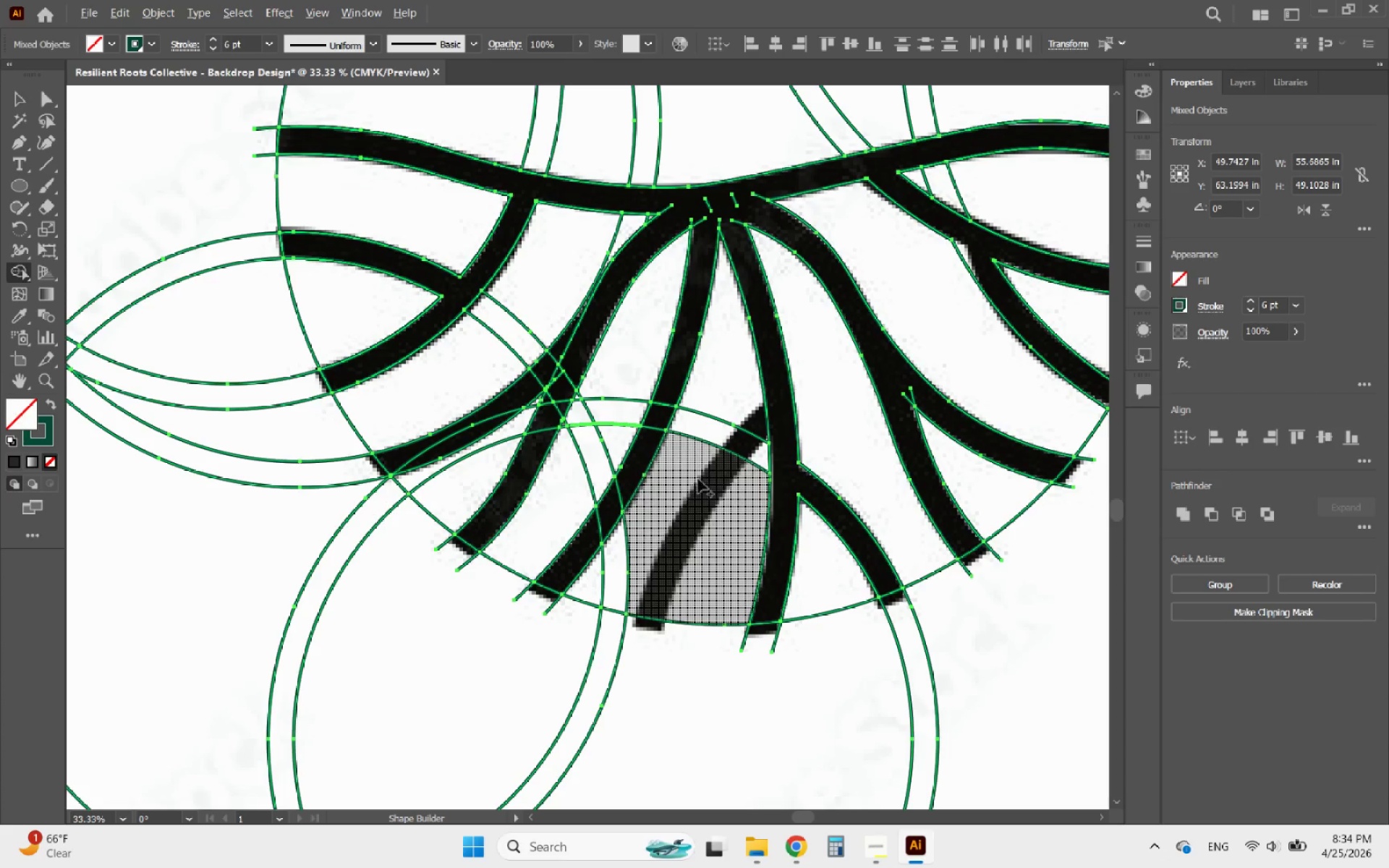 
hold_key(key=AltLeft, duration=0.36)
scroll: coordinate [653, 435], scroll_direction: up, amount: 2.0
 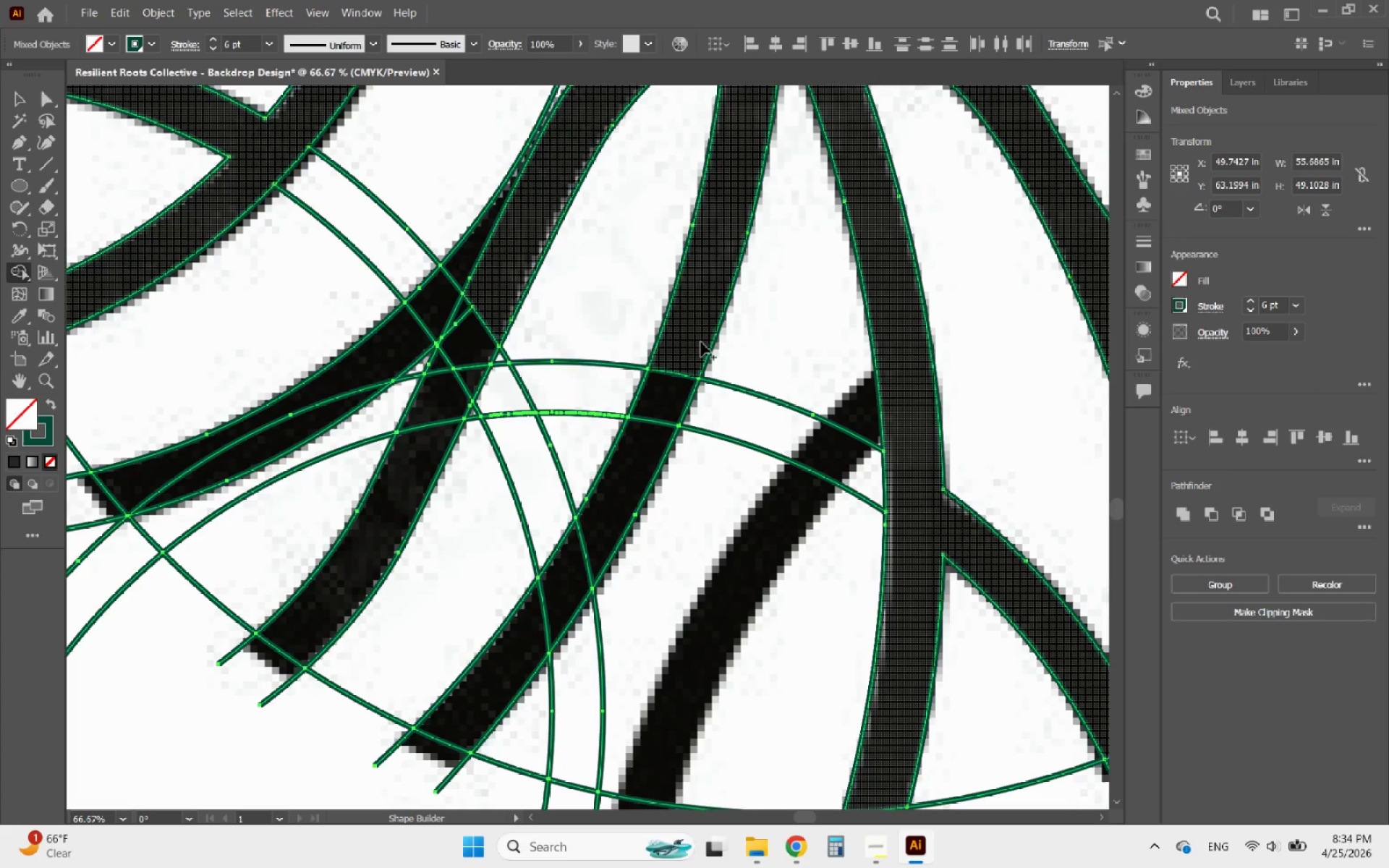 
left_click_drag(start_coordinate=[695, 342], to_coordinate=[527, 614])
 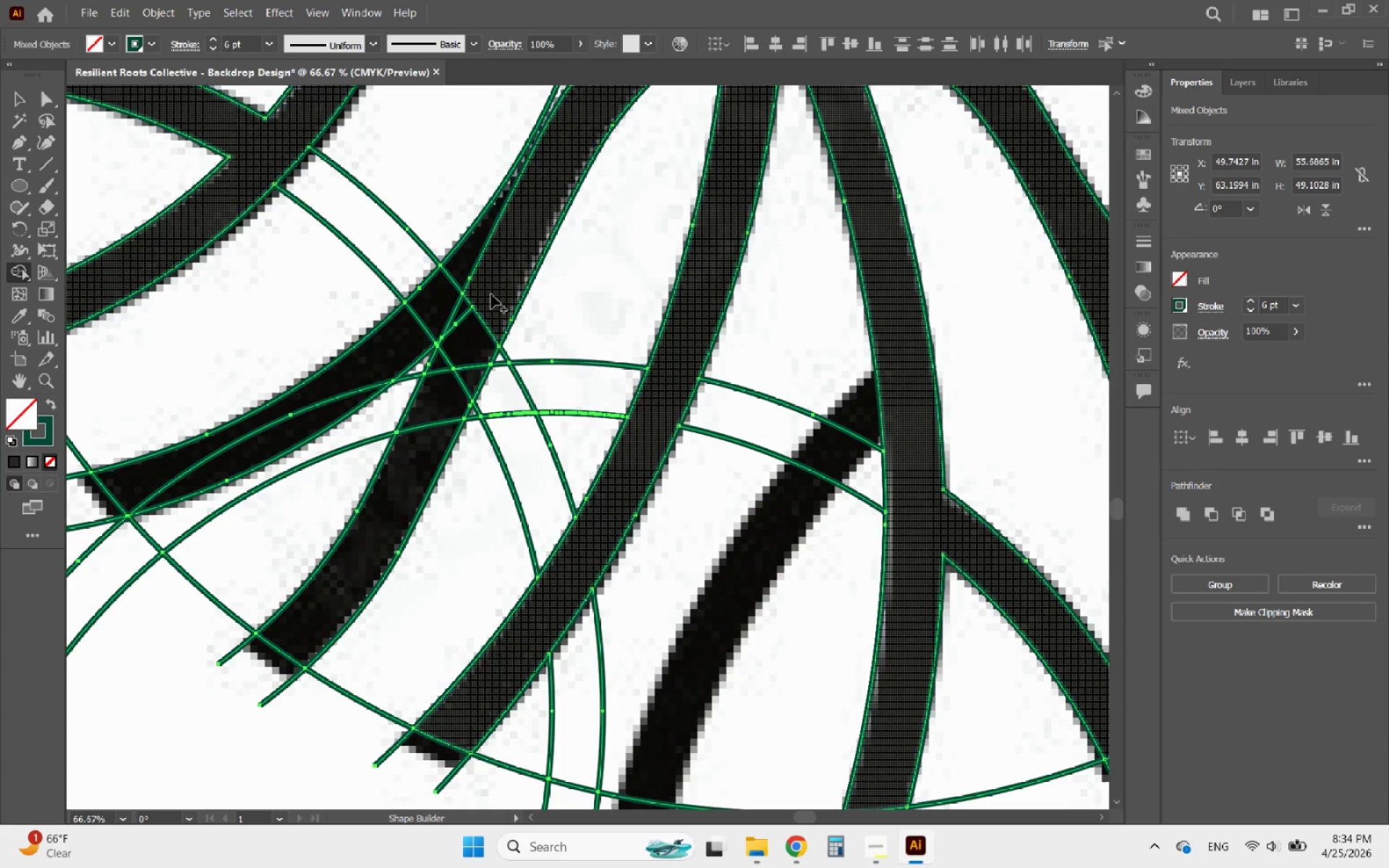 
left_click_drag(start_coordinate=[491, 294], to_coordinate=[338, 401])
 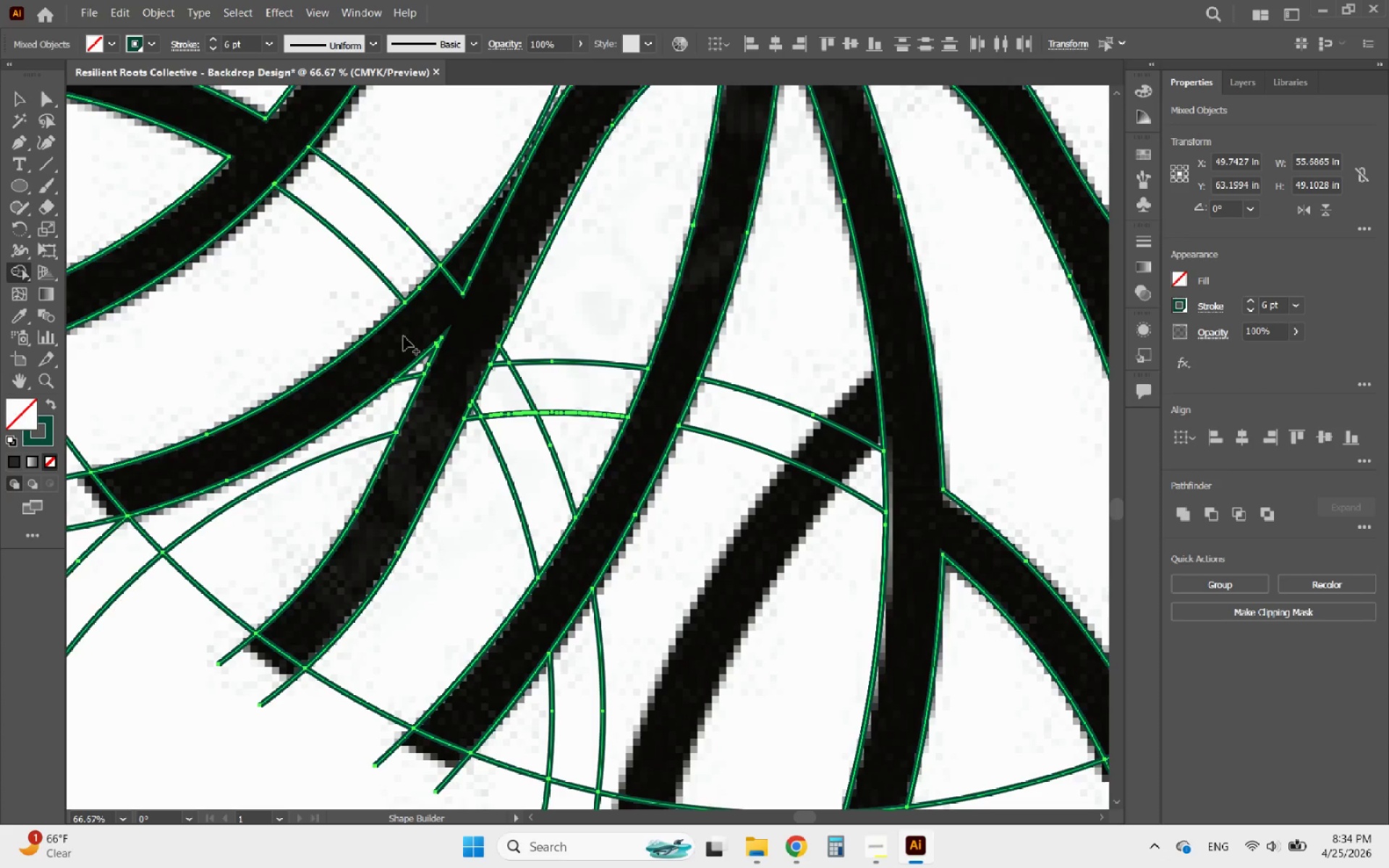 
left_click_drag(start_coordinate=[414, 326], to_coordinate=[468, 268])
 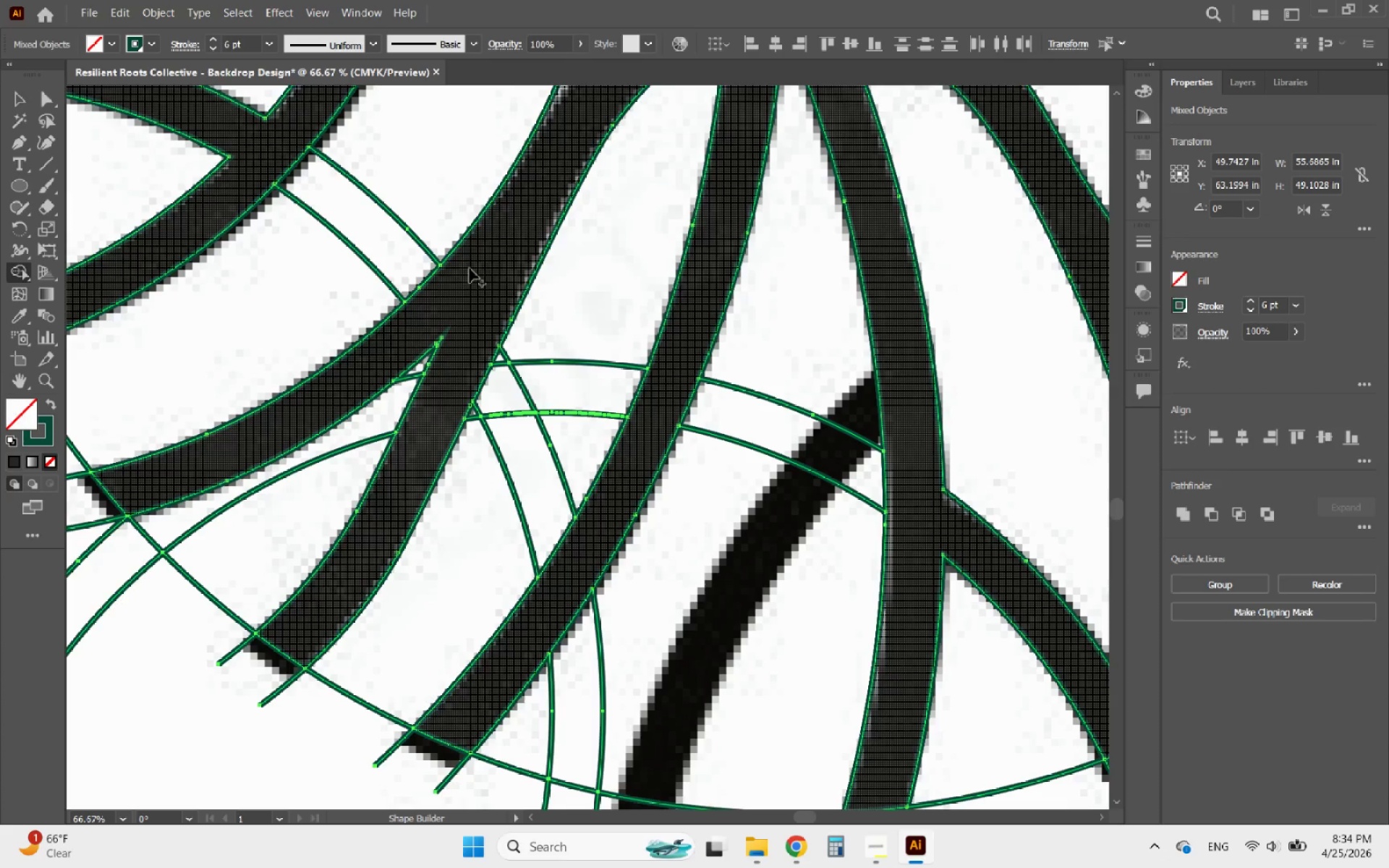 
hold_key(key=AltLeft, duration=0.64)
scroll: coordinate [509, 405], scroll_direction: down, amount: 2.0
 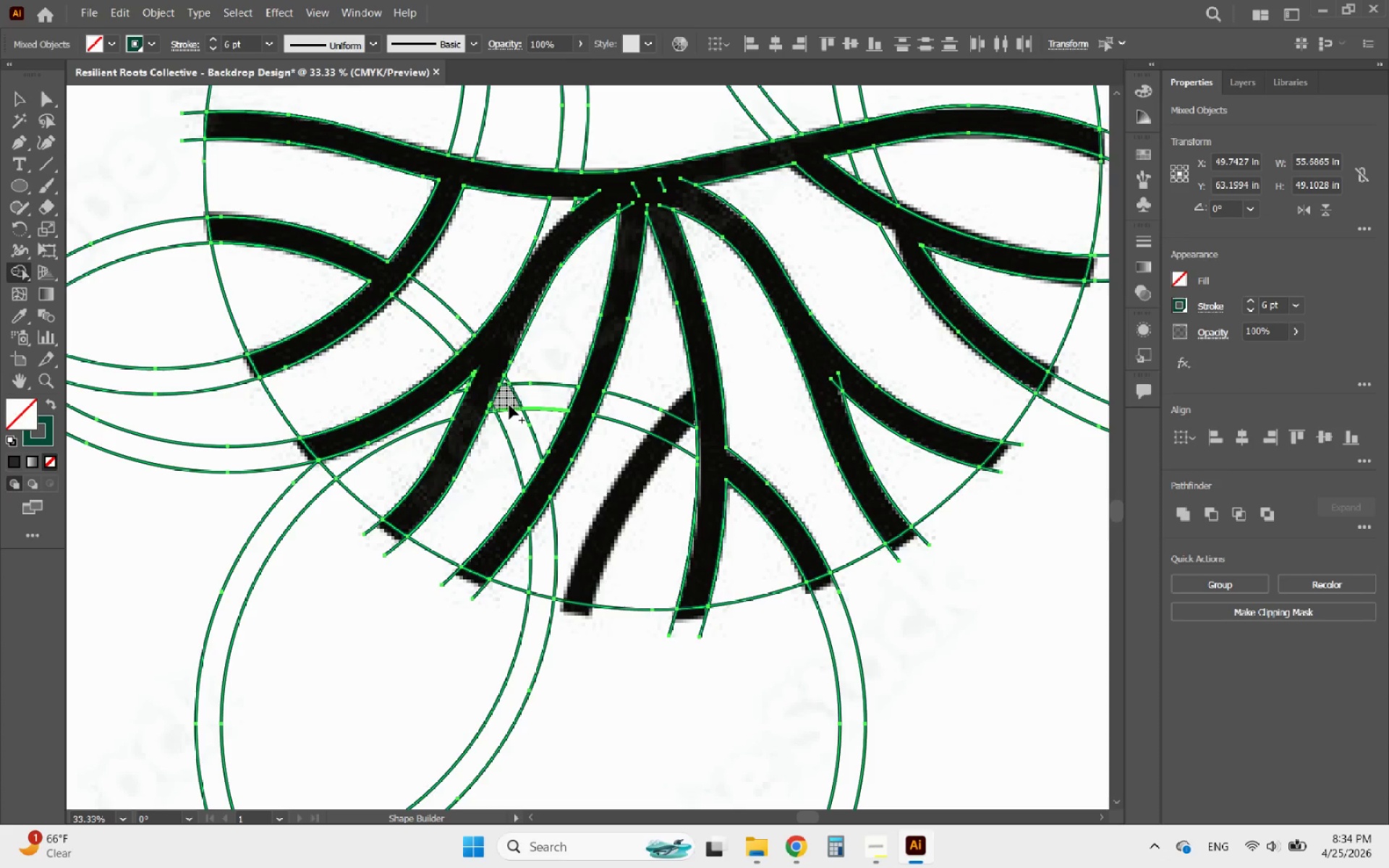 
key(Control+Z)
 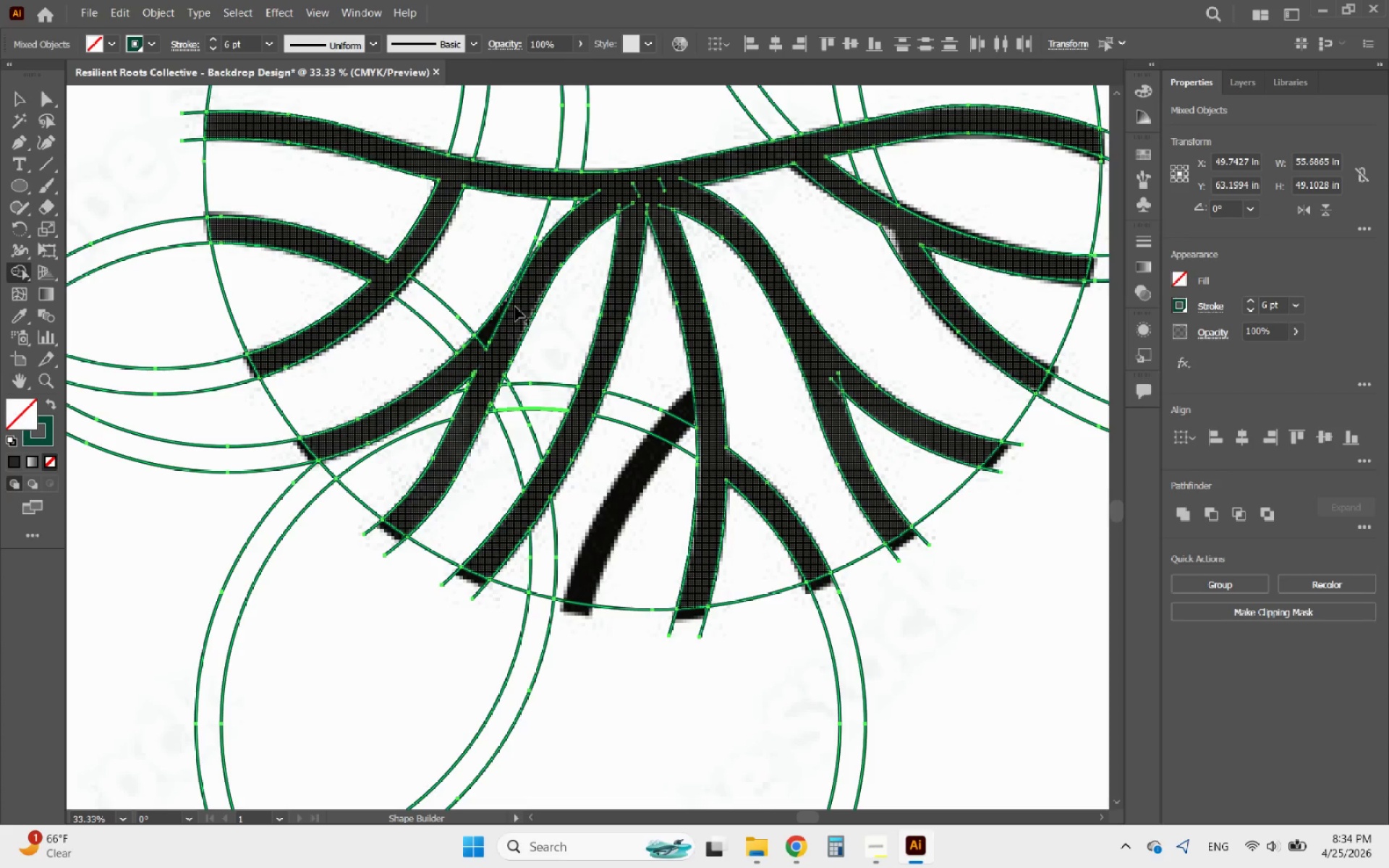 
hold_key(key=AltLeft, duration=2.14)
scroll: coordinate [526, 299], scroll_direction: up, amount: 3.0
 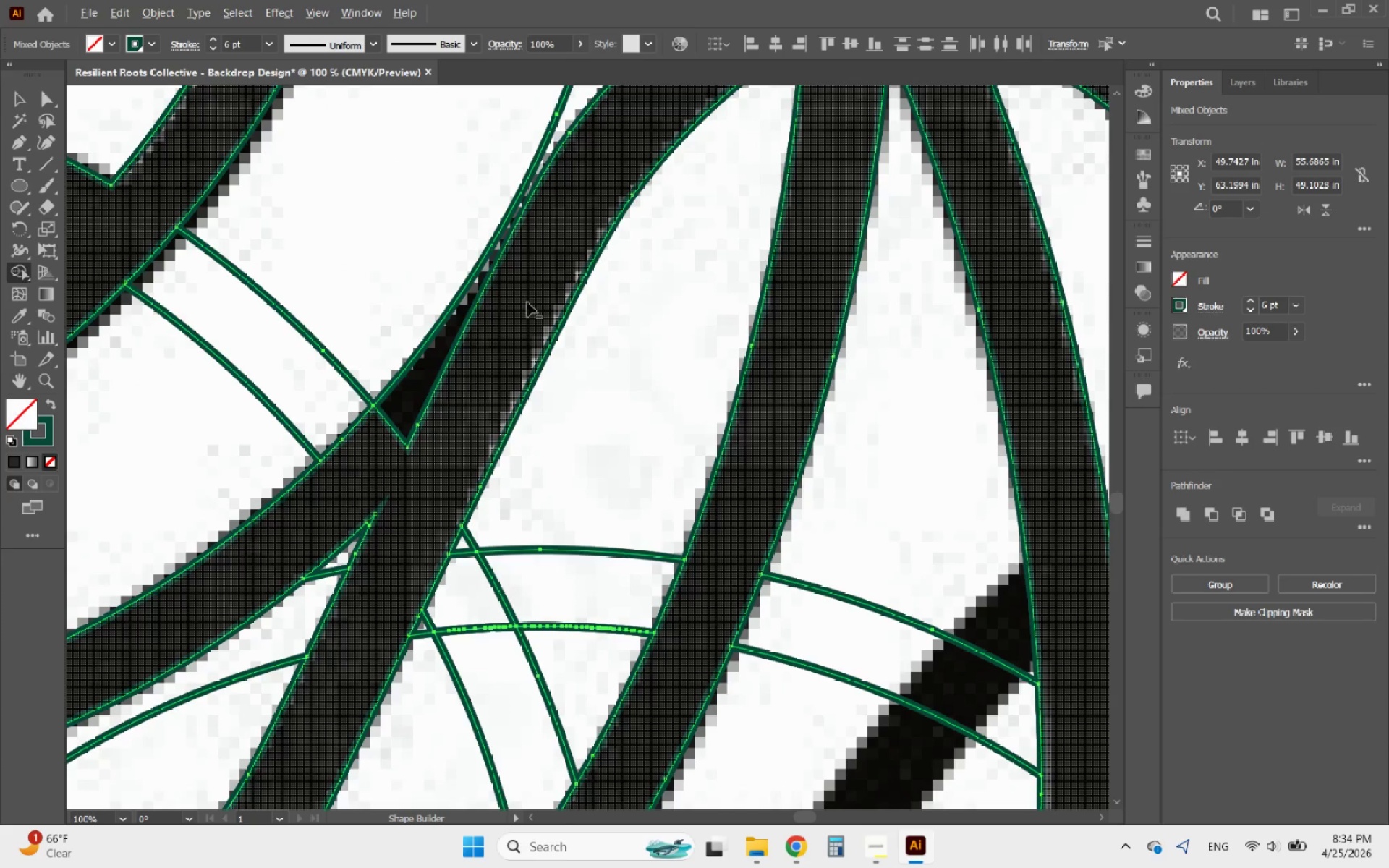 
scroll: coordinate [559, 352], scroll_direction: down, amount: 2.0
 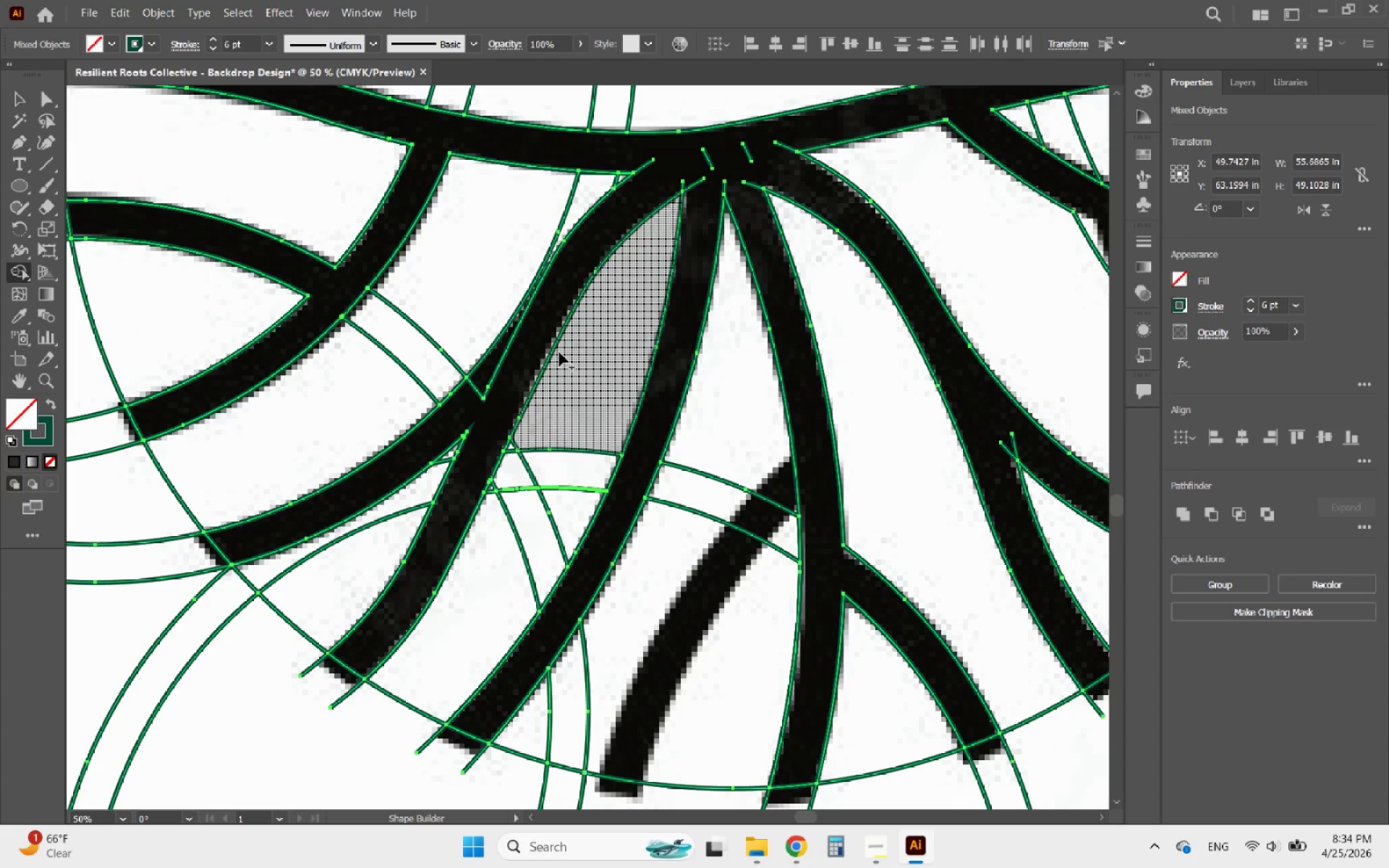 
hold_key(key=AltLeft, duration=0.83)
scroll: coordinate [588, 362], scroll_direction: down, amount: 1.0
 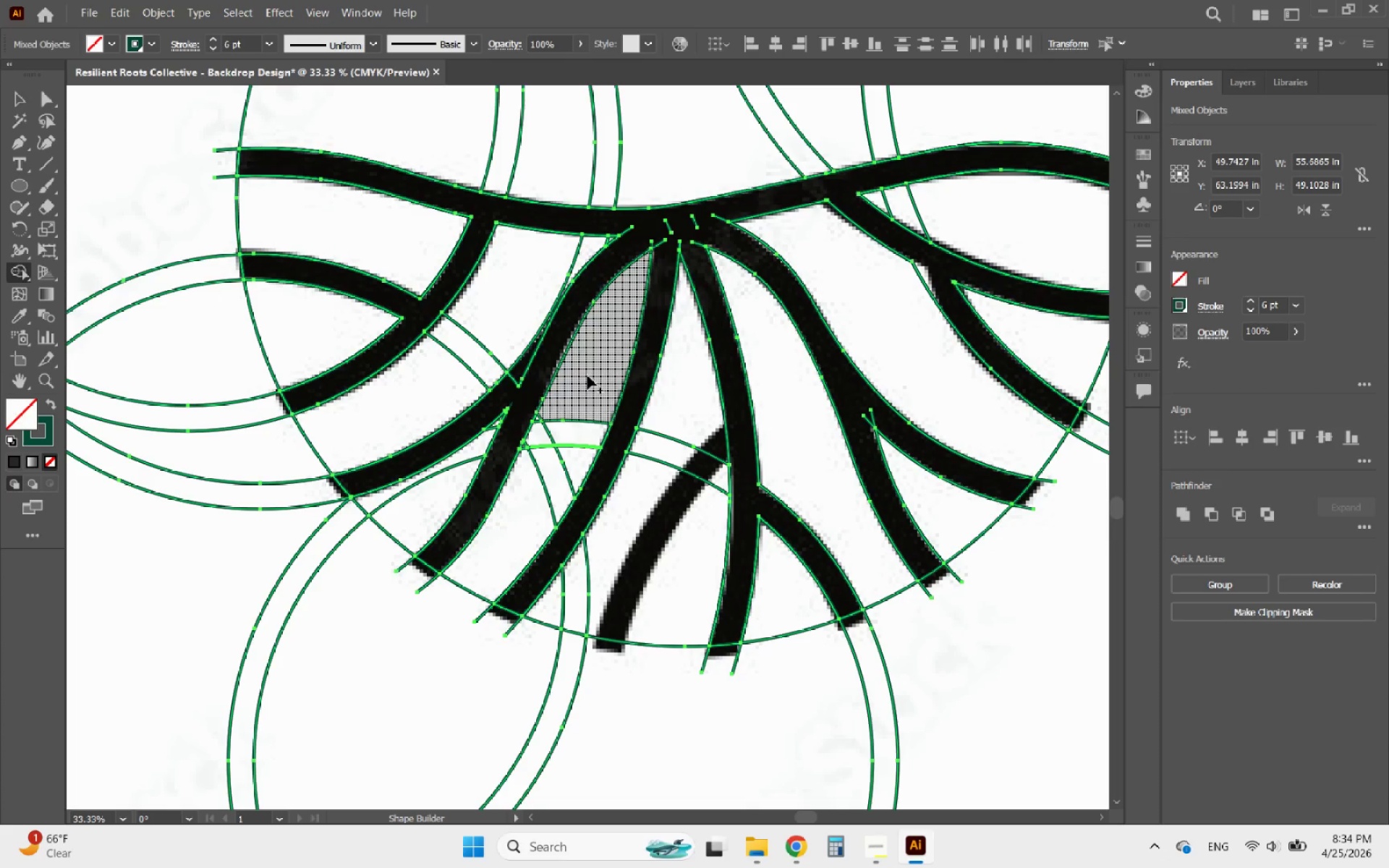 
hold_key(key=AltLeft, duration=1.81)
scroll: coordinate [441, 435], scroll_direction: up, amount: 1.0
 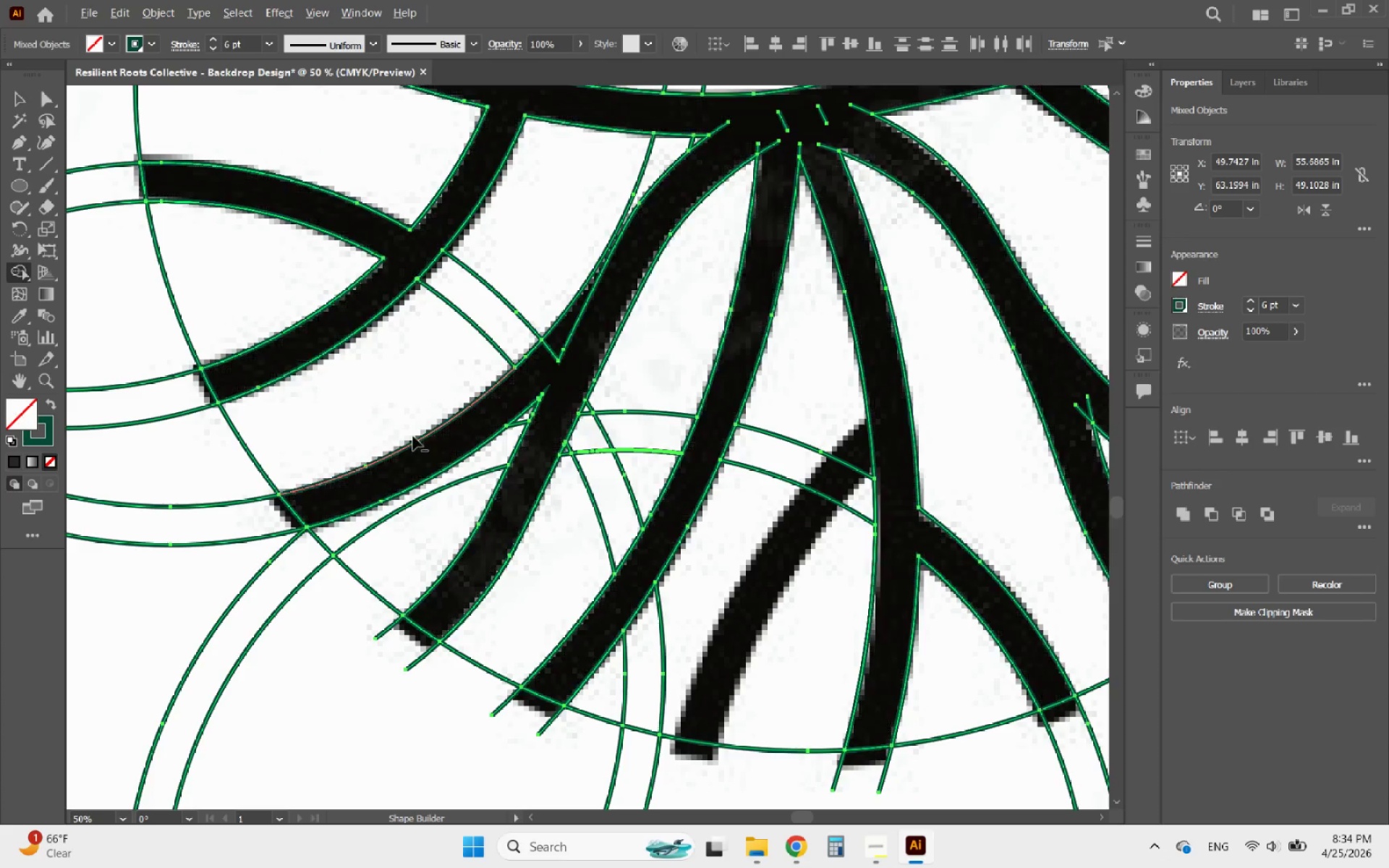 
scroll: coordinate [376, 456], scroll_direction: down, amount: 1.0
 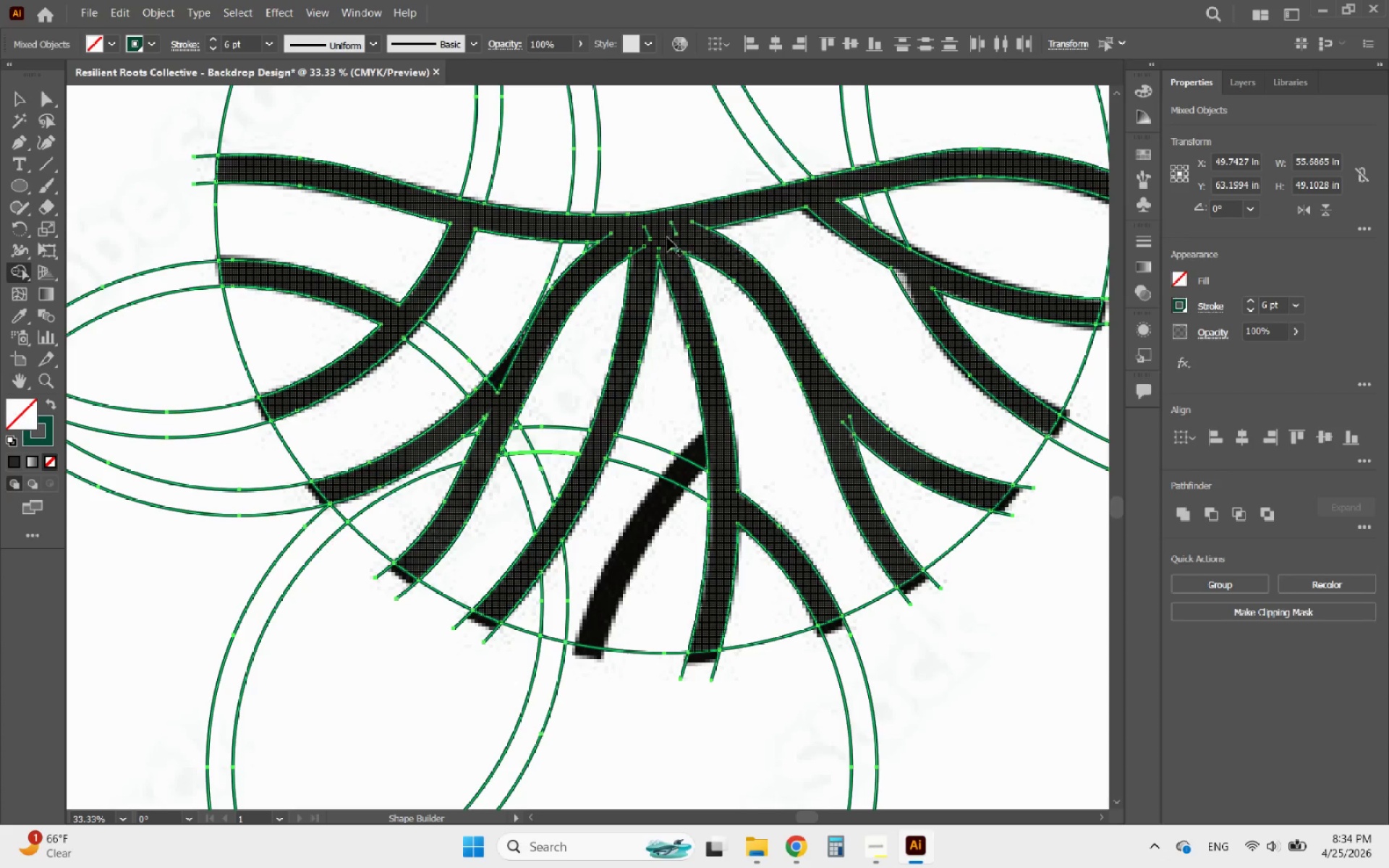 
hold_key(key=AltLeft, duration=2.11)
scroll: coordinate [387, 231], scroll_direction: down, amount: 1.0
 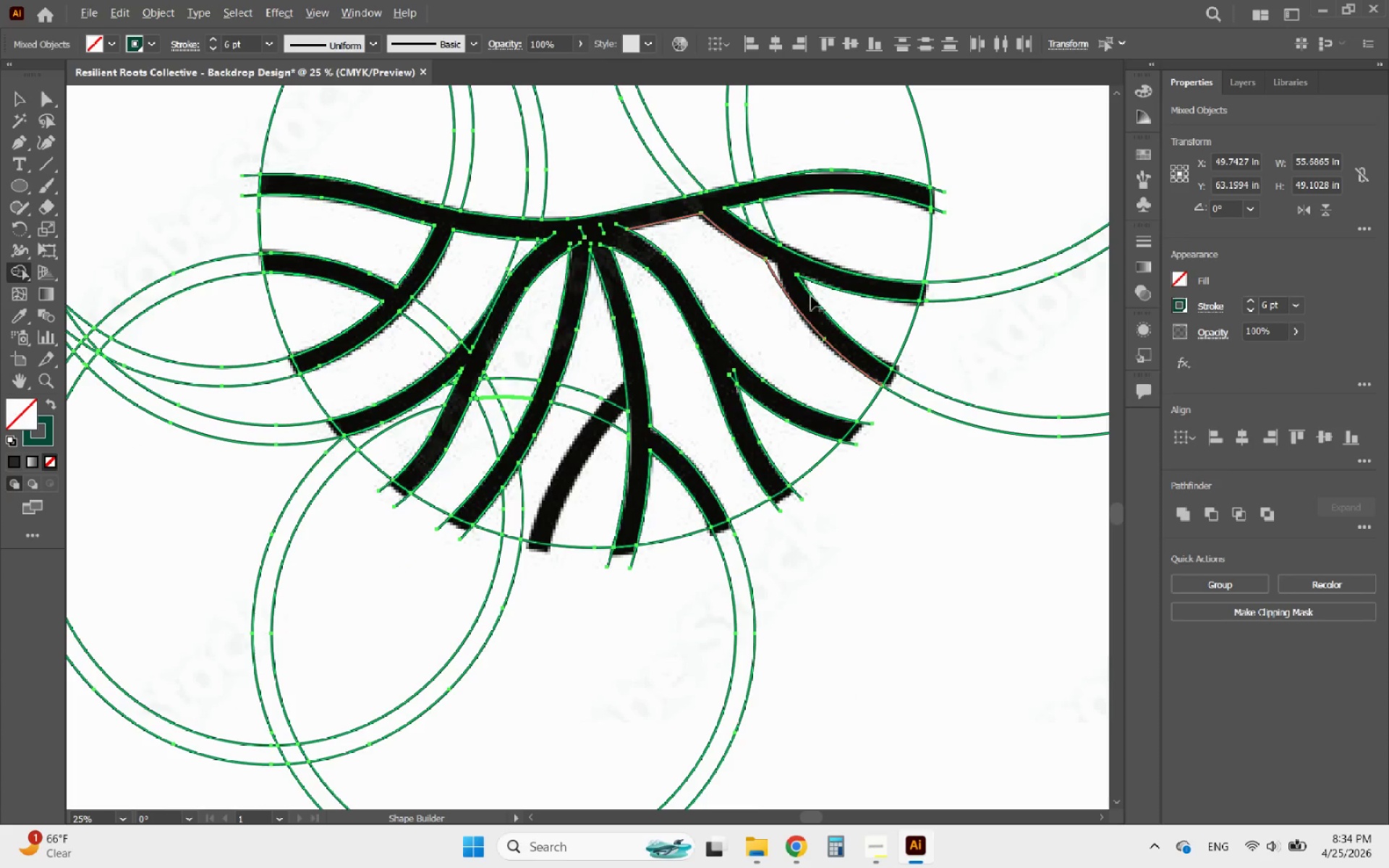 
scroll: coordinate [815, 314], scroll_direction: up, amount: 1.0
 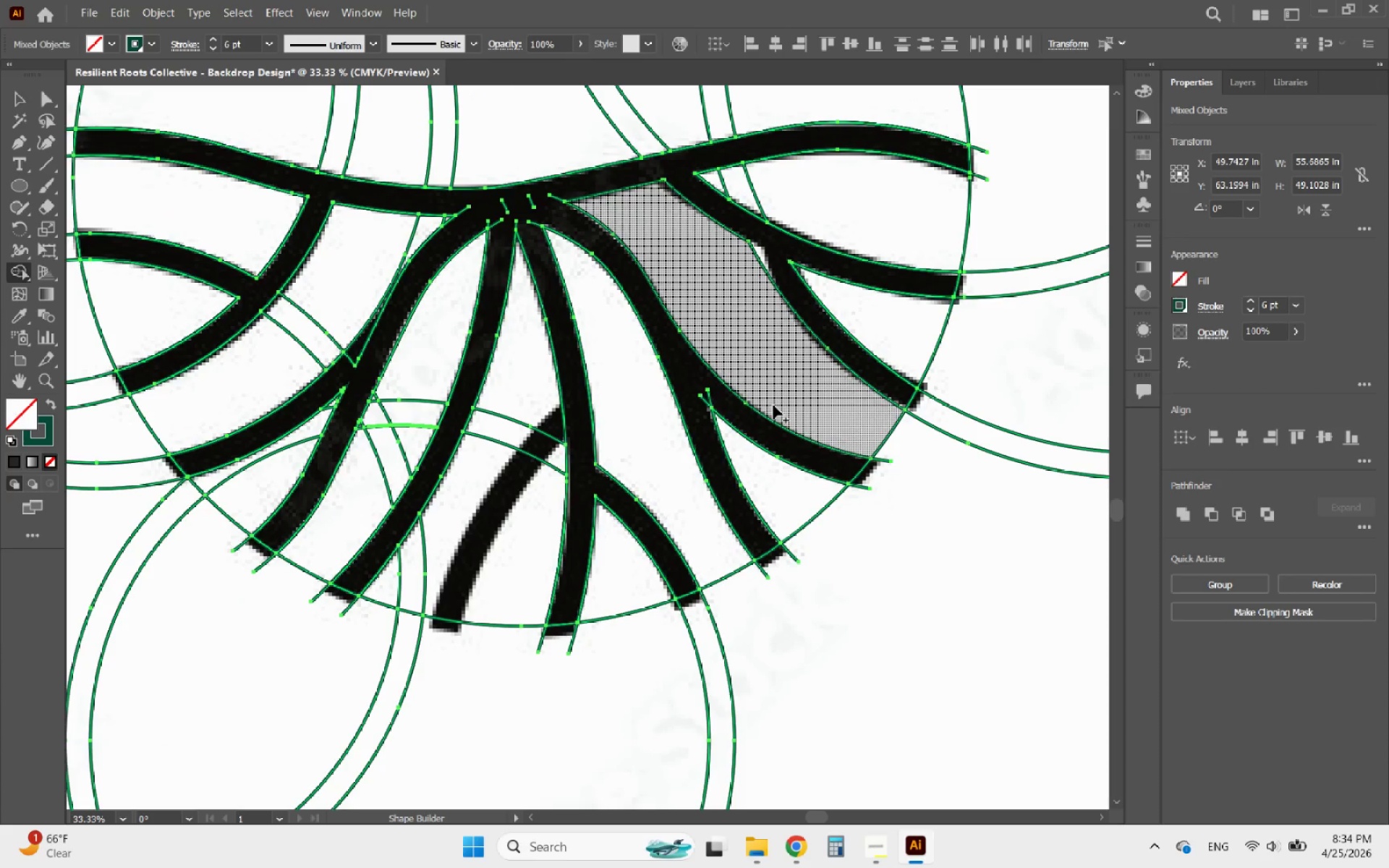 
hold_key(key=AltLeft, duration=1.3)
scroll: coordinate [751, 391], scroll_direction: down, amount: 1.0
 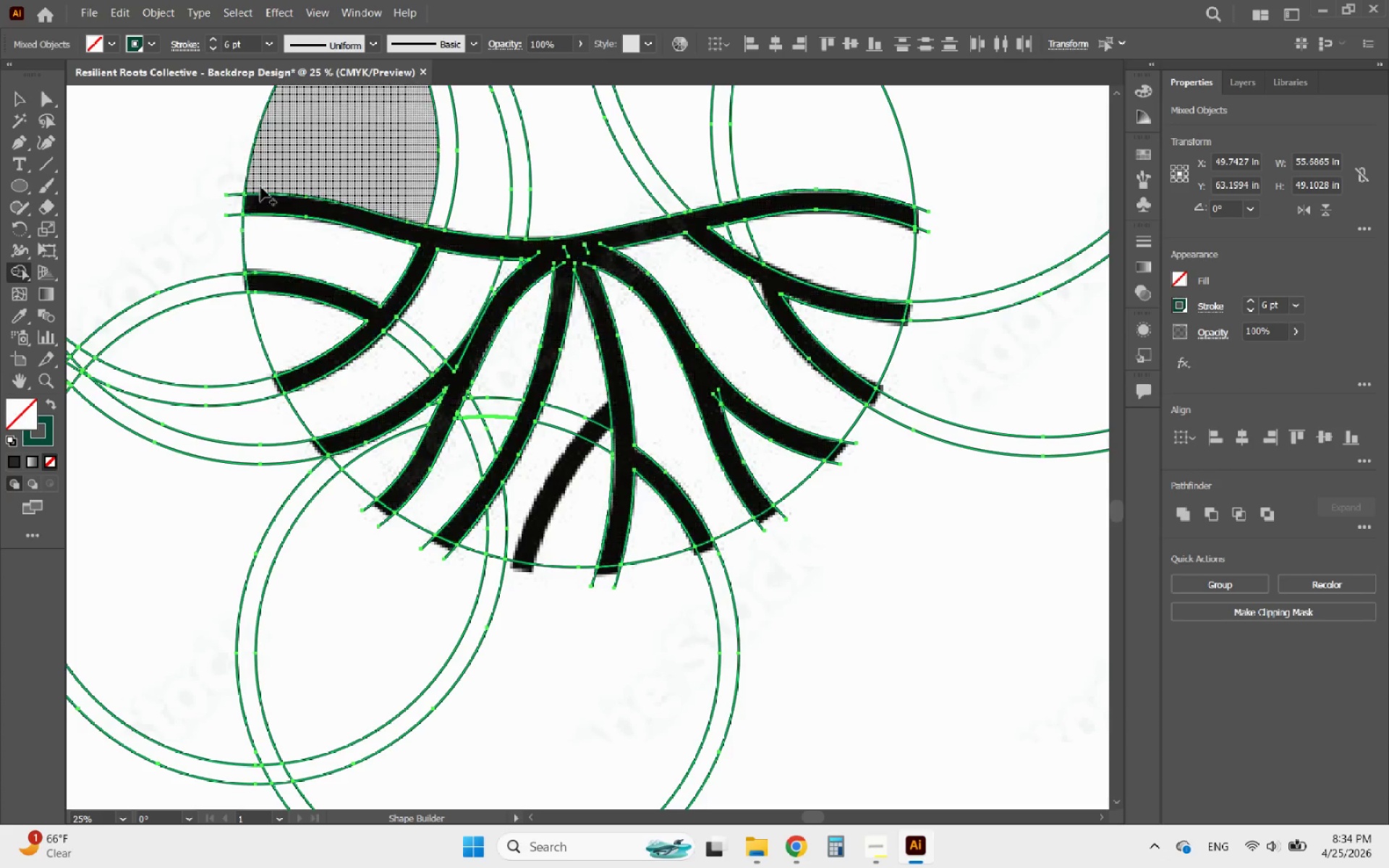 
left_click([20, 98])
 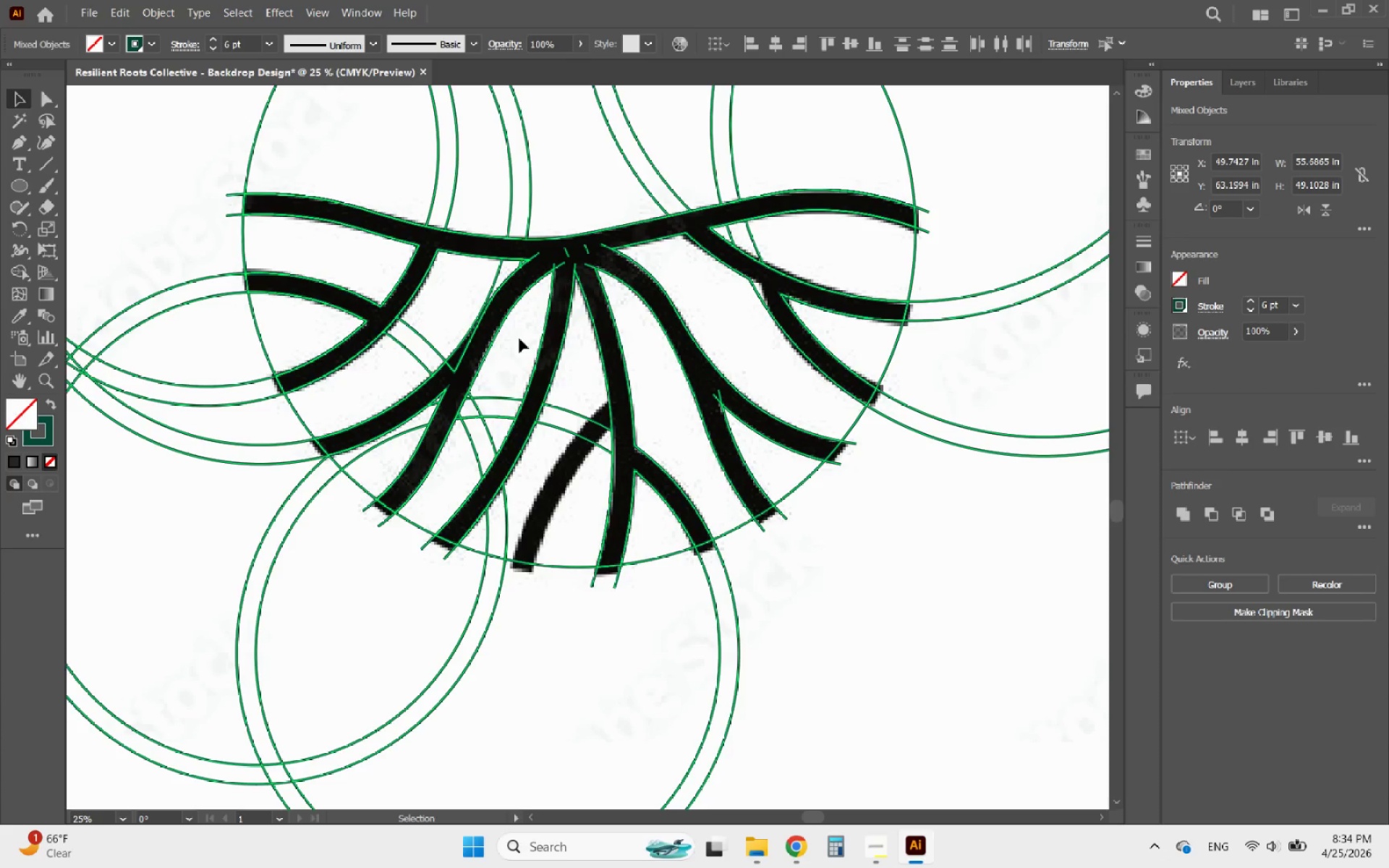 
hold_key(key=AltLeft, duration=0.52)
scroll: coordinate [585, 403], scroll_direction: down, amount: 2.0
 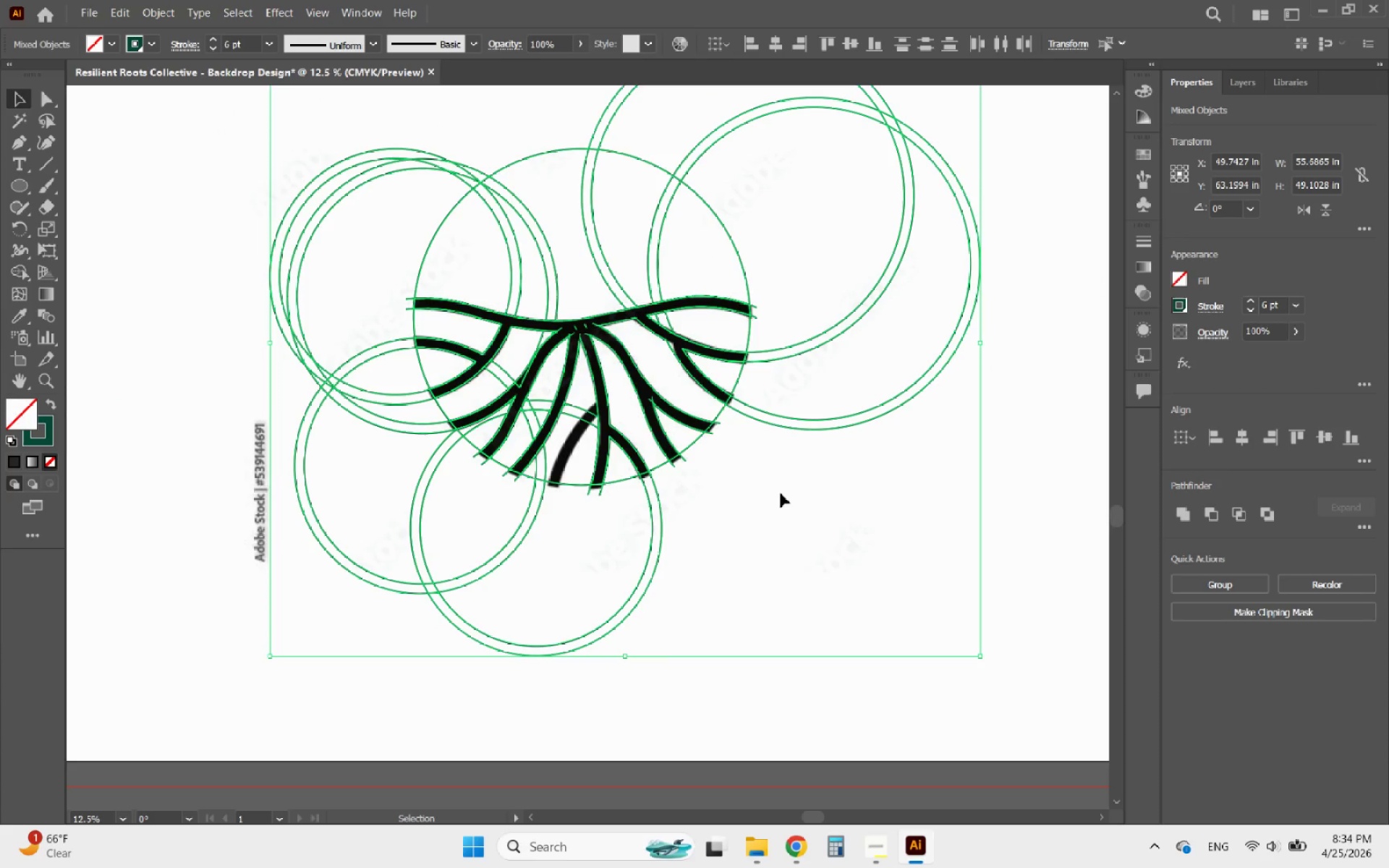 
left_click([791, 506])
 